 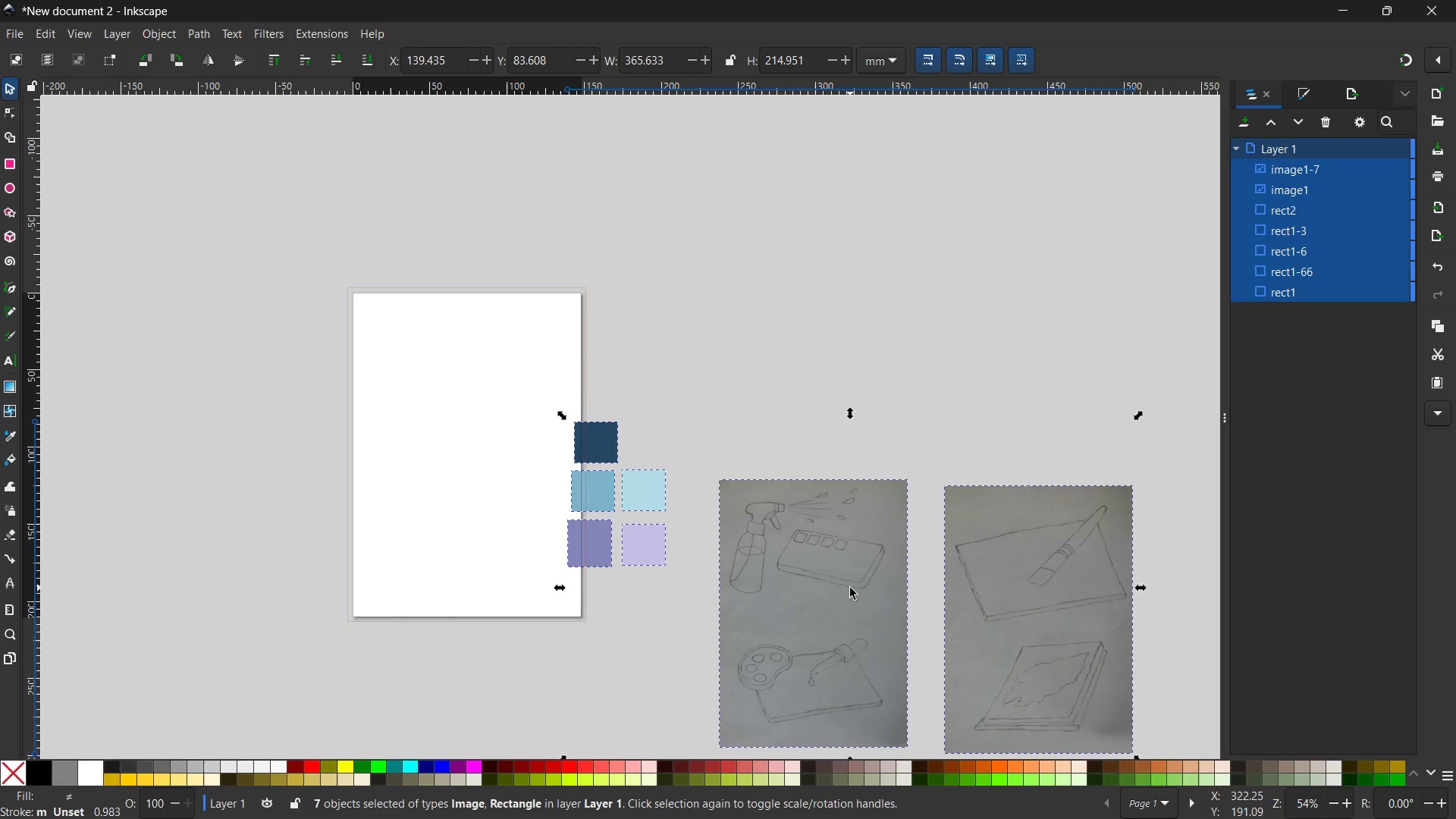 
left_click_drag(start_coordinate=[858, 593], to_coordinate=[504, 421])
 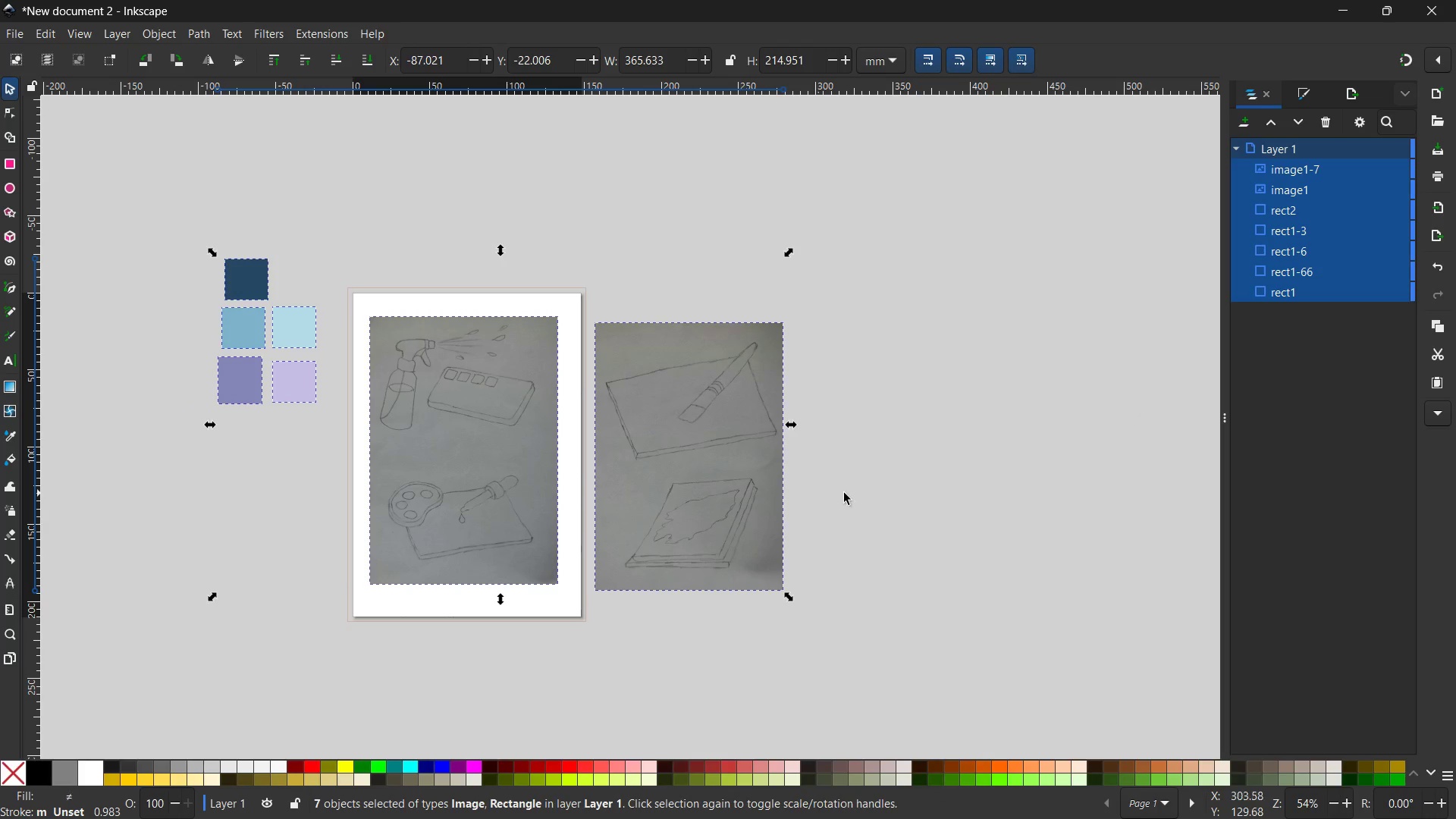 
left_click([930, 496])
 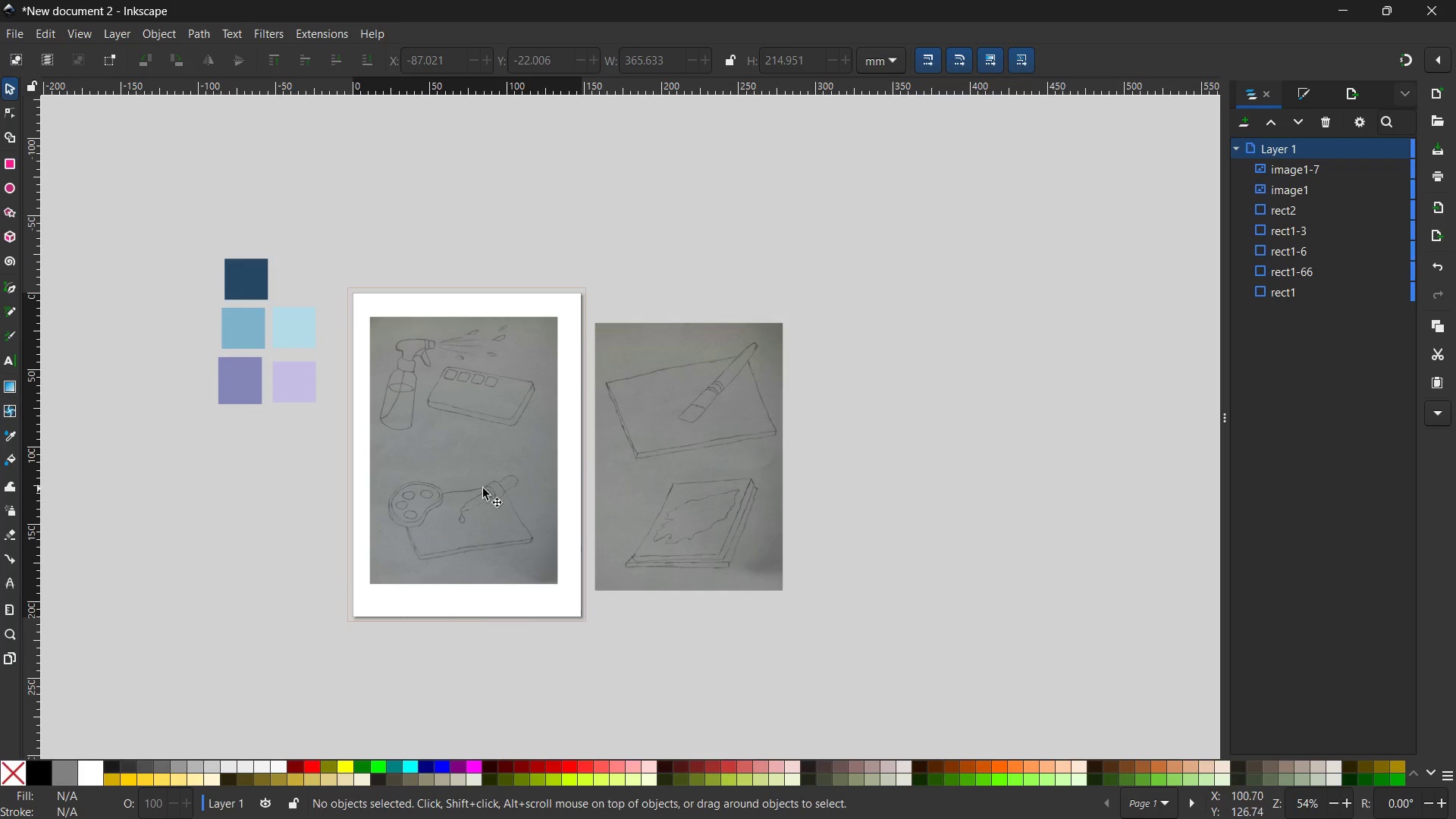 
left_click([481, 488])
 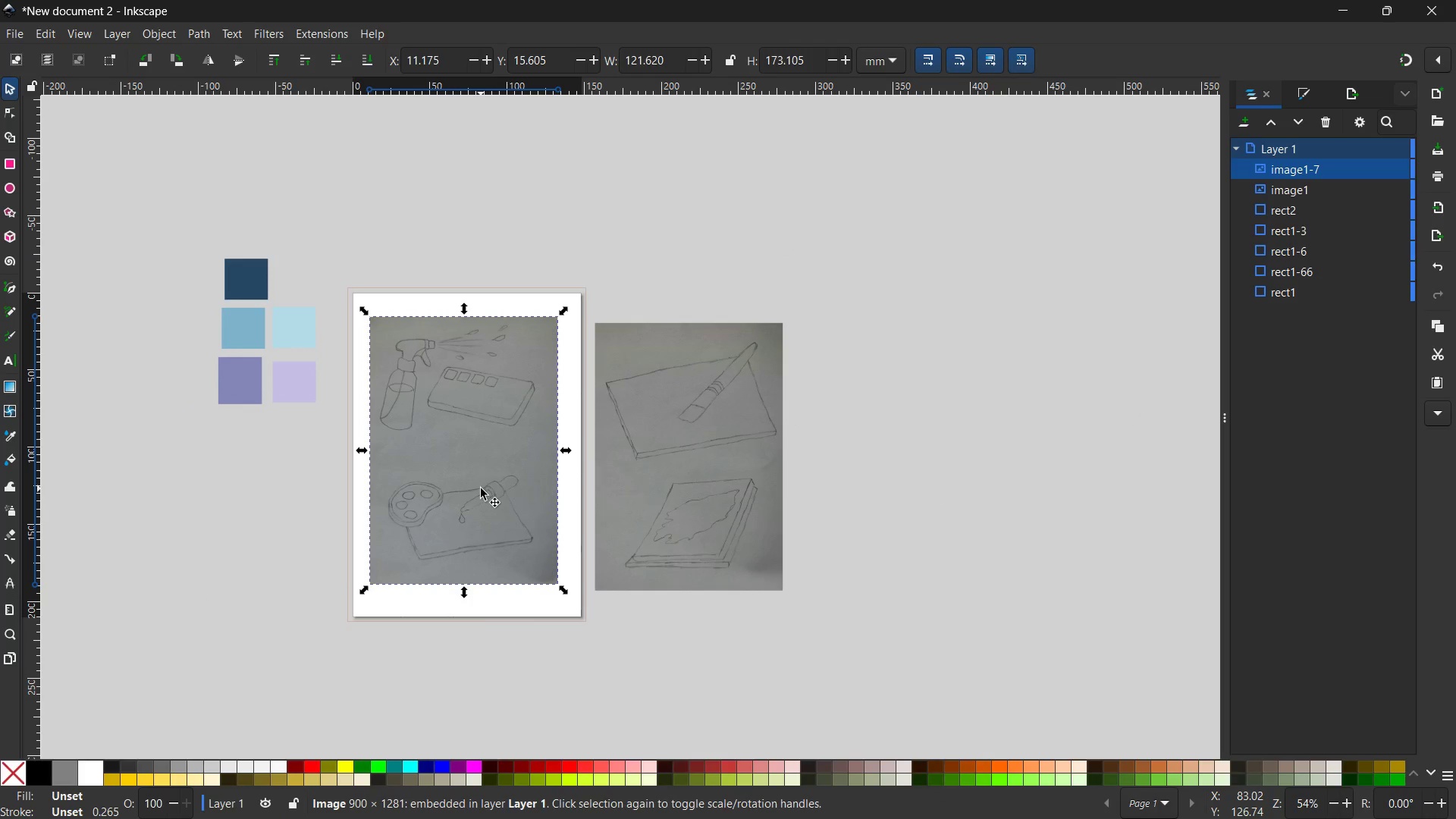 
hold_key(key=ControlLeft, duration=1.12)
scroll: coordinate [481, 488], scroll_direction: up, amount: 2.0
 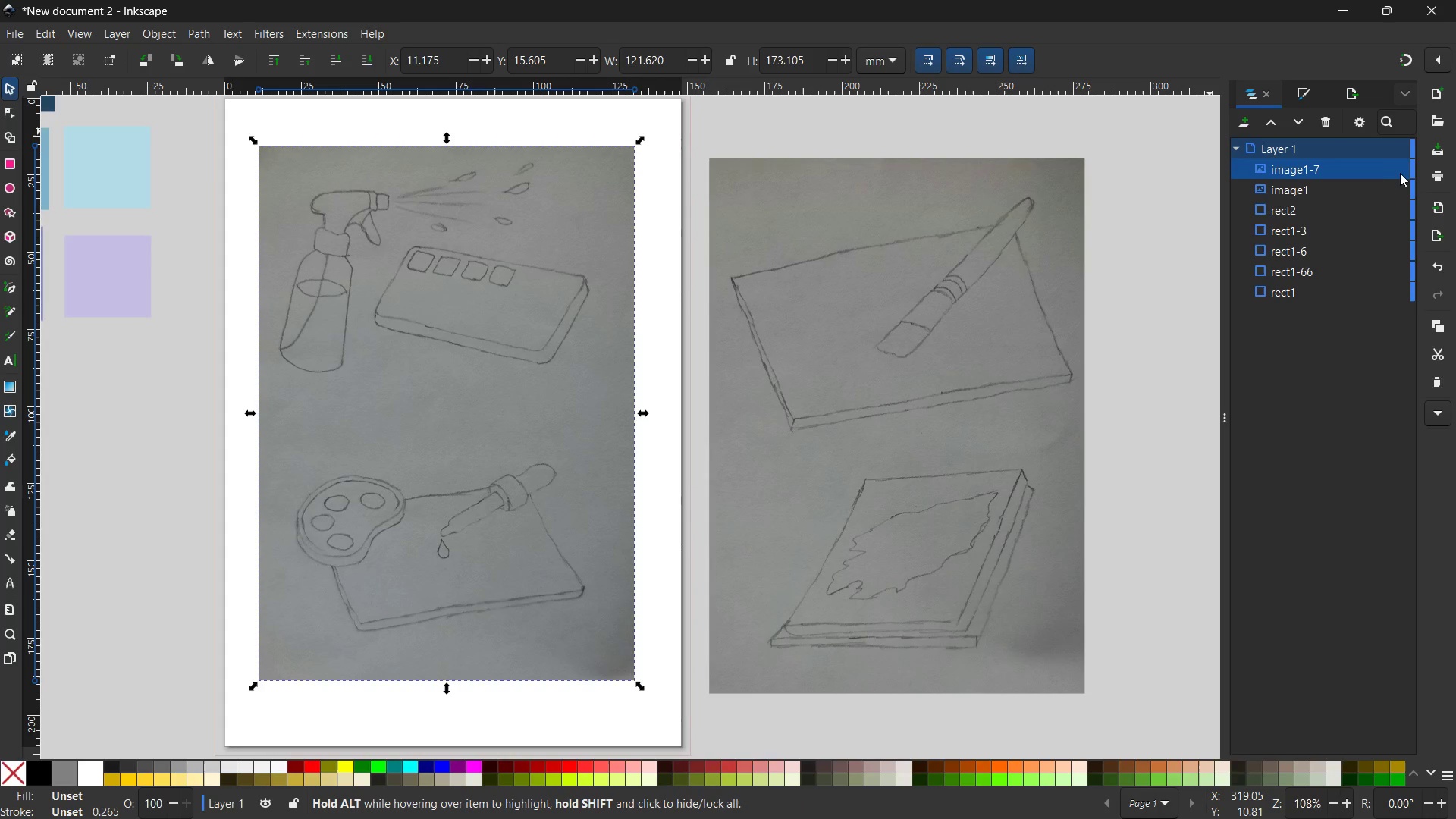 
left_click([1363, 167])
 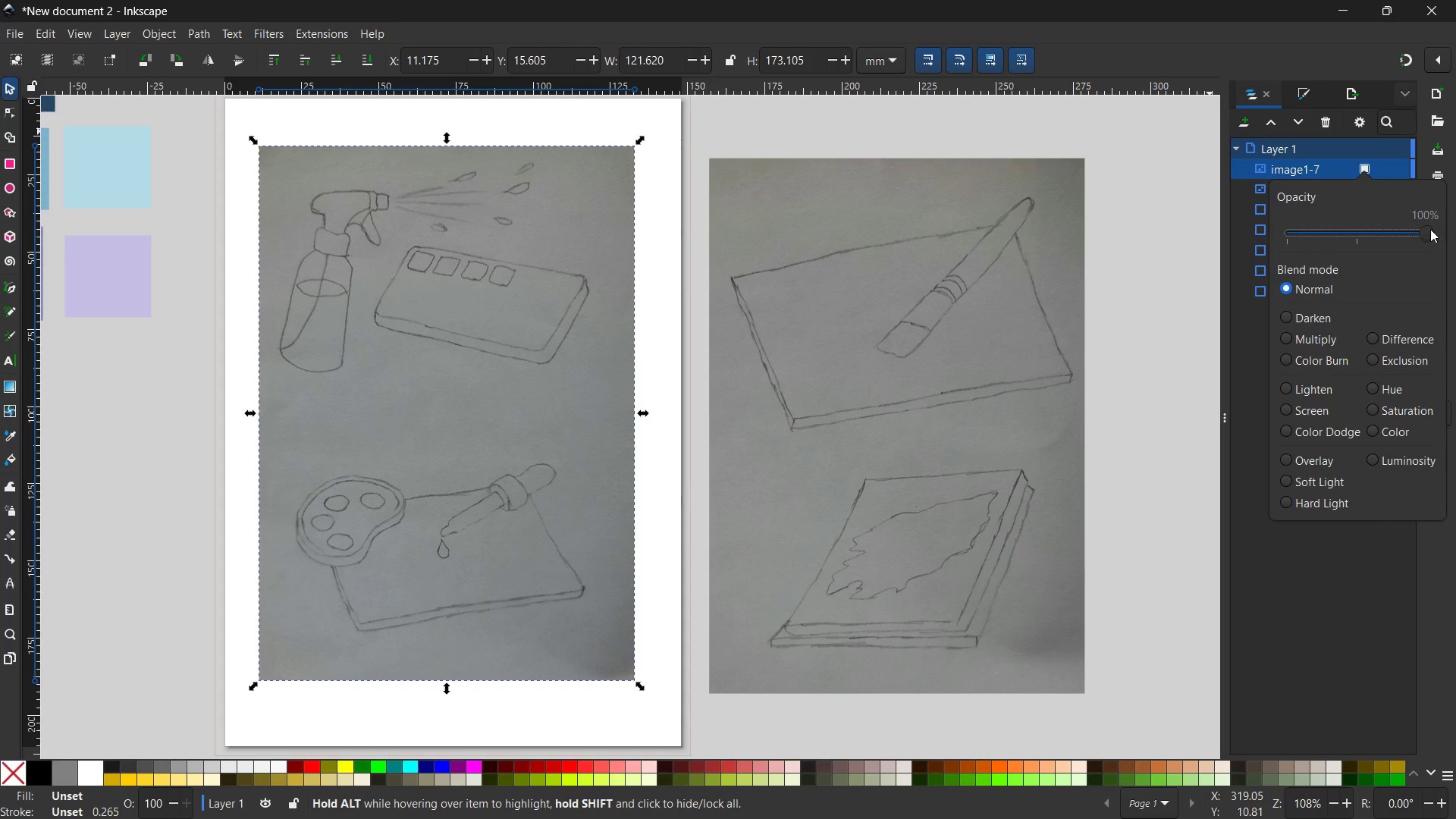 
left_click_drag(start_coordinate=[1429, 231], to_coordinate=[1359, 237])
 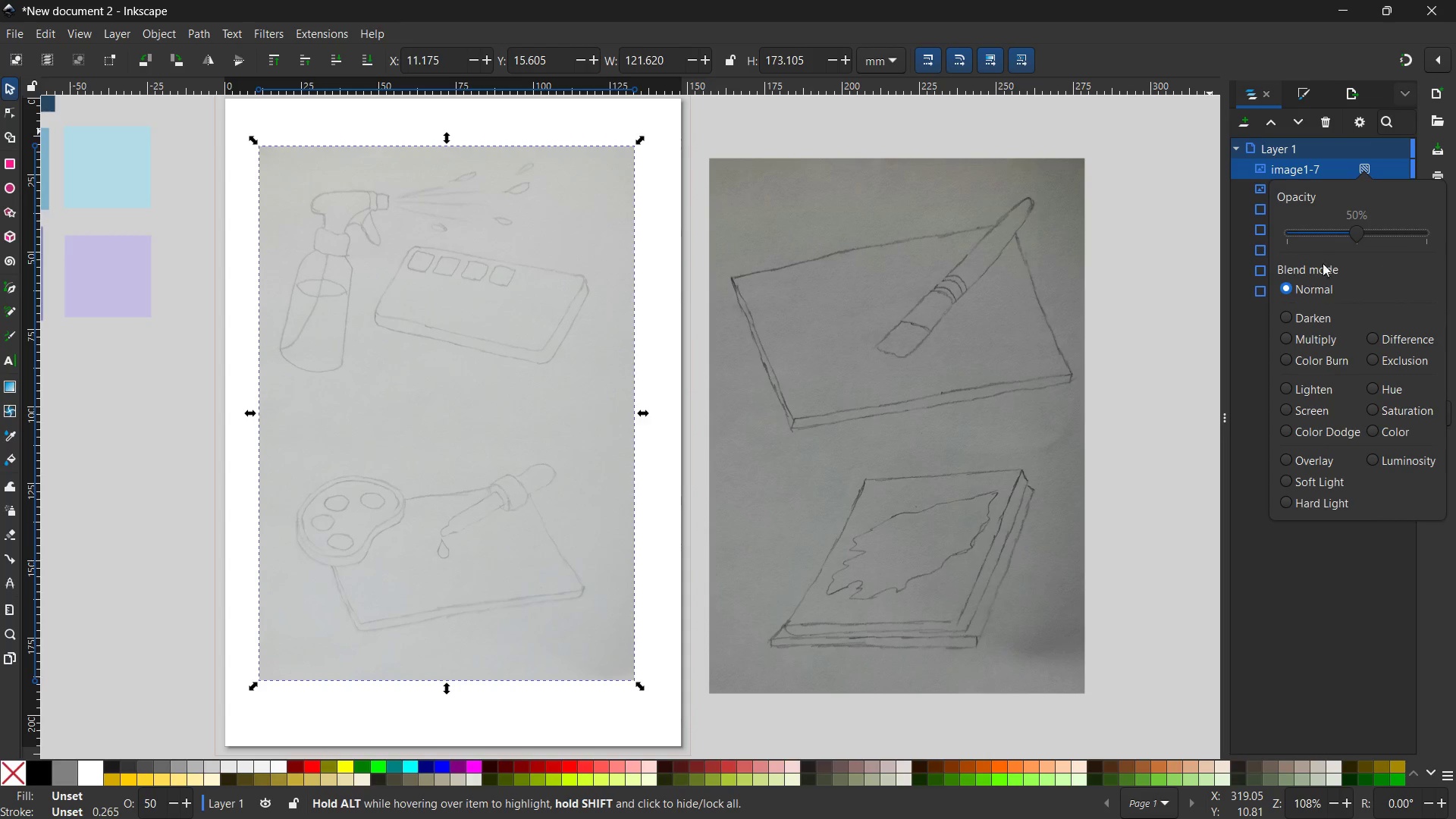 
left_click([714, 228])
 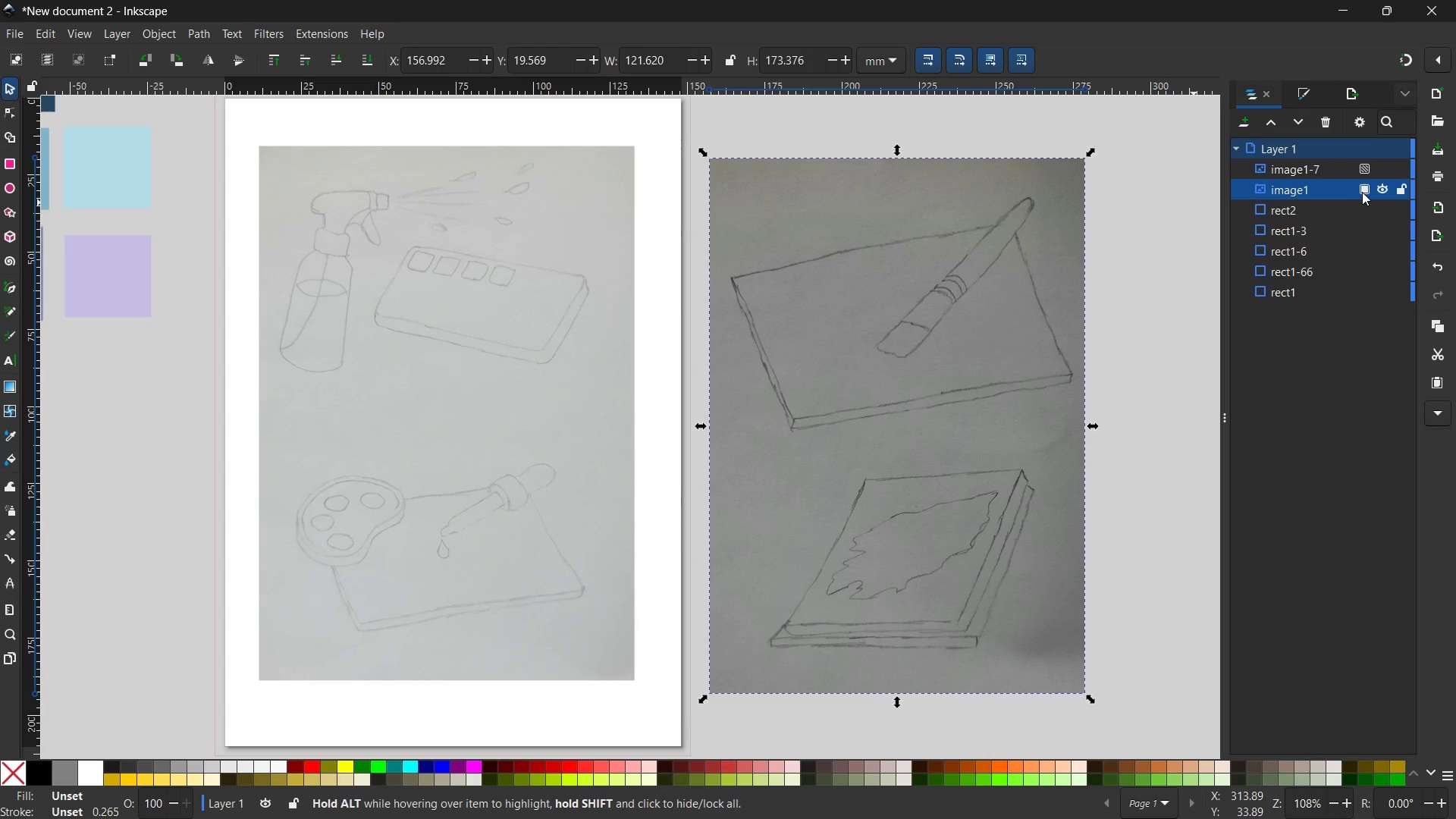 
left_click([1363, 189])
 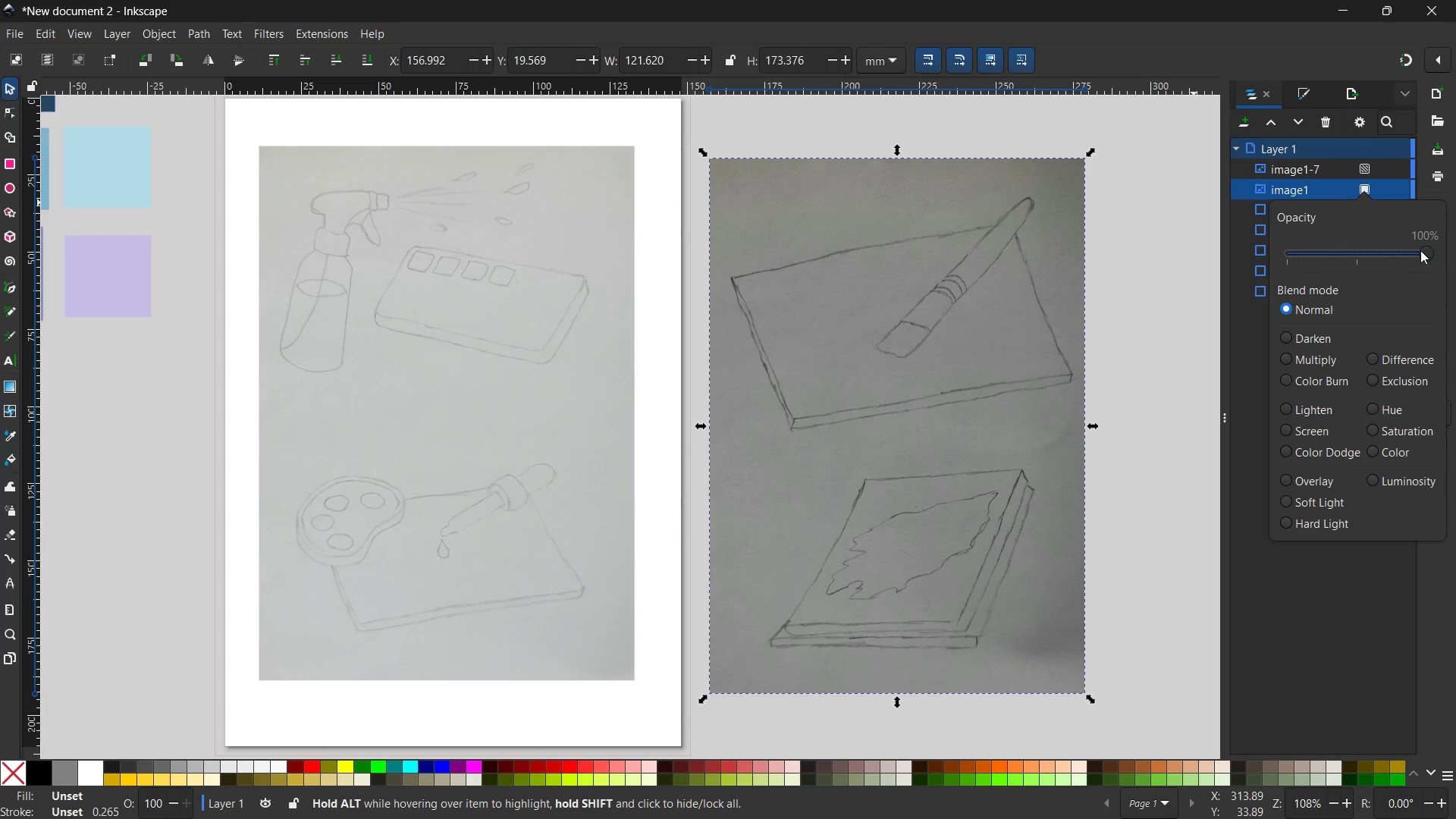 
left_click_drag(start_coordinate=[1422, 252], to_coordinate=[1351, 256])
 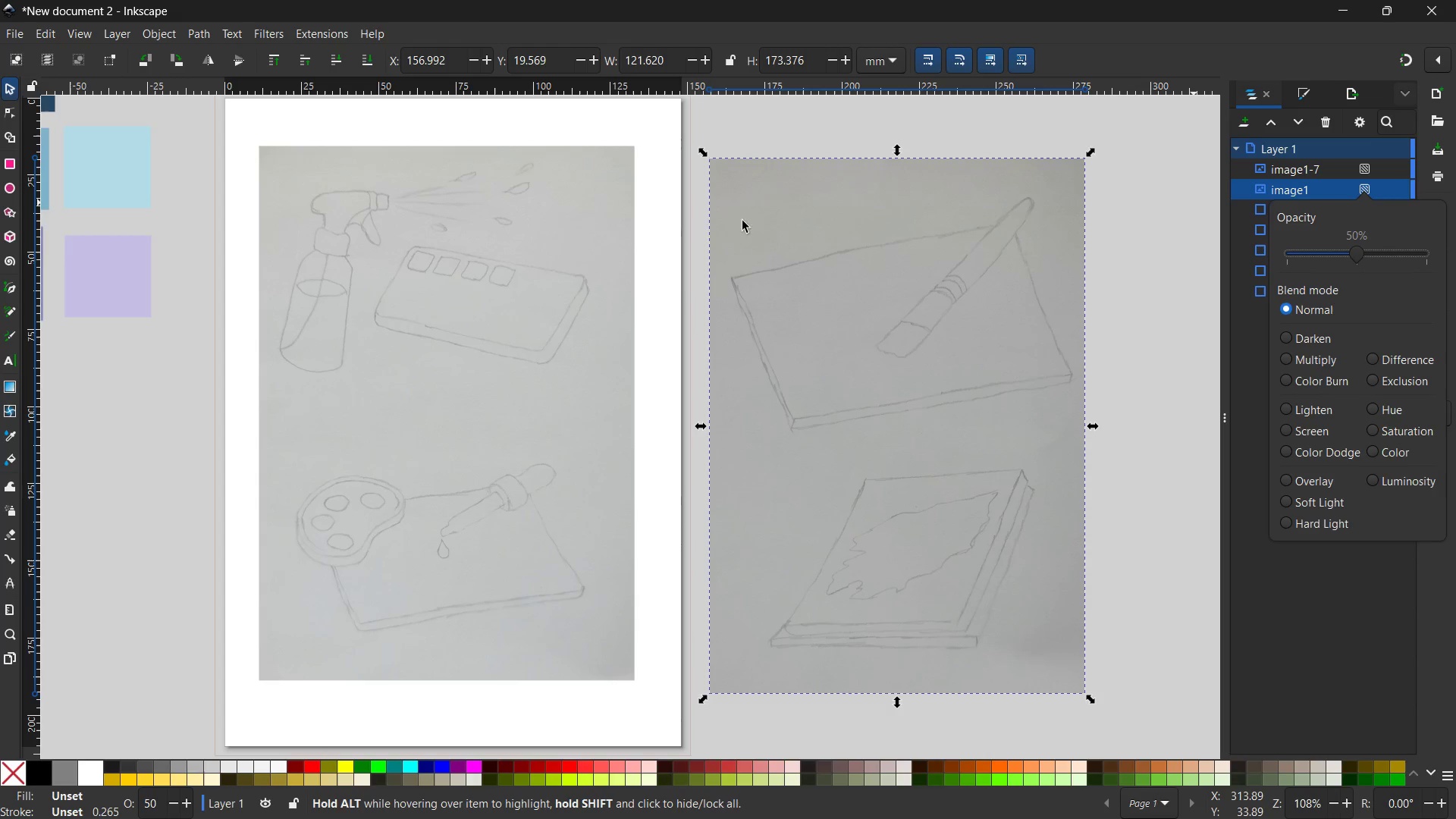 
left_click([920, 284])
 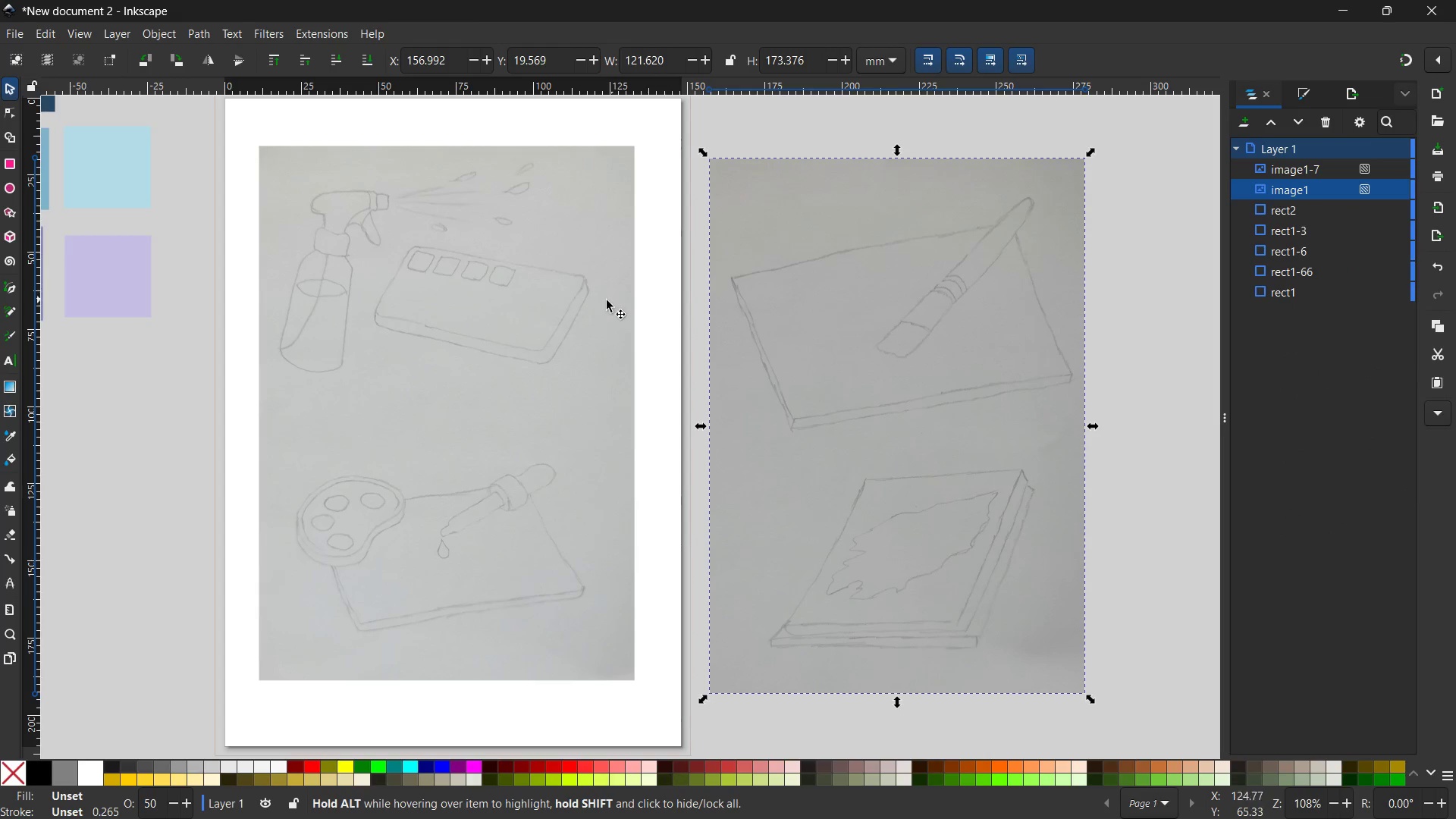 
double_click([600, 302])
 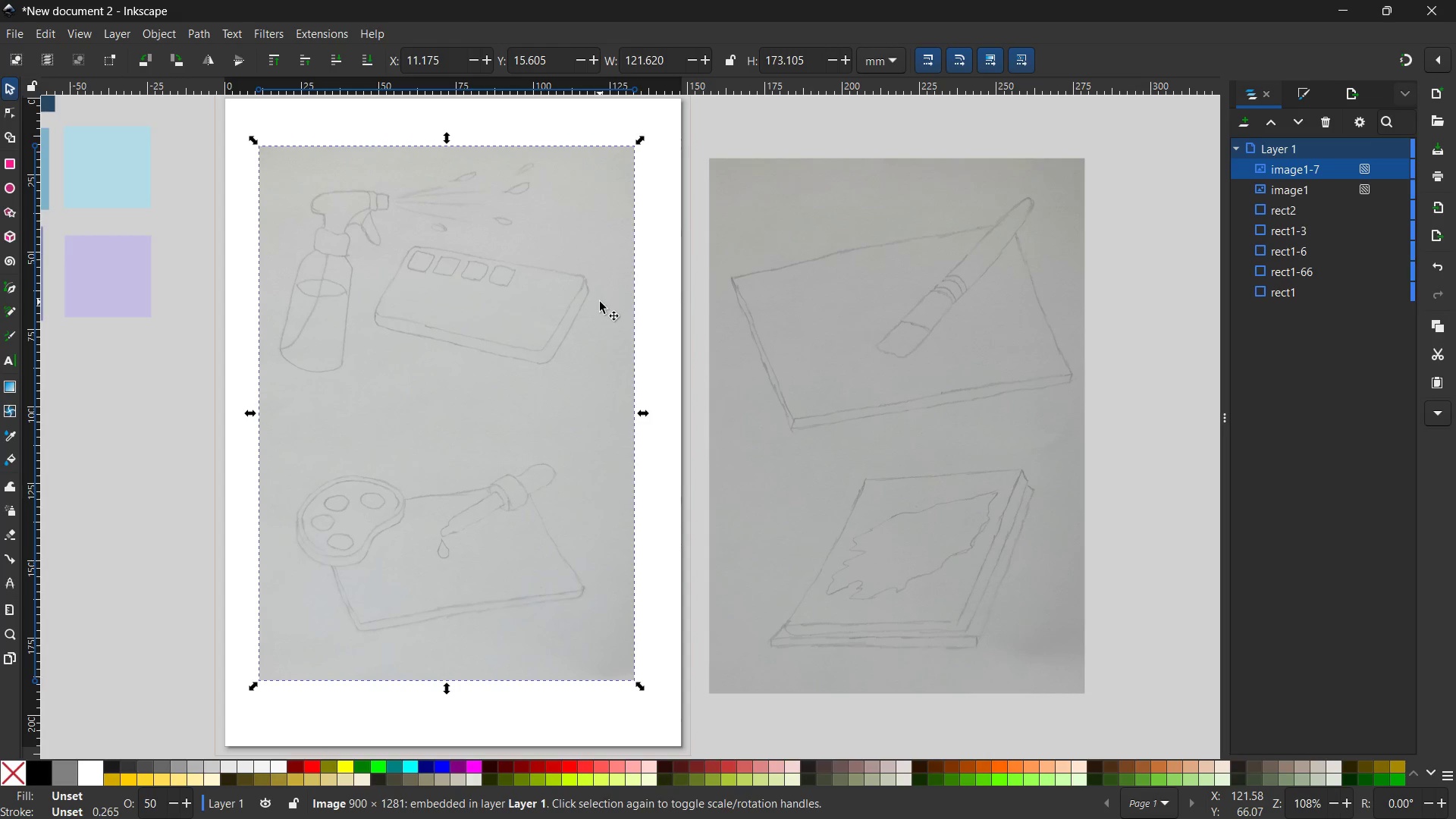 
wait(39.83)
 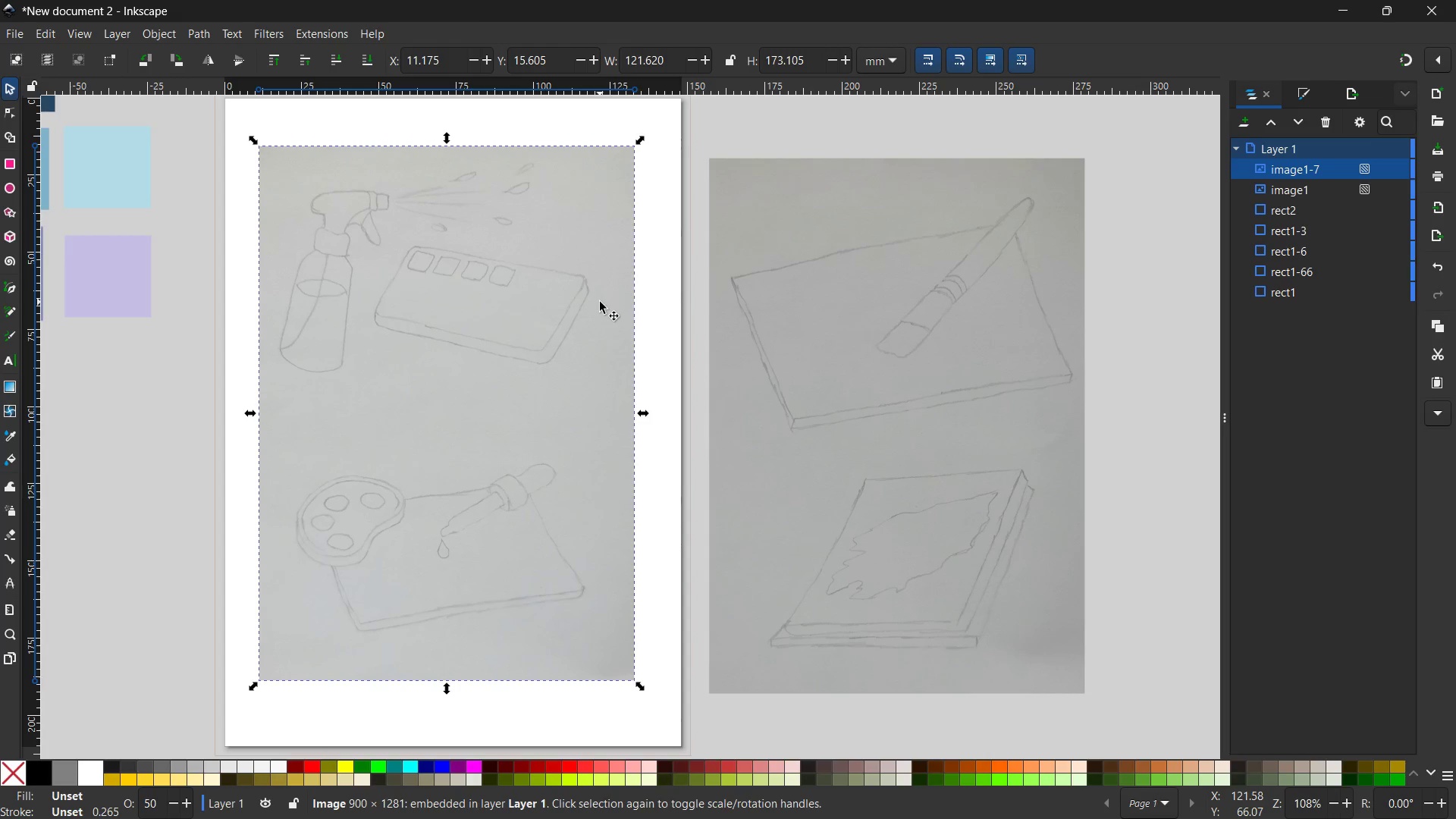 
hold_key(key=ControlLeft, duration=0.48)
scroll: coordinate [330, 269], scroll_direction: up, amount: 2.0
 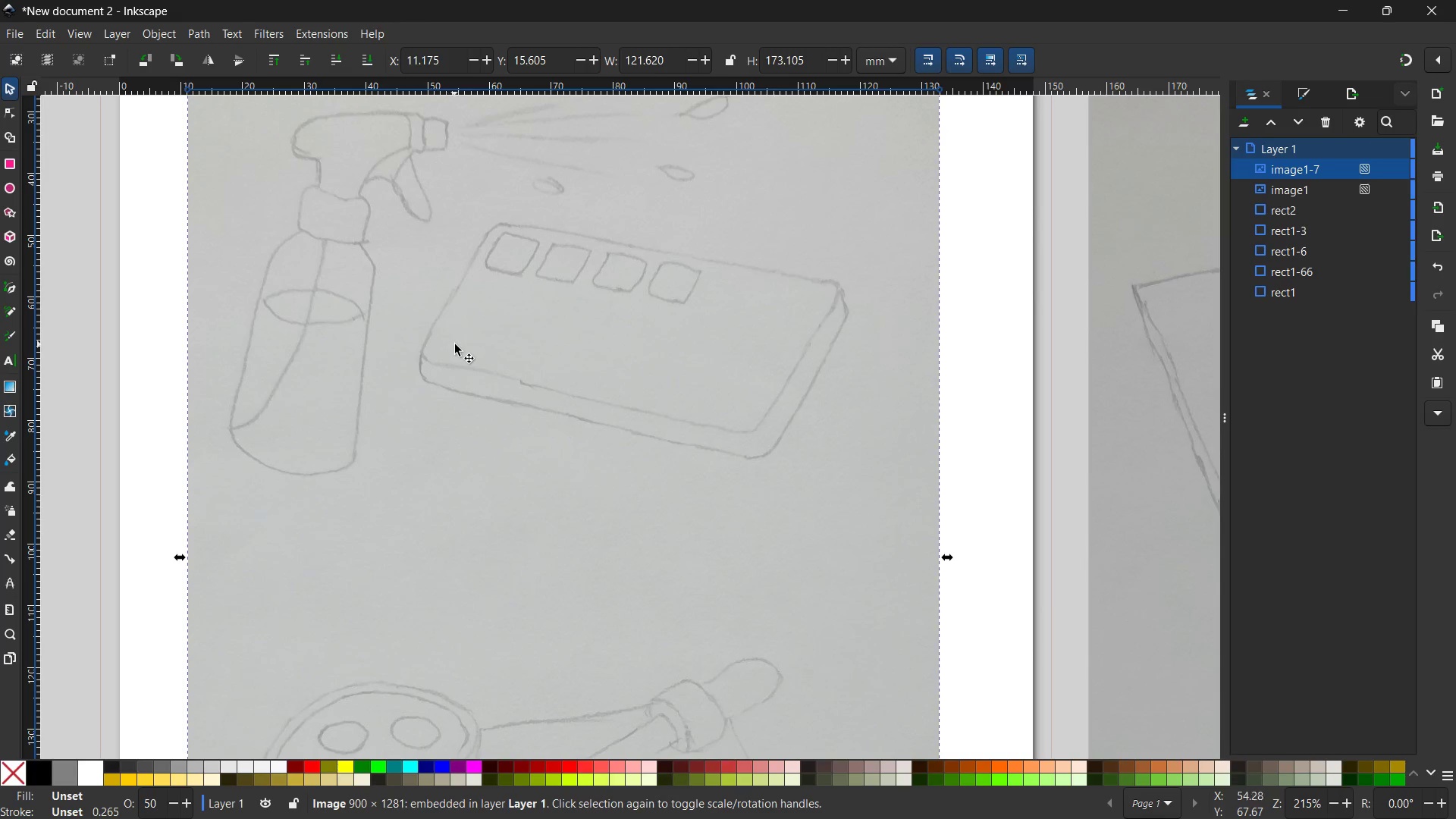 
hold_key(key=ControlLeft, duration=0.41)
scroll: coordinate [472, 429], scroll_direction: up, amount: 5.0
 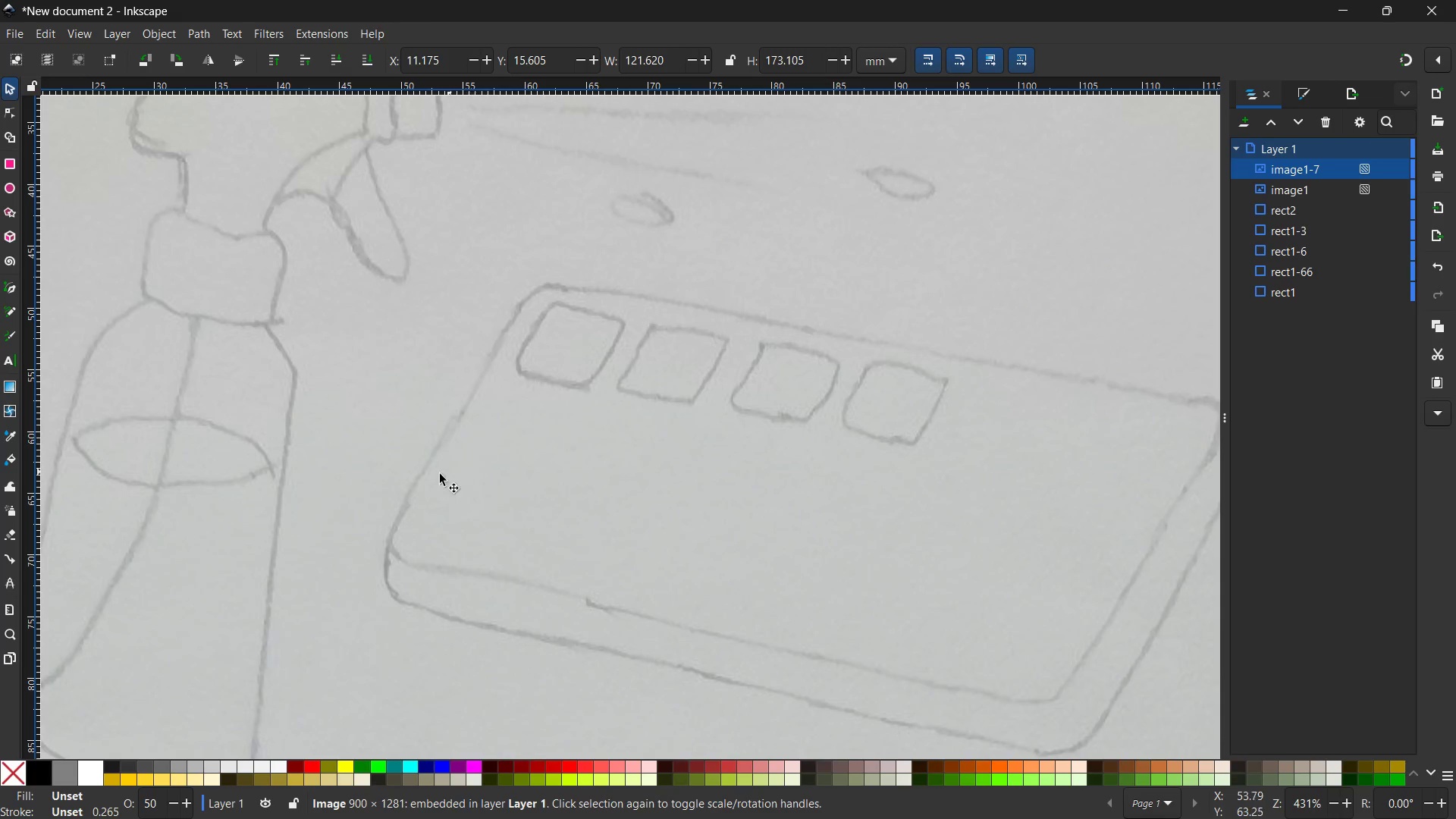 
hold_key(key=Space, duration=0.8)
 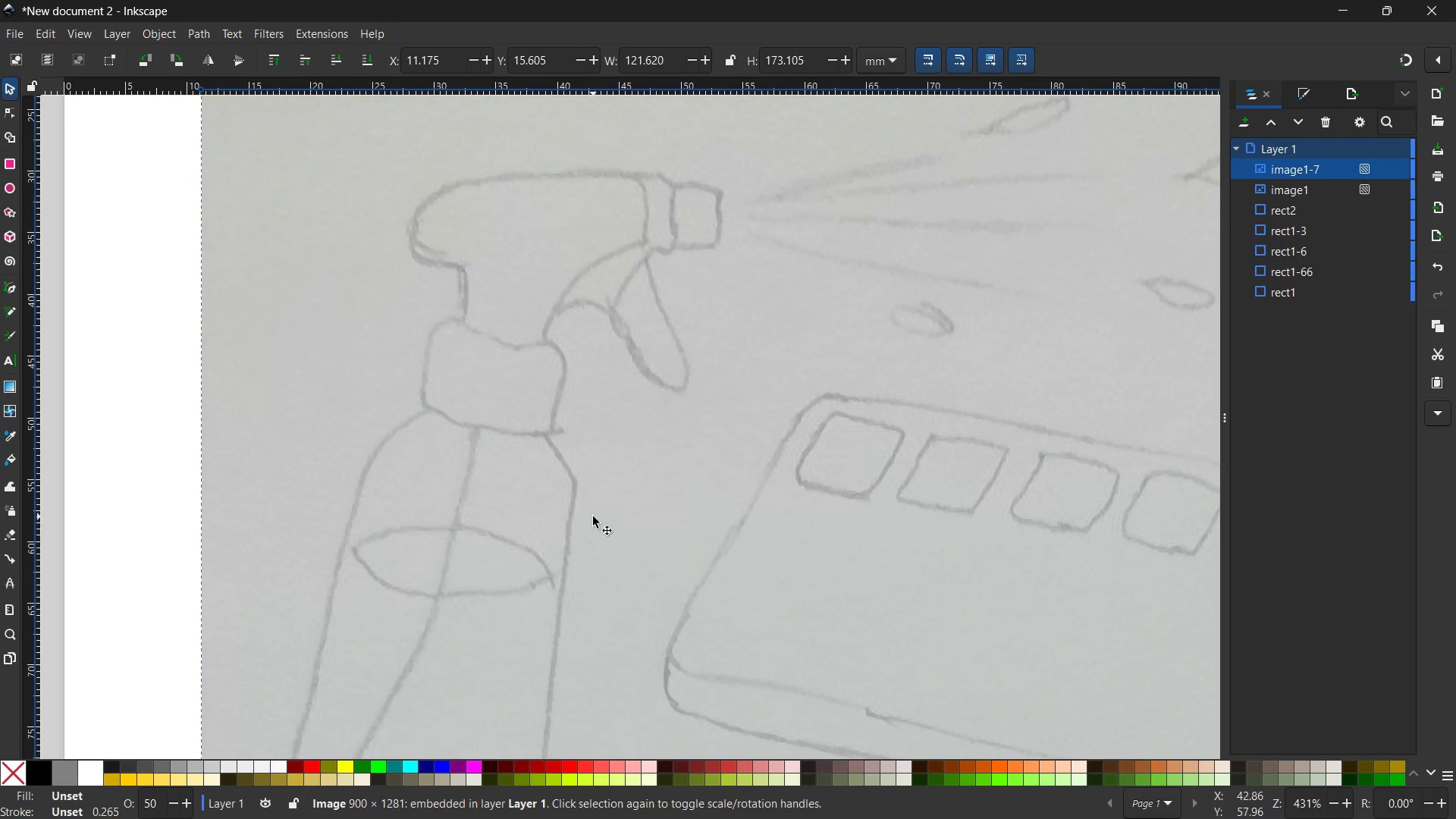 
left_click_drag(start_coordinate=[376, 456], to_coordinate=[686, 577])
 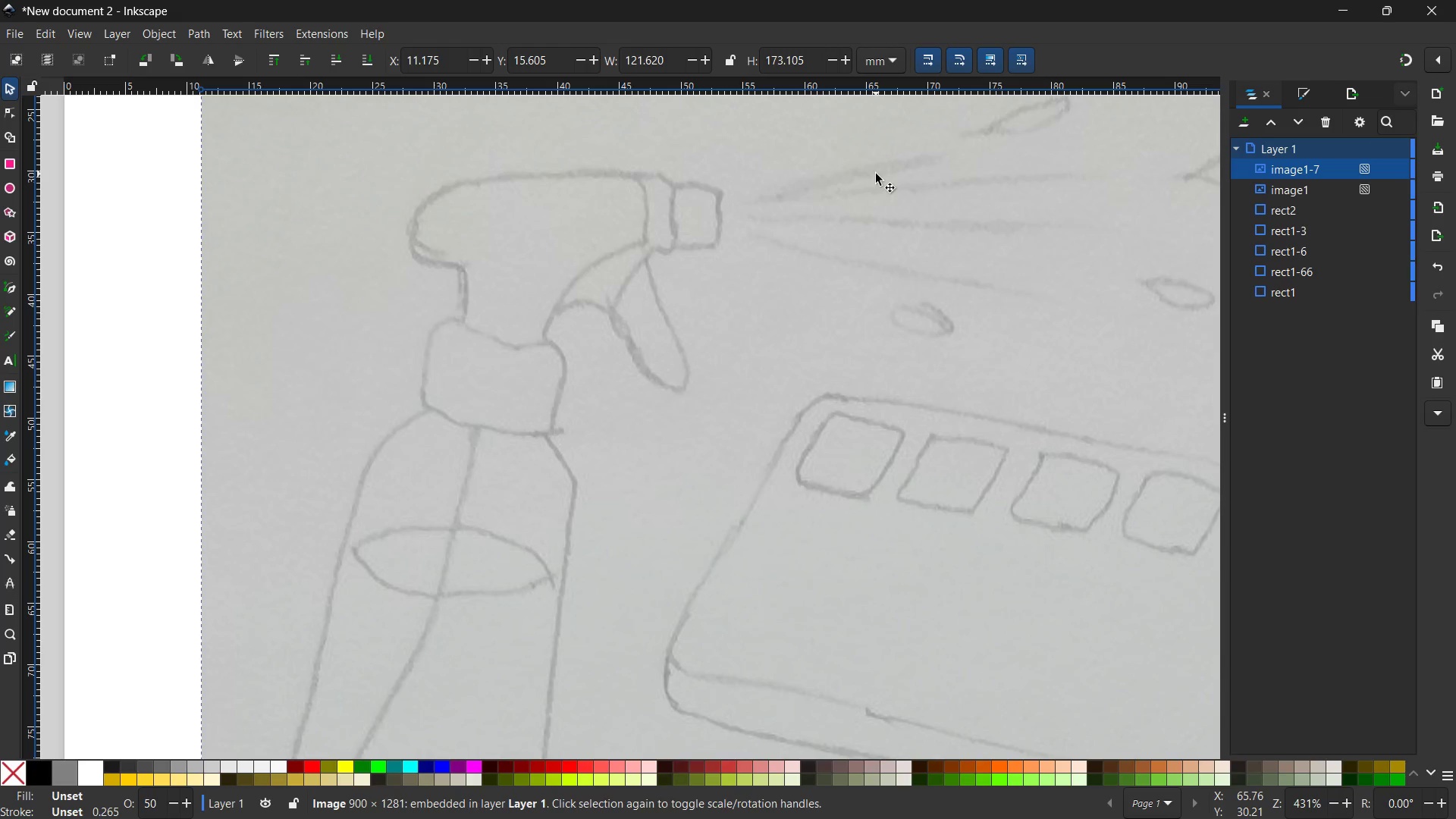 
wait(19.45)
 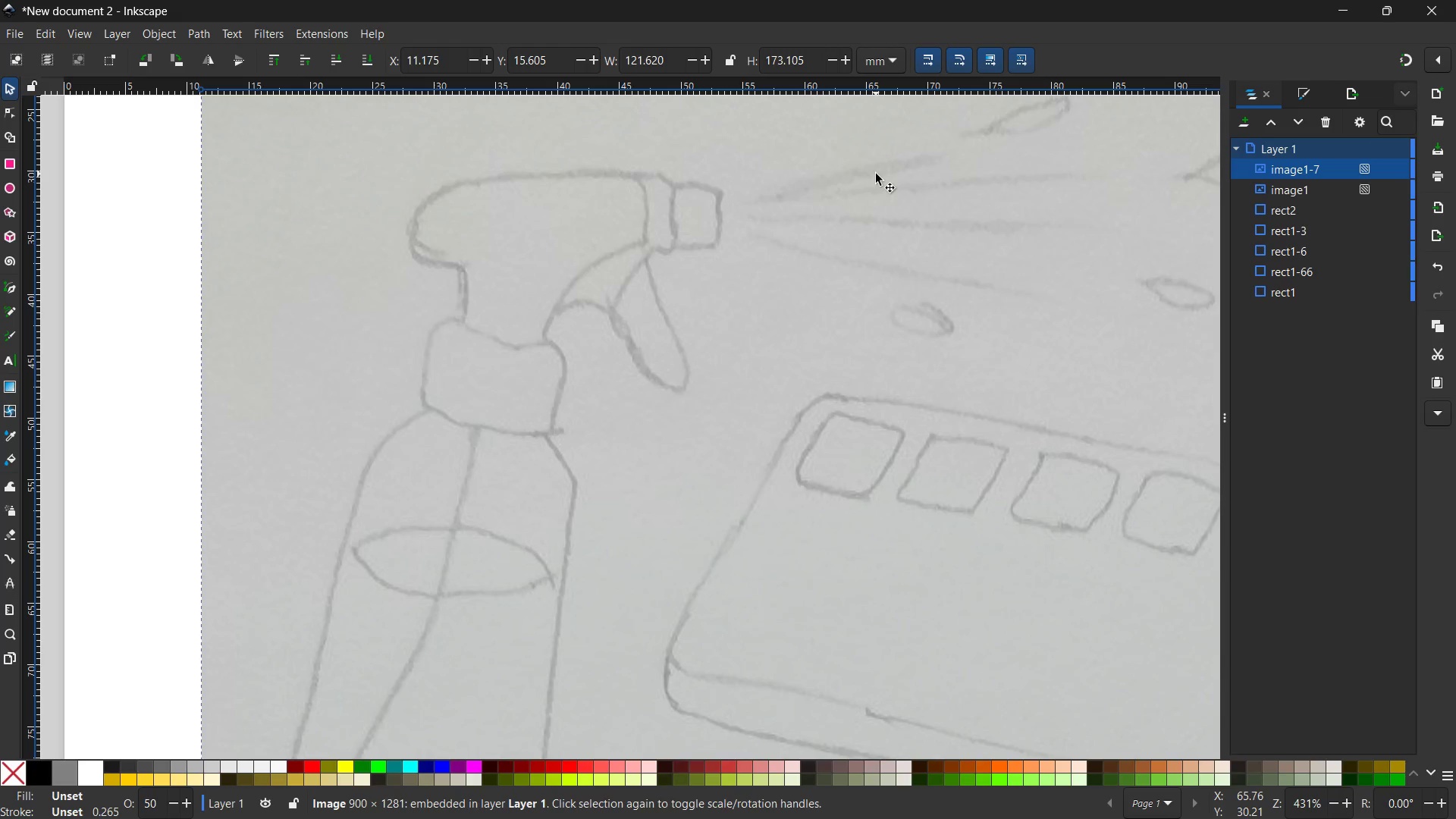 
left_click([8, 282])
 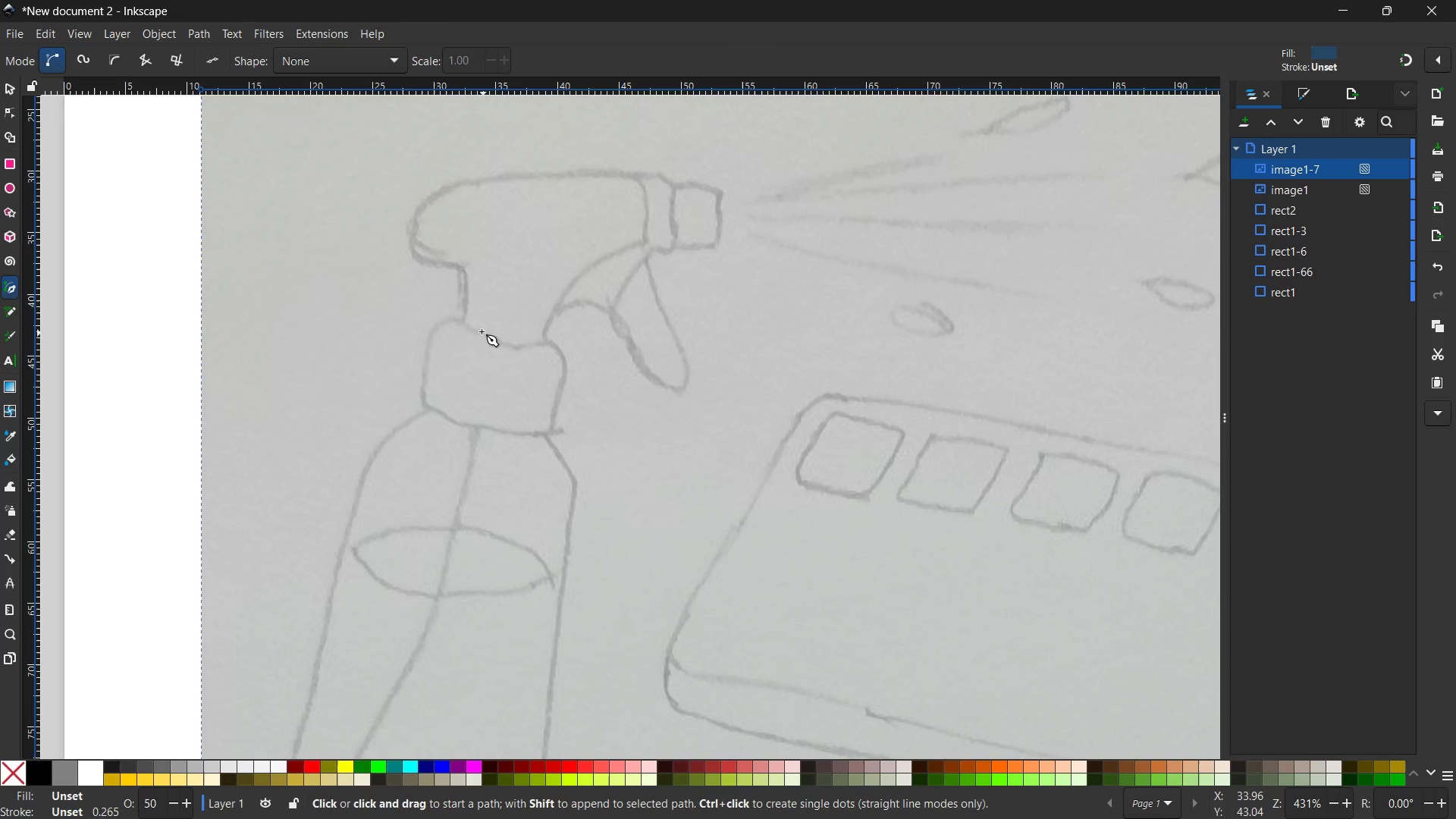 
left_click([463, 323])
 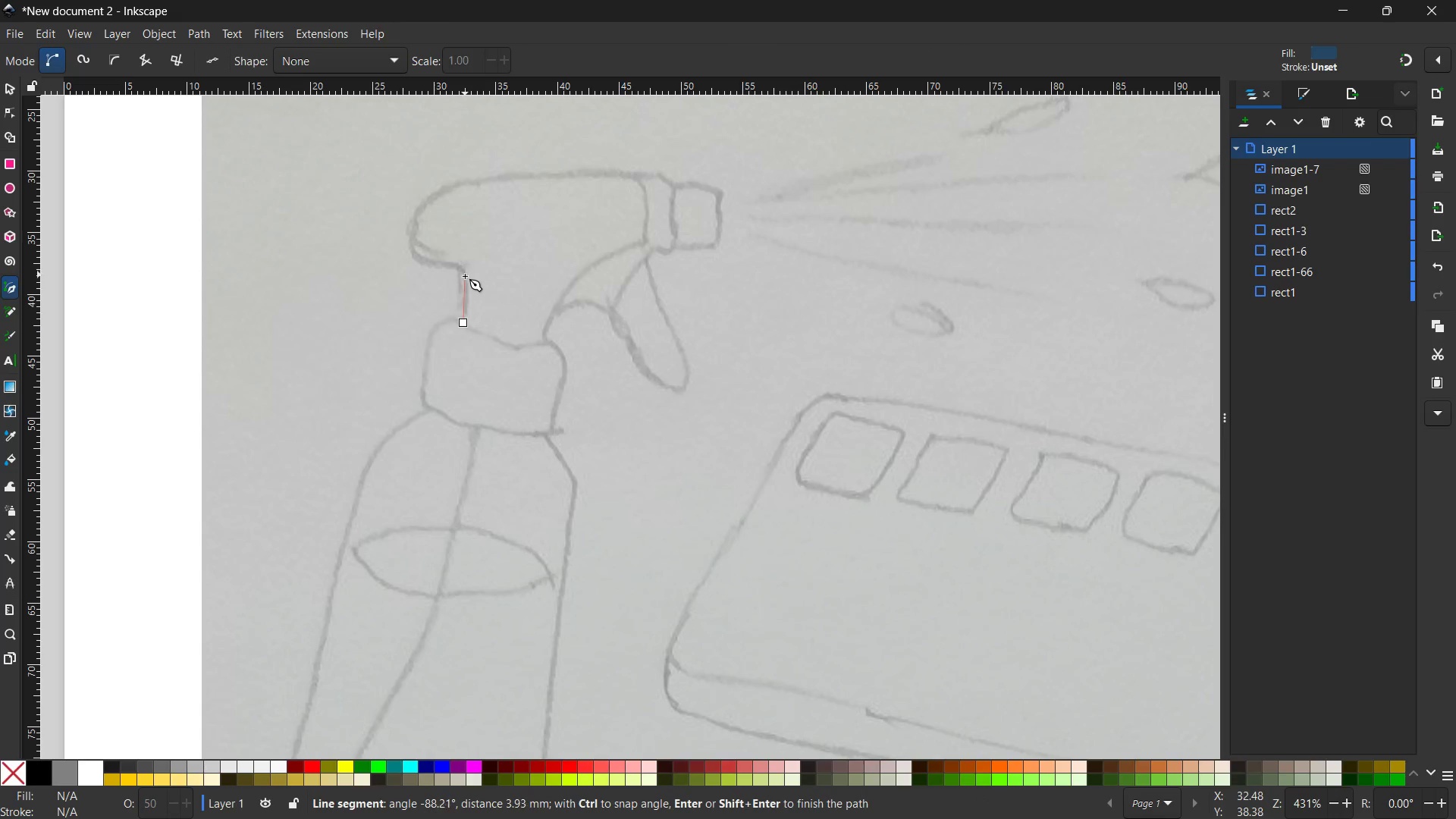 
left_click([468, 281])
 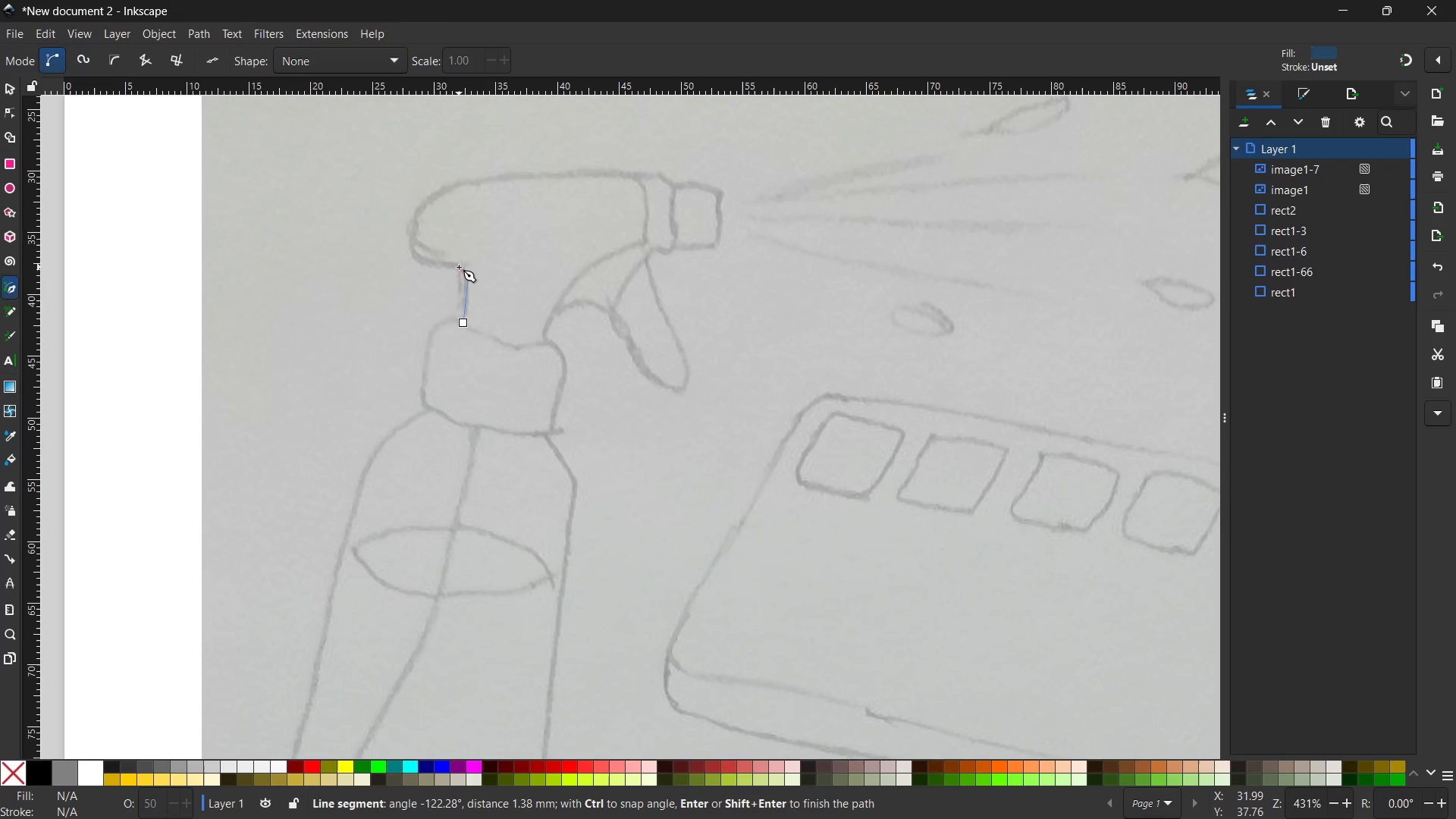 
left_click([459, 267])
 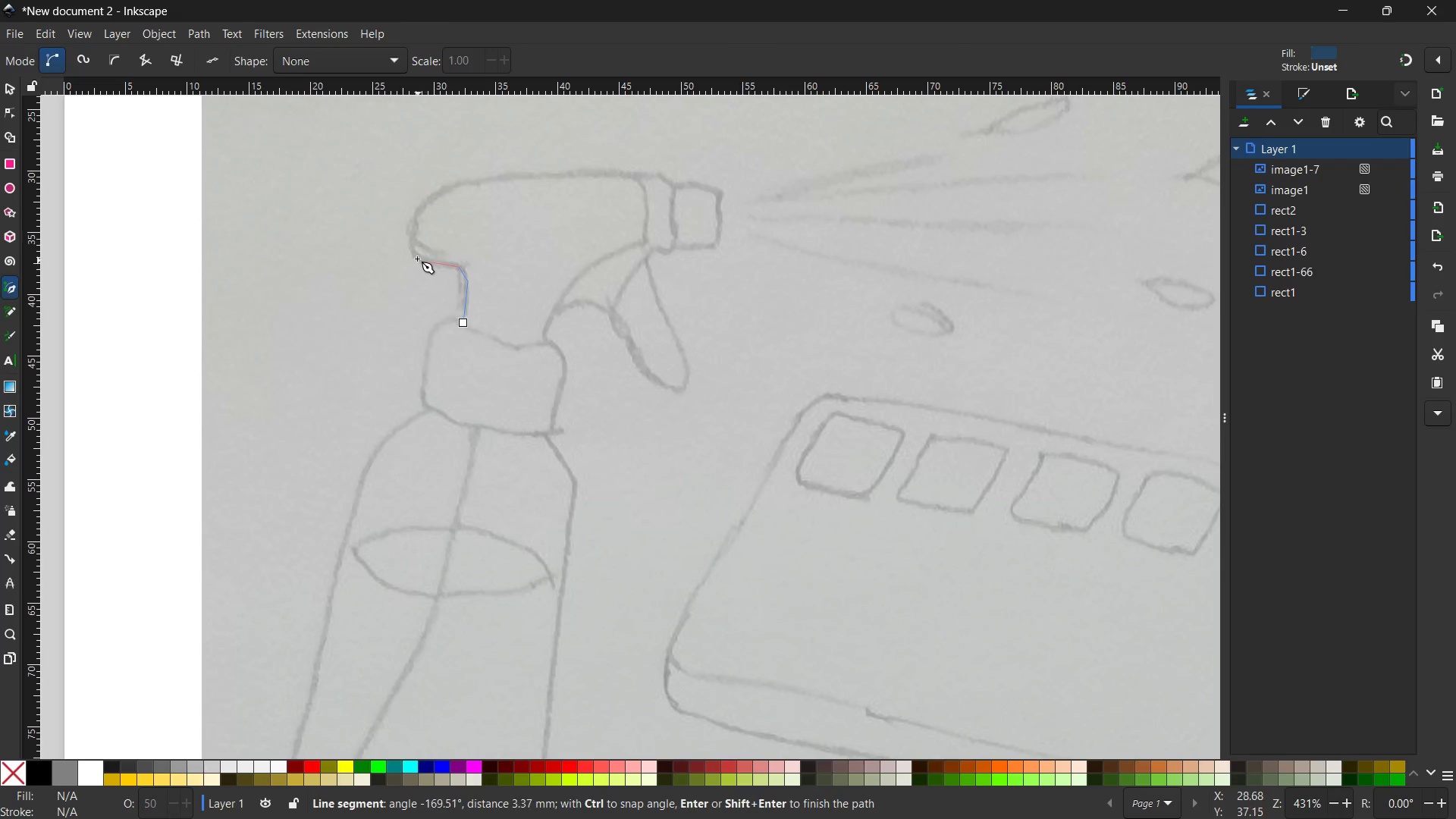 
left_click([420, 259])
 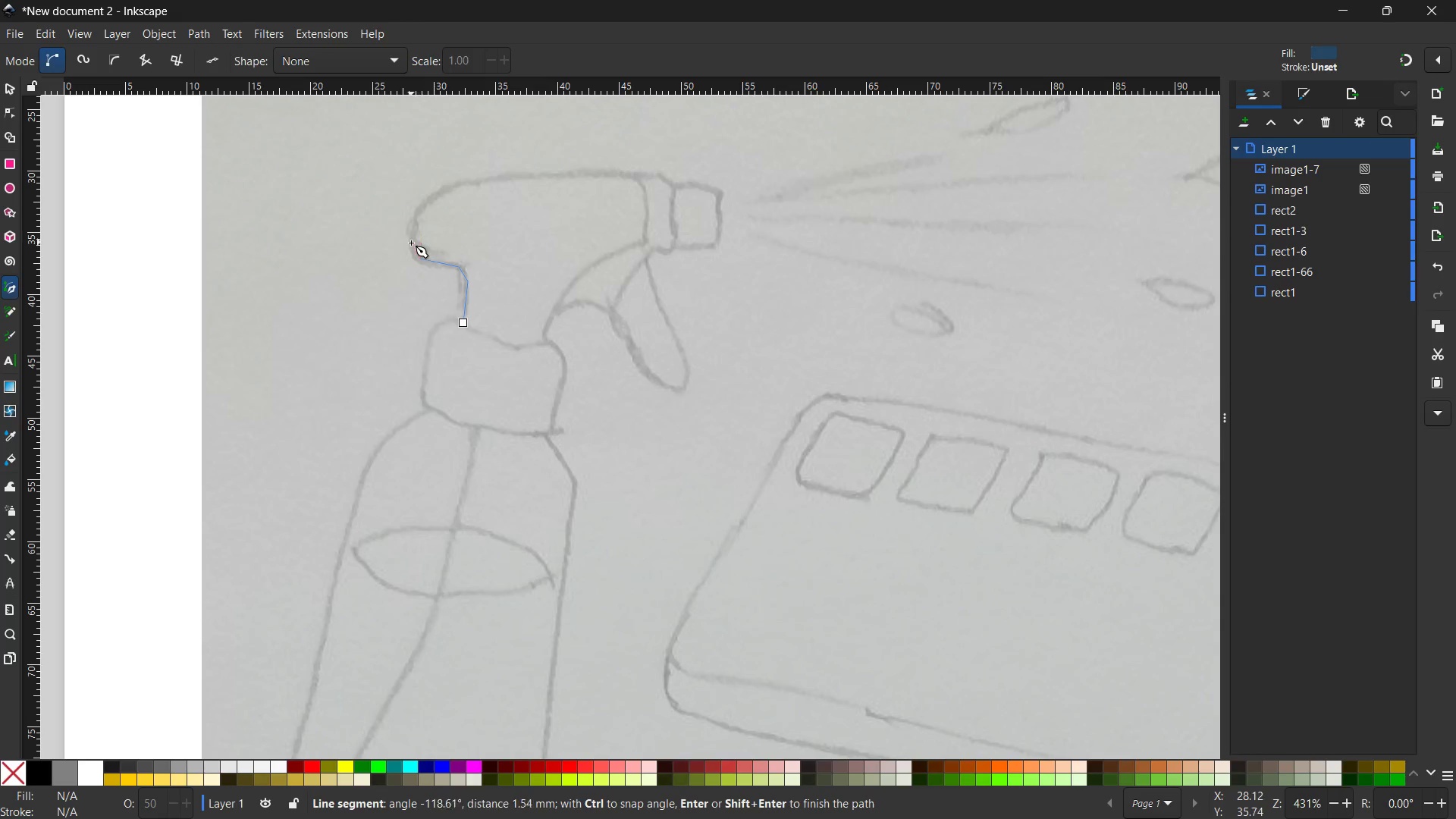 
left_click([411, 243])
 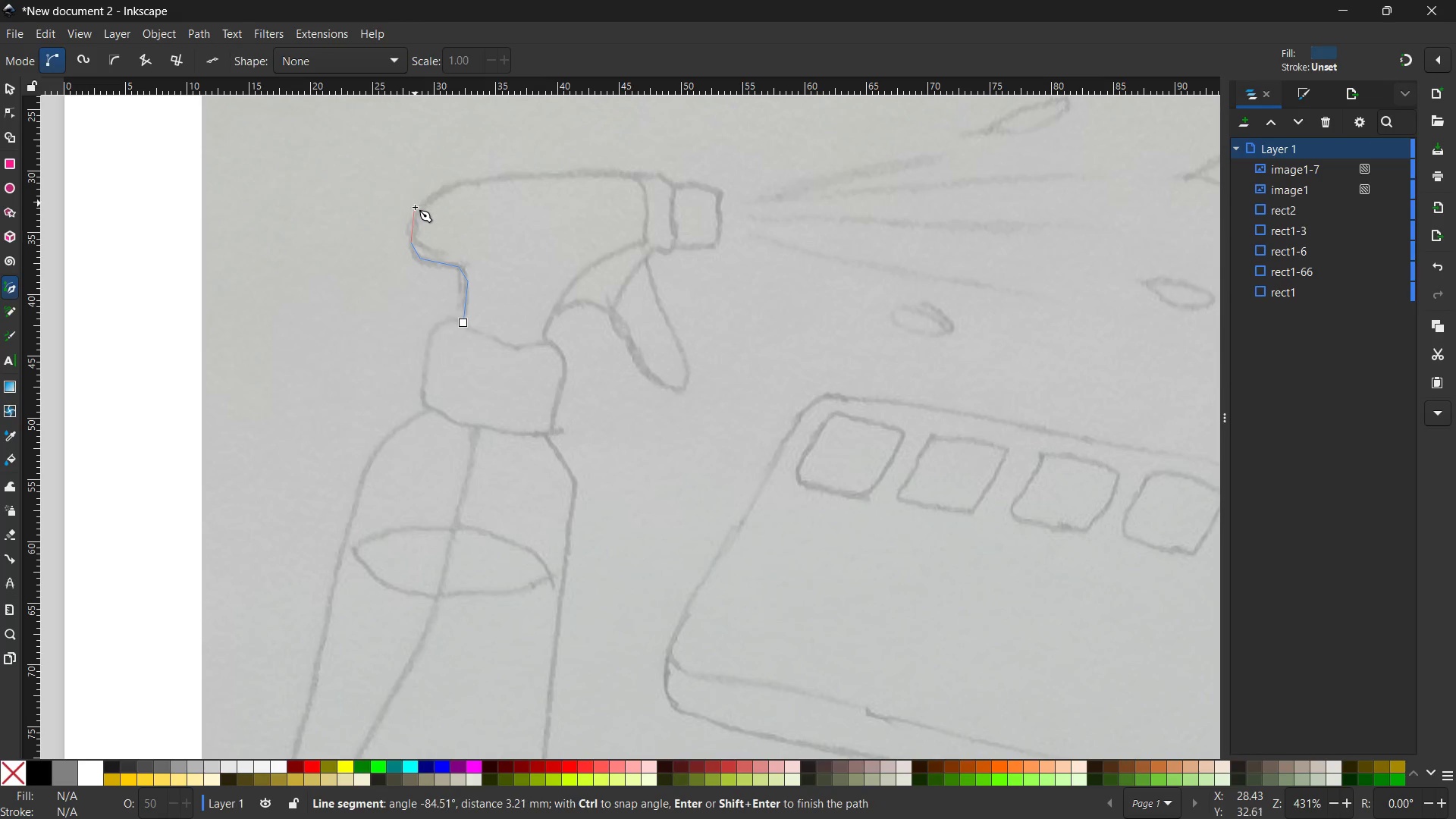 
left_click([416, 214])
 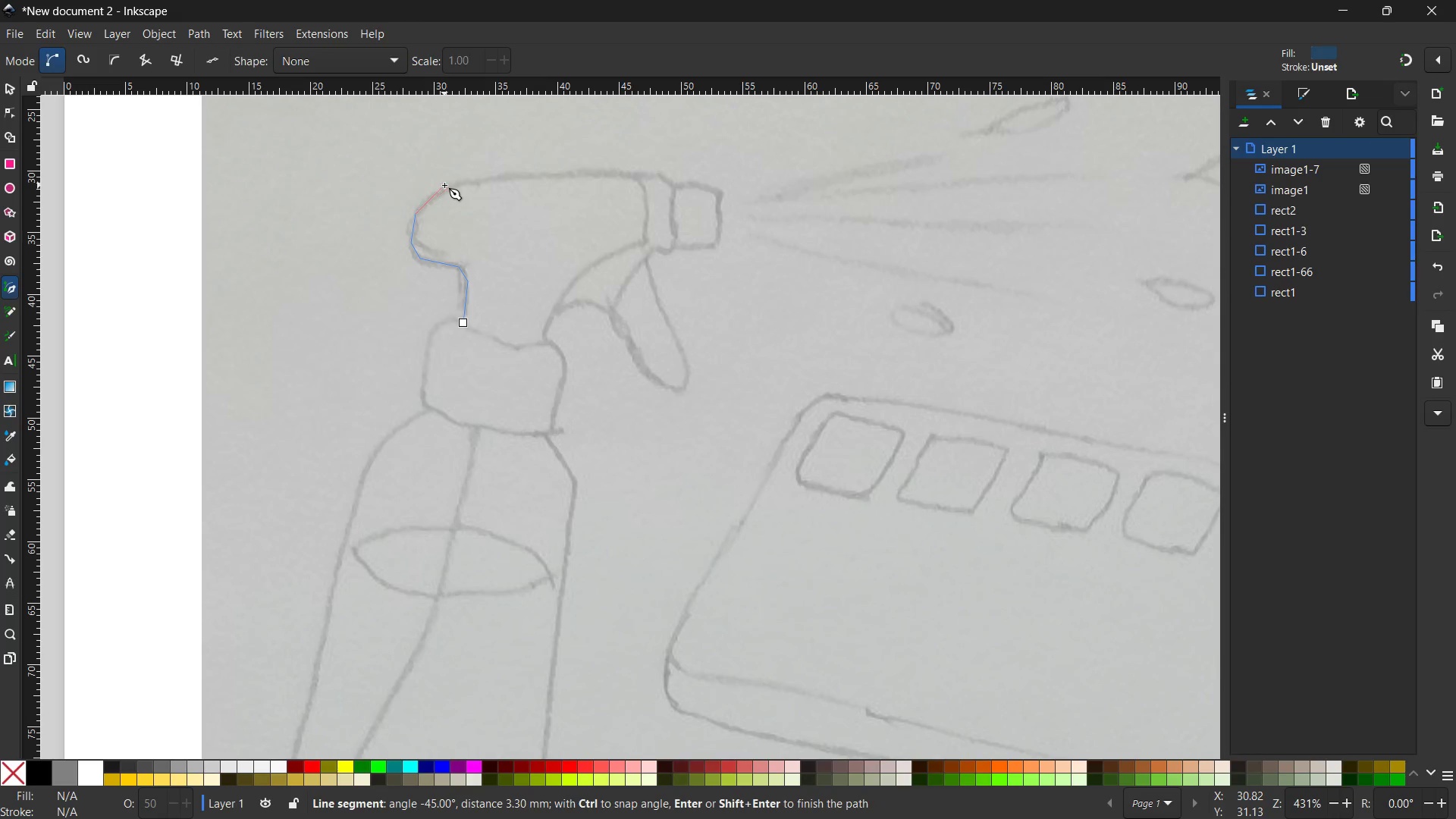 
left_click([444, 184])
 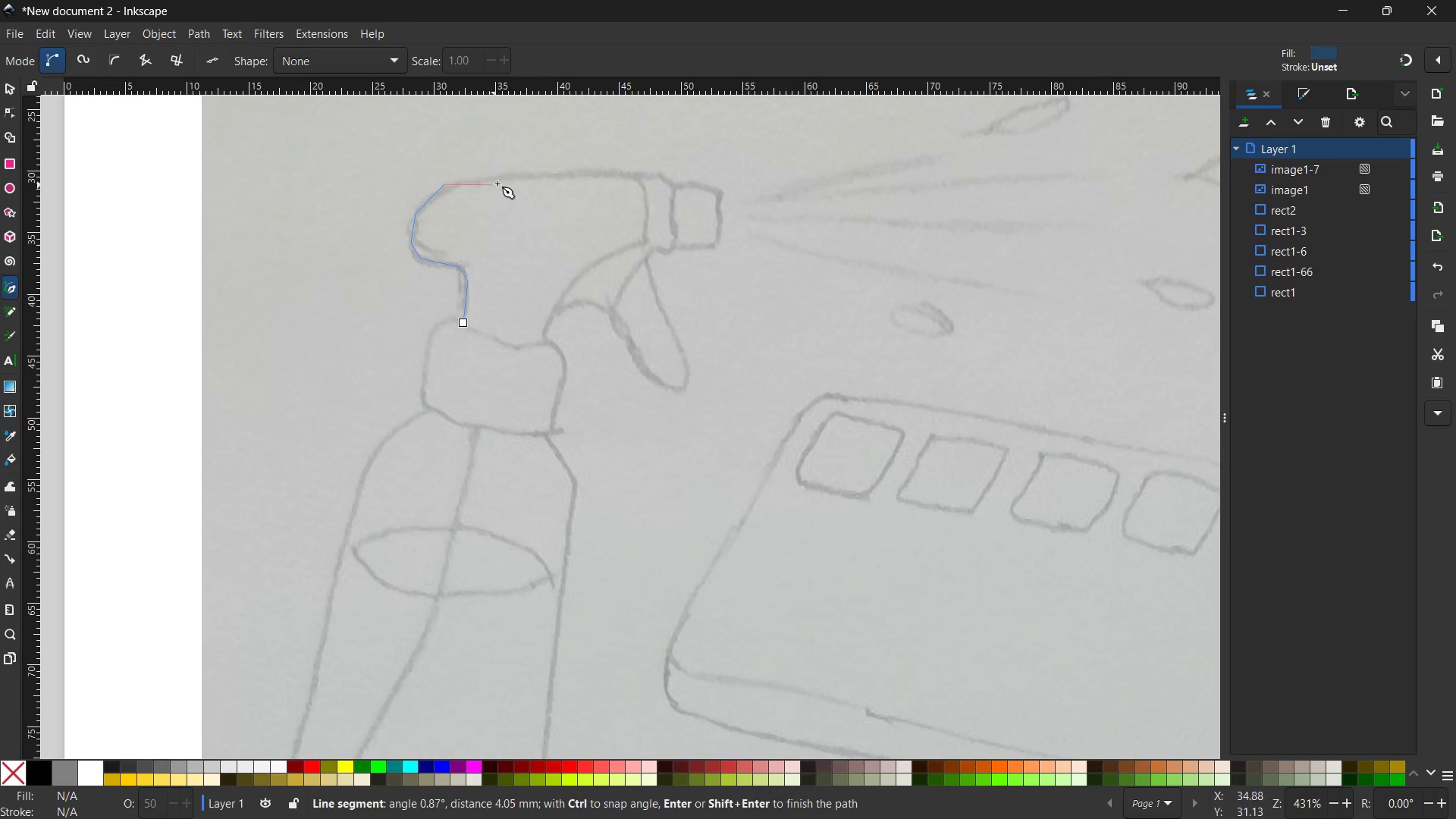 
left_click([516, 176])
 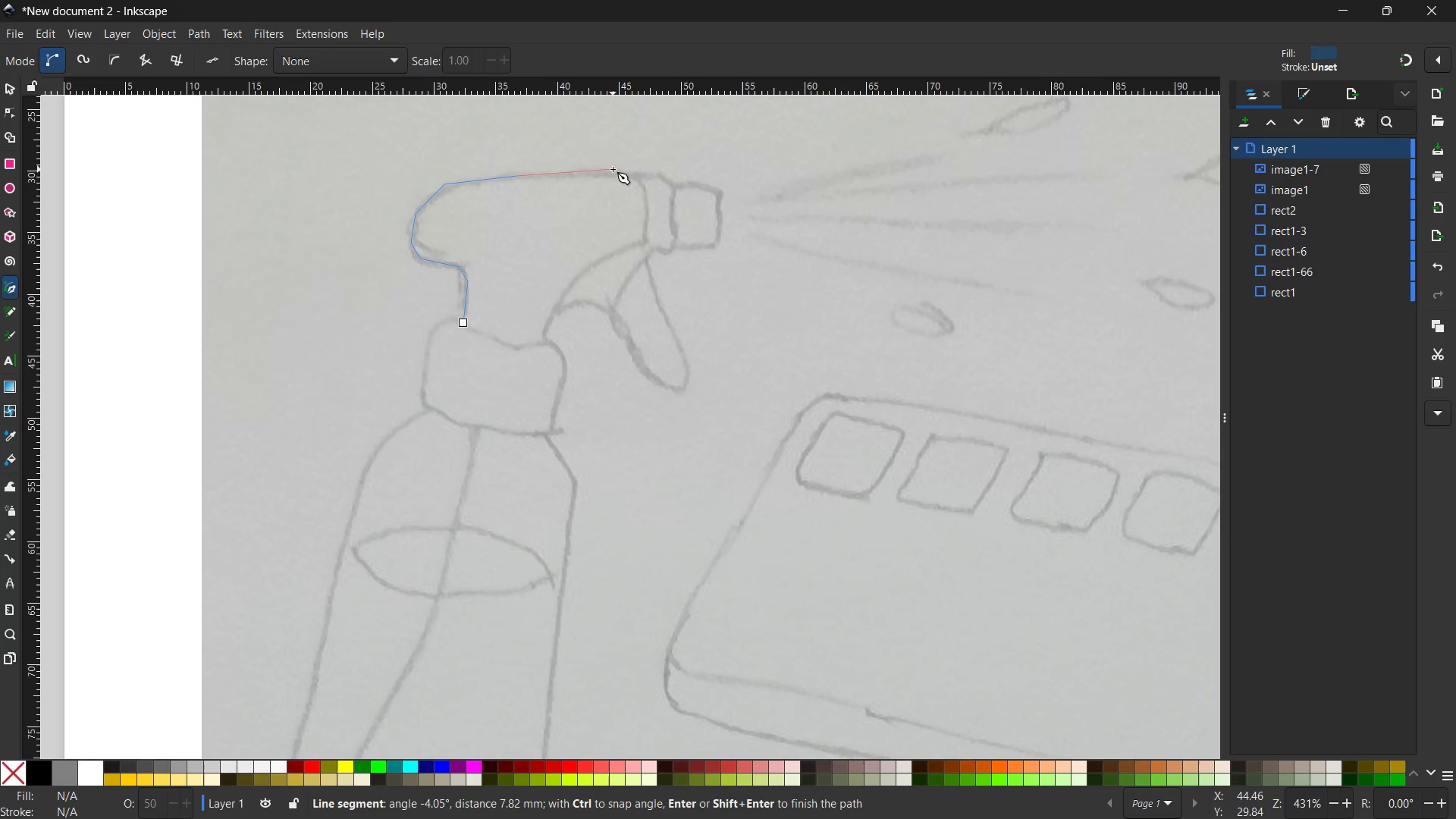 
left_click([612, 173])
 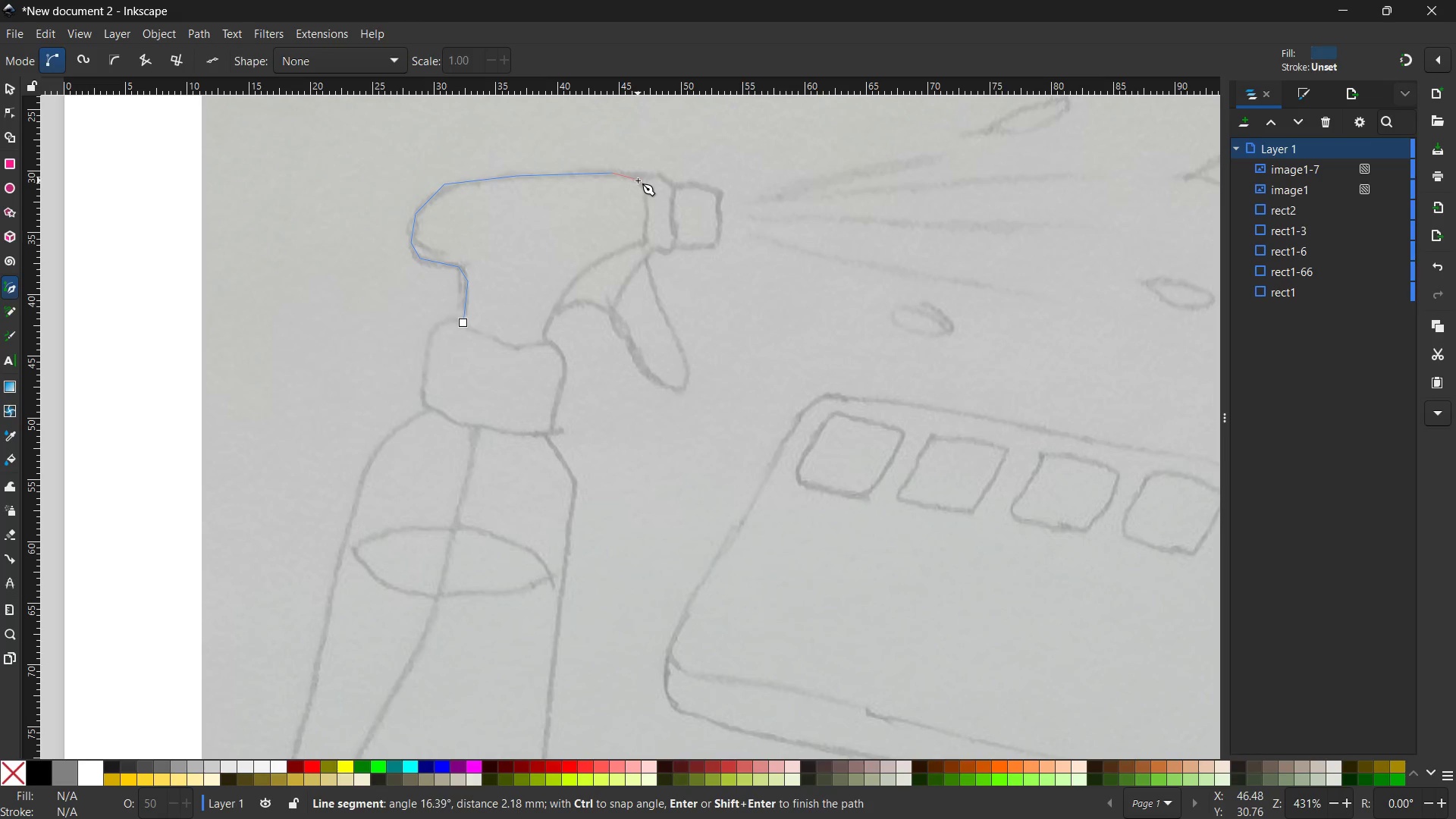 
left_click([638, 180])
 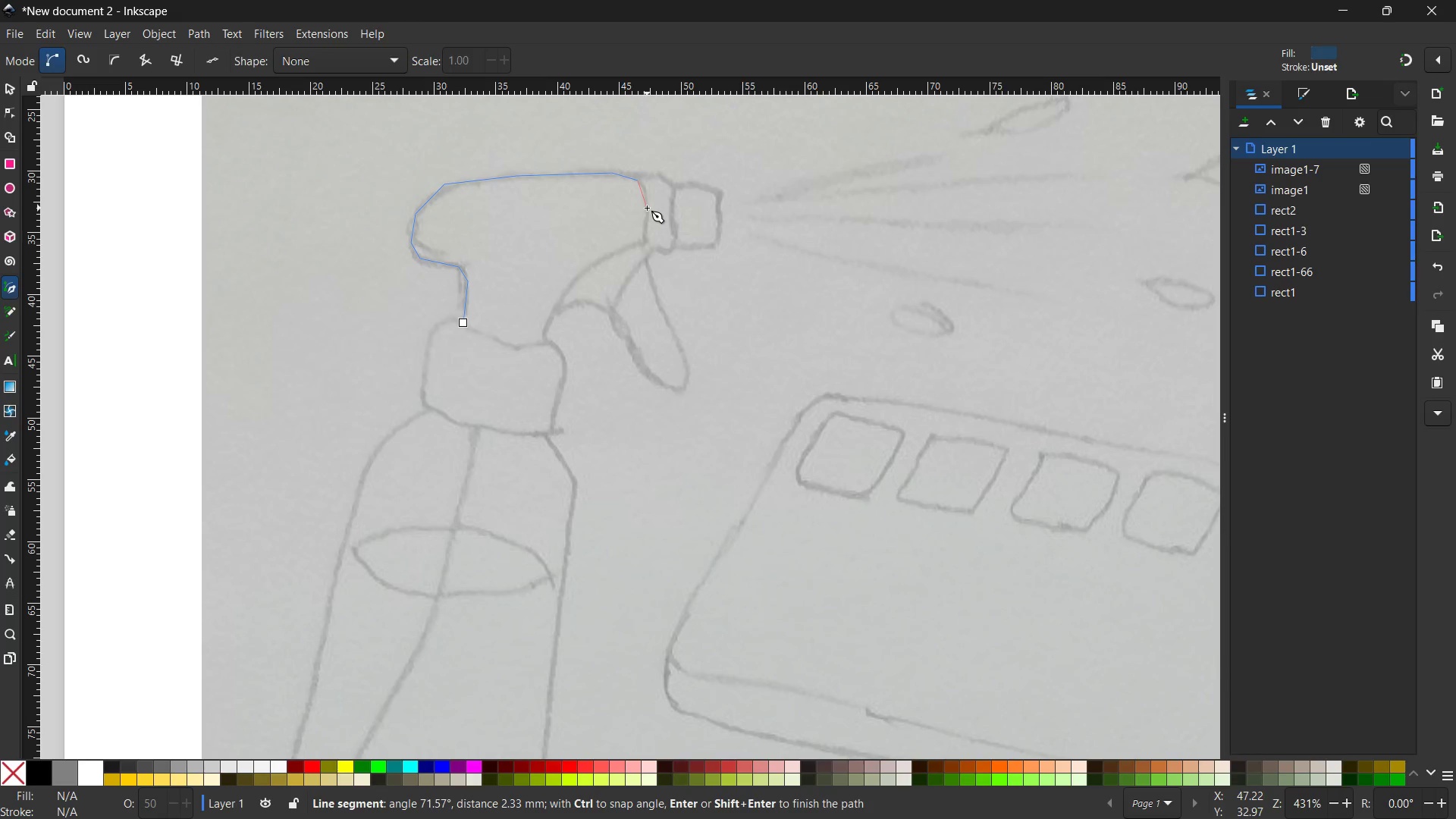 
left_click([649, 204])
 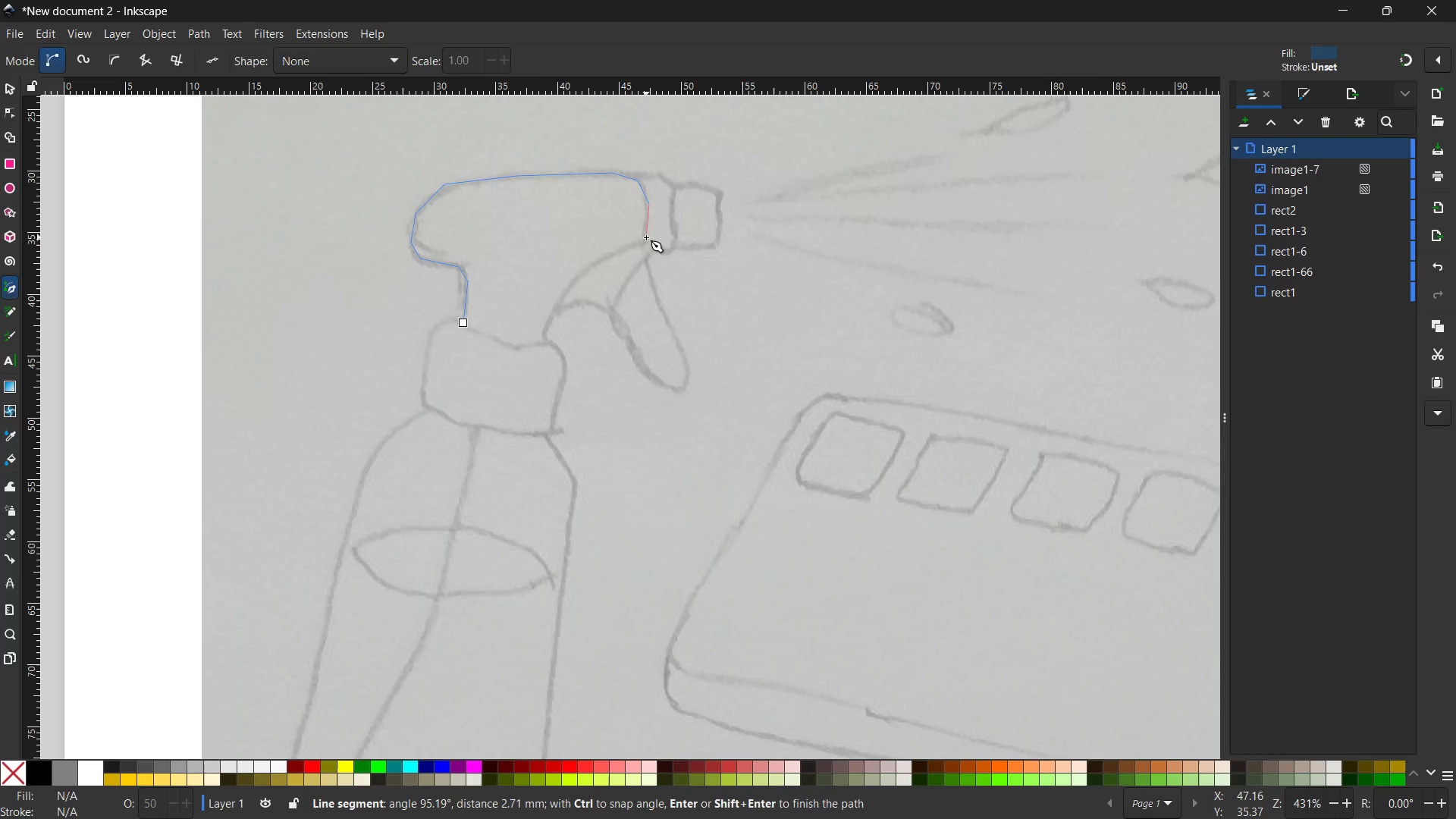 
left_click([646, 239])
 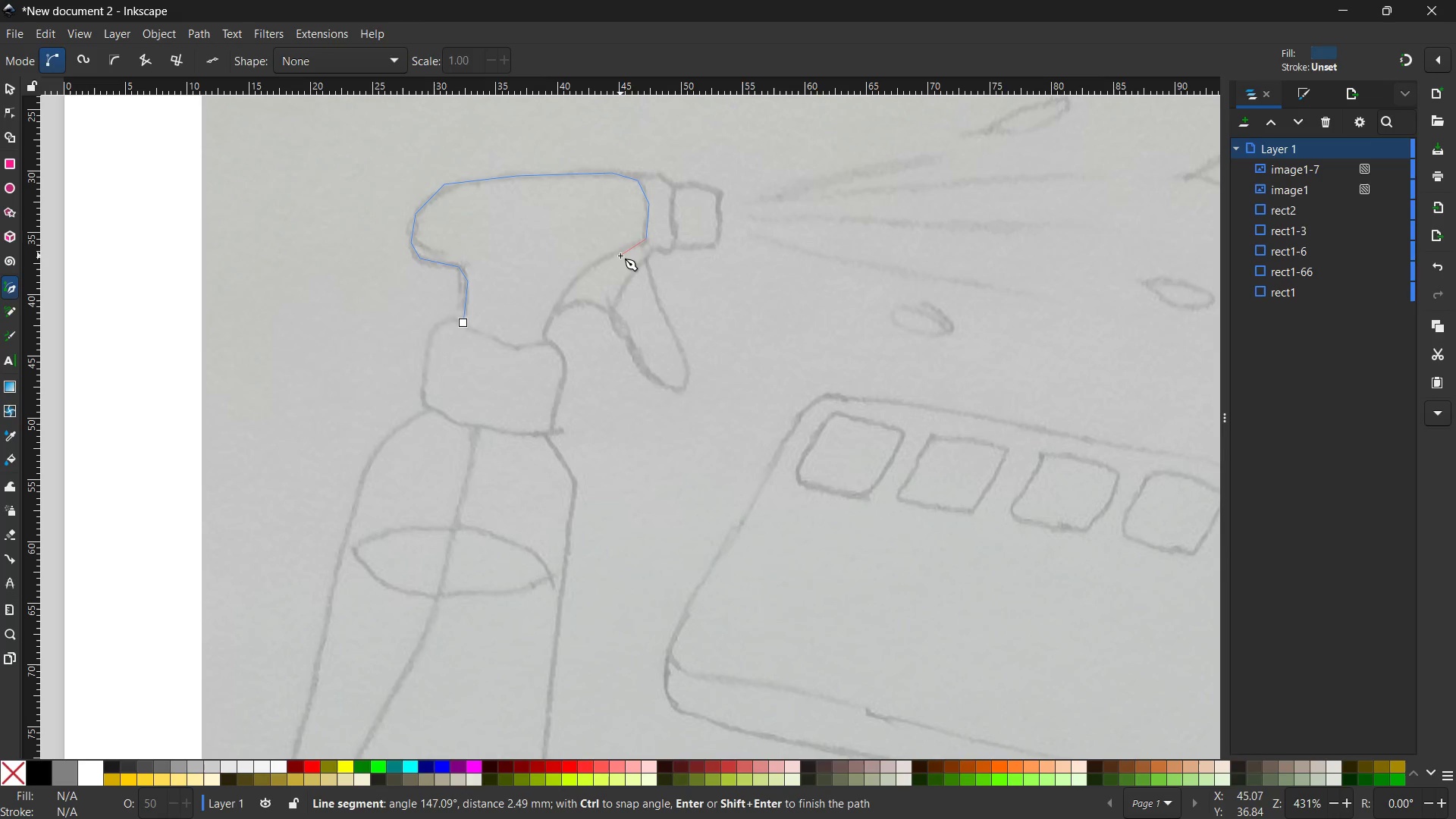 
left_click([616, 255])
 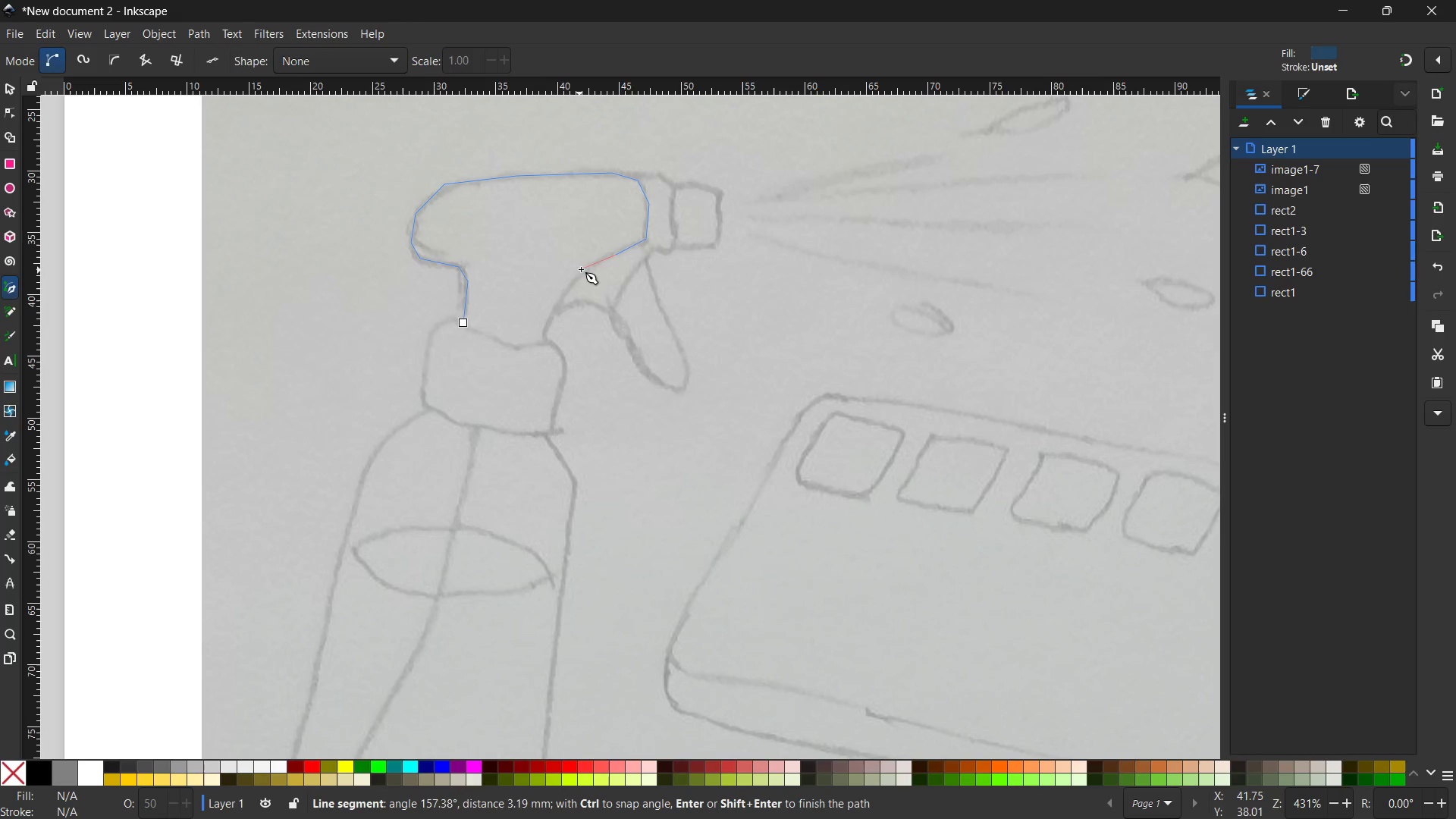 
left_click([584, 265])
 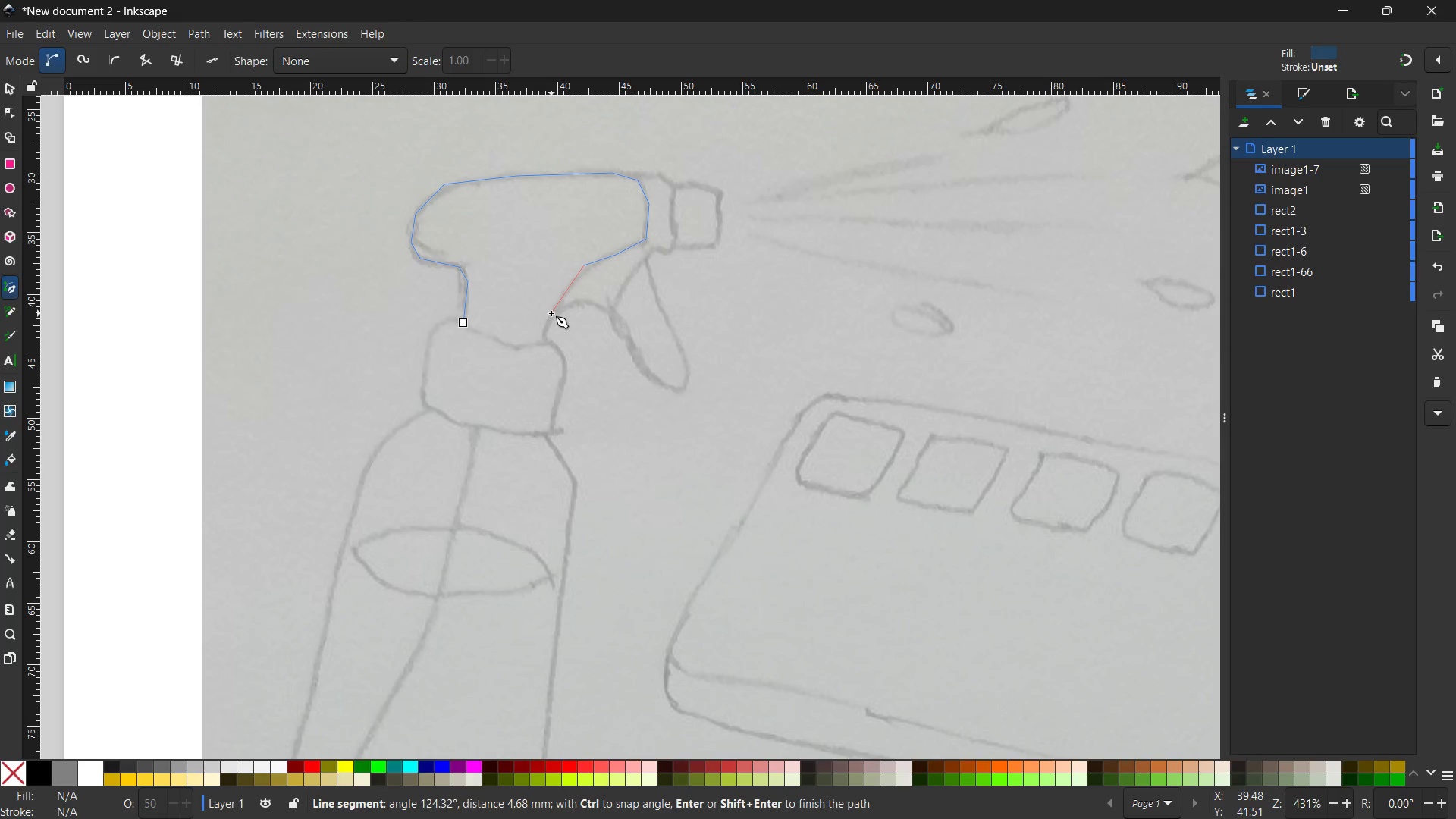 
key(Control+Z)
 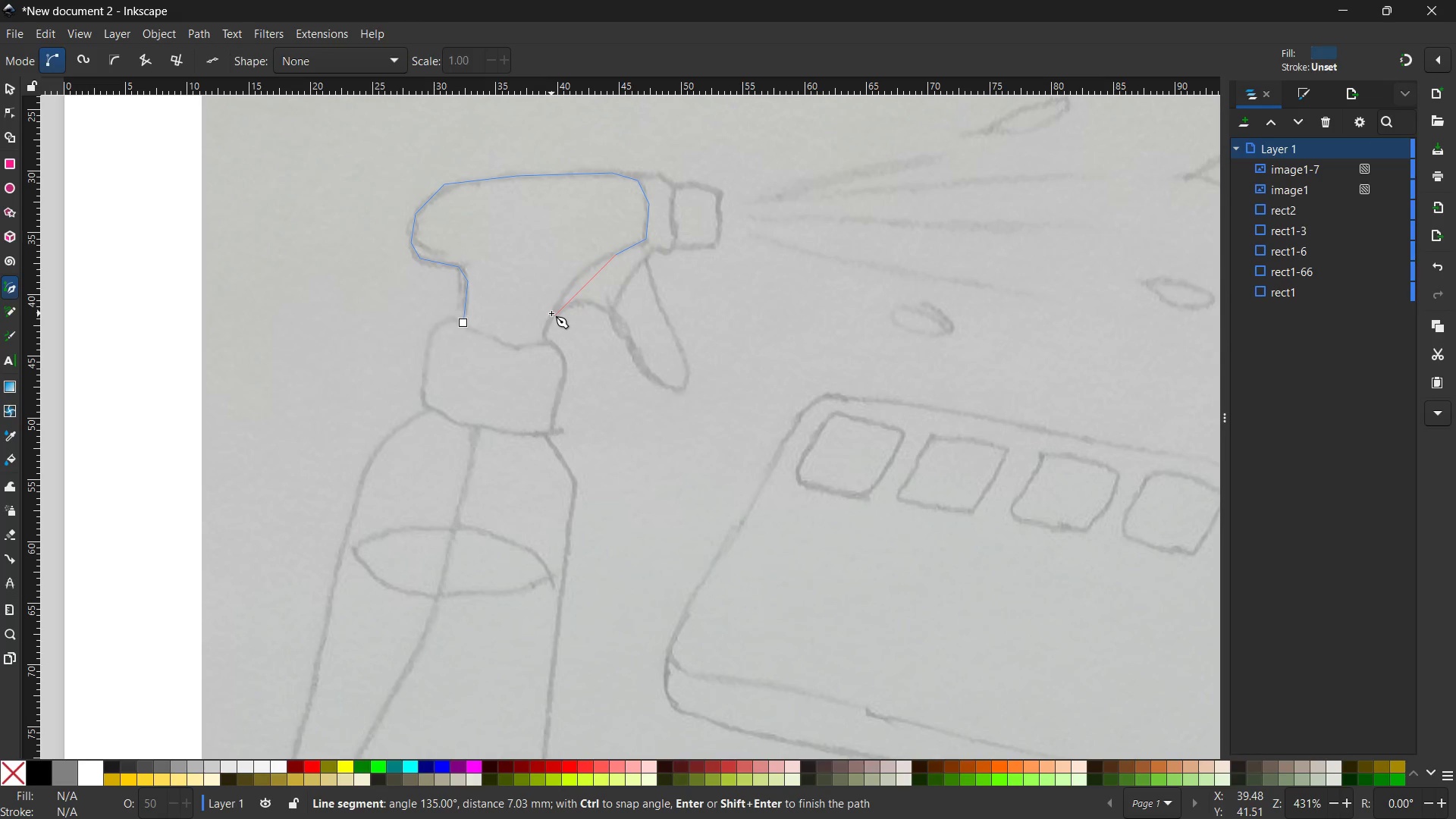 
key(Control+Z)
 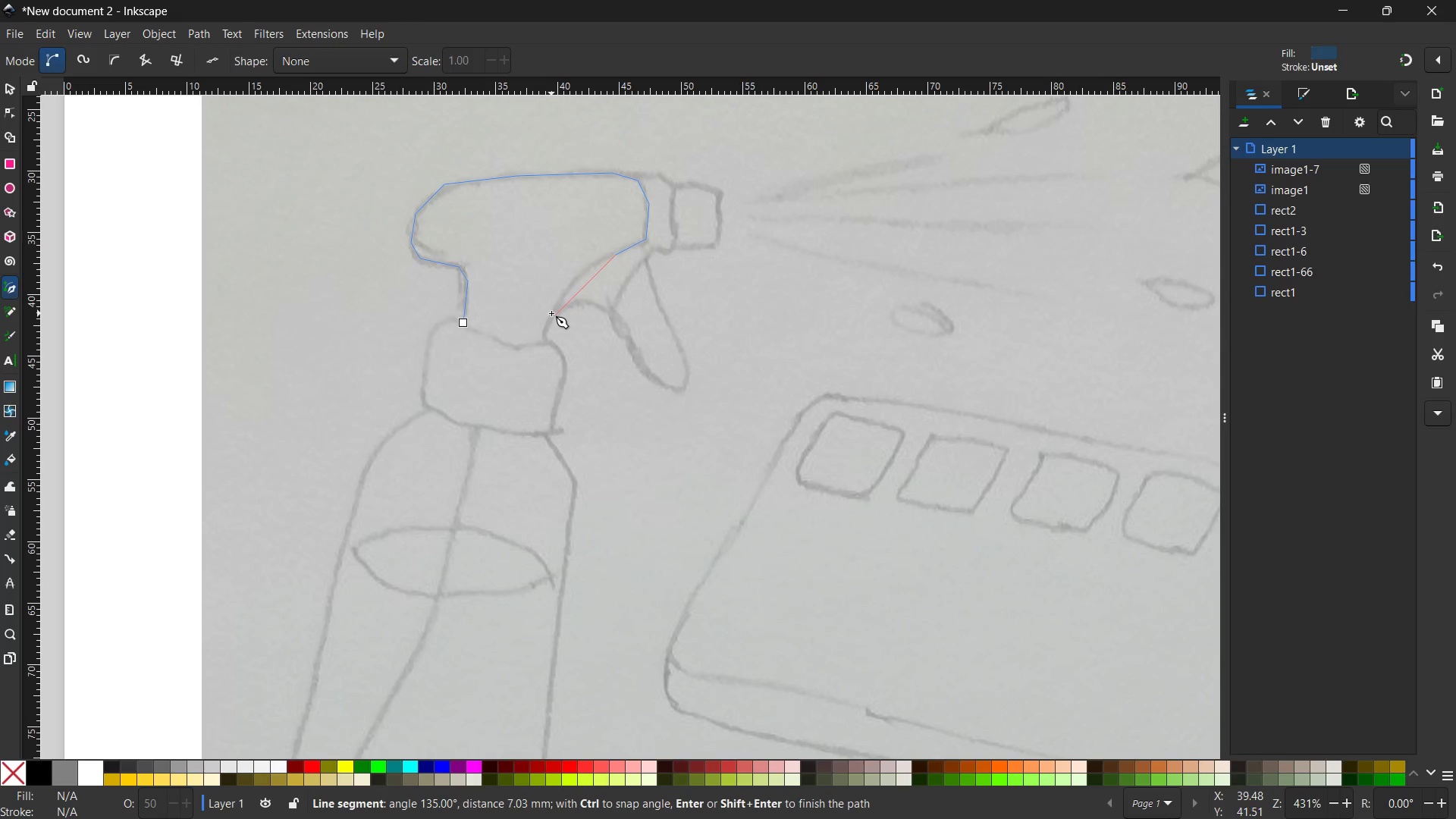 
left_click([551, 313])
 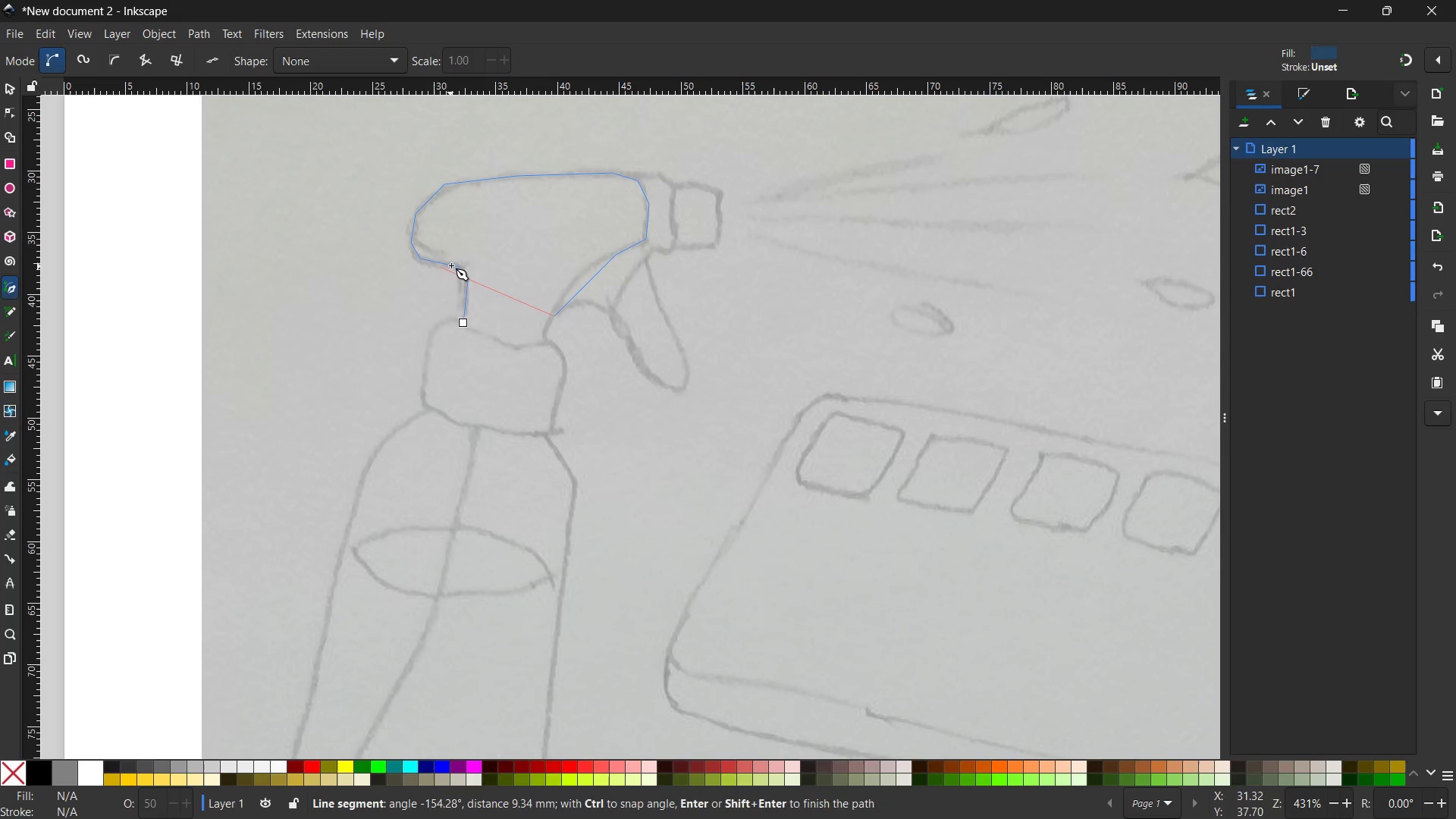 
left_click([451, 265])
 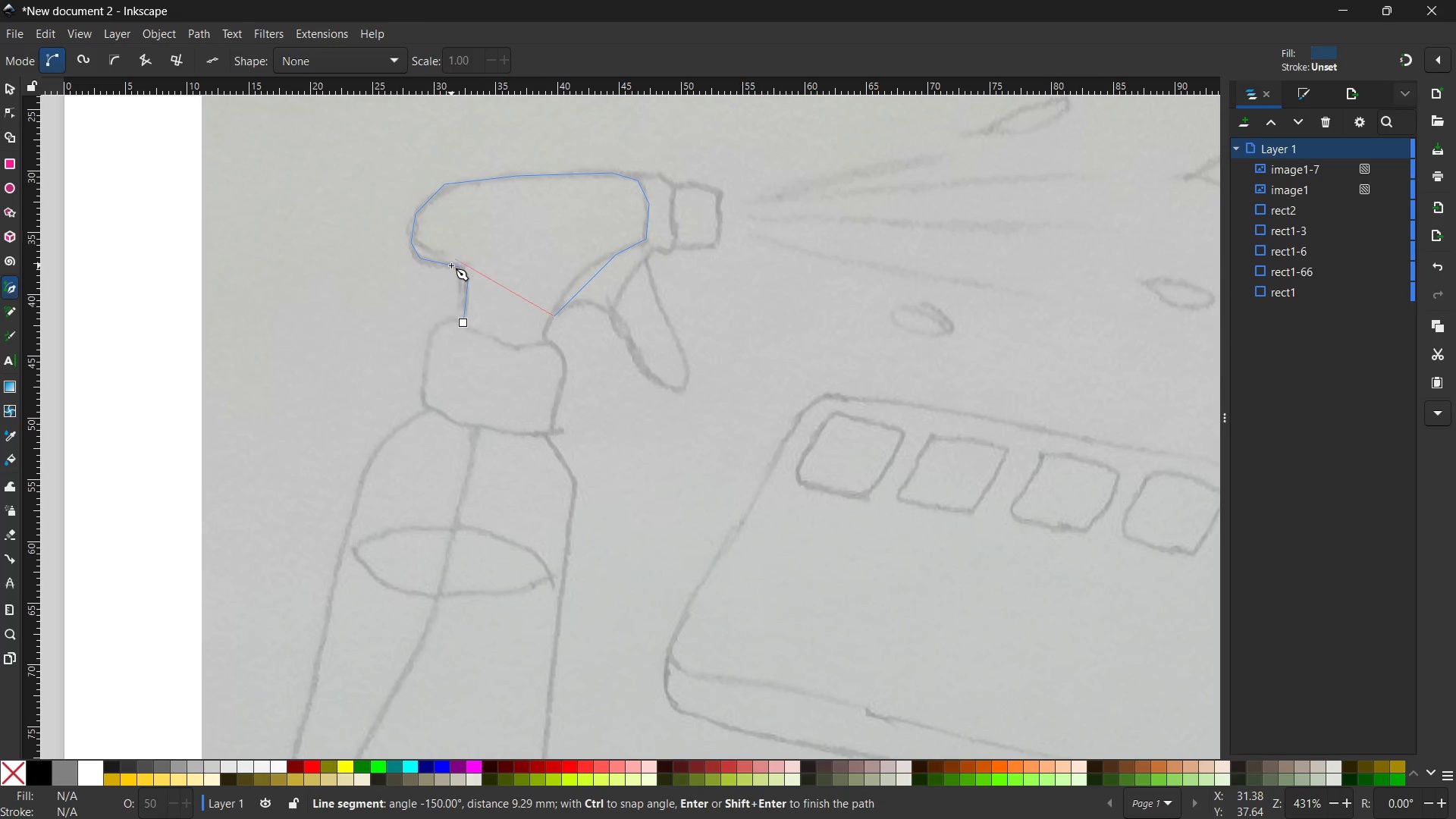 
key(Control+Z)
 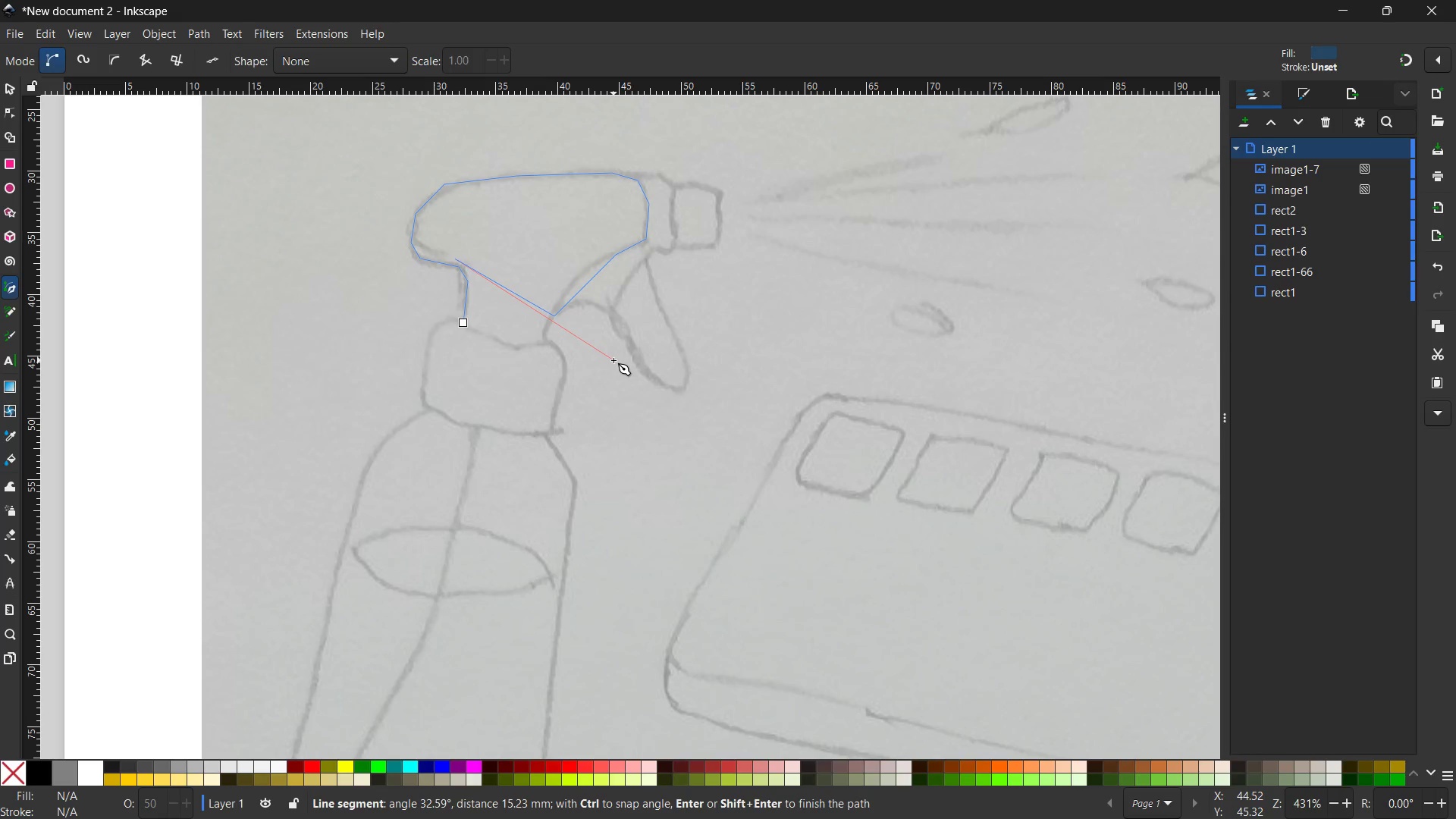 
hold_key(key=ControlLeft, duration=0.98)
 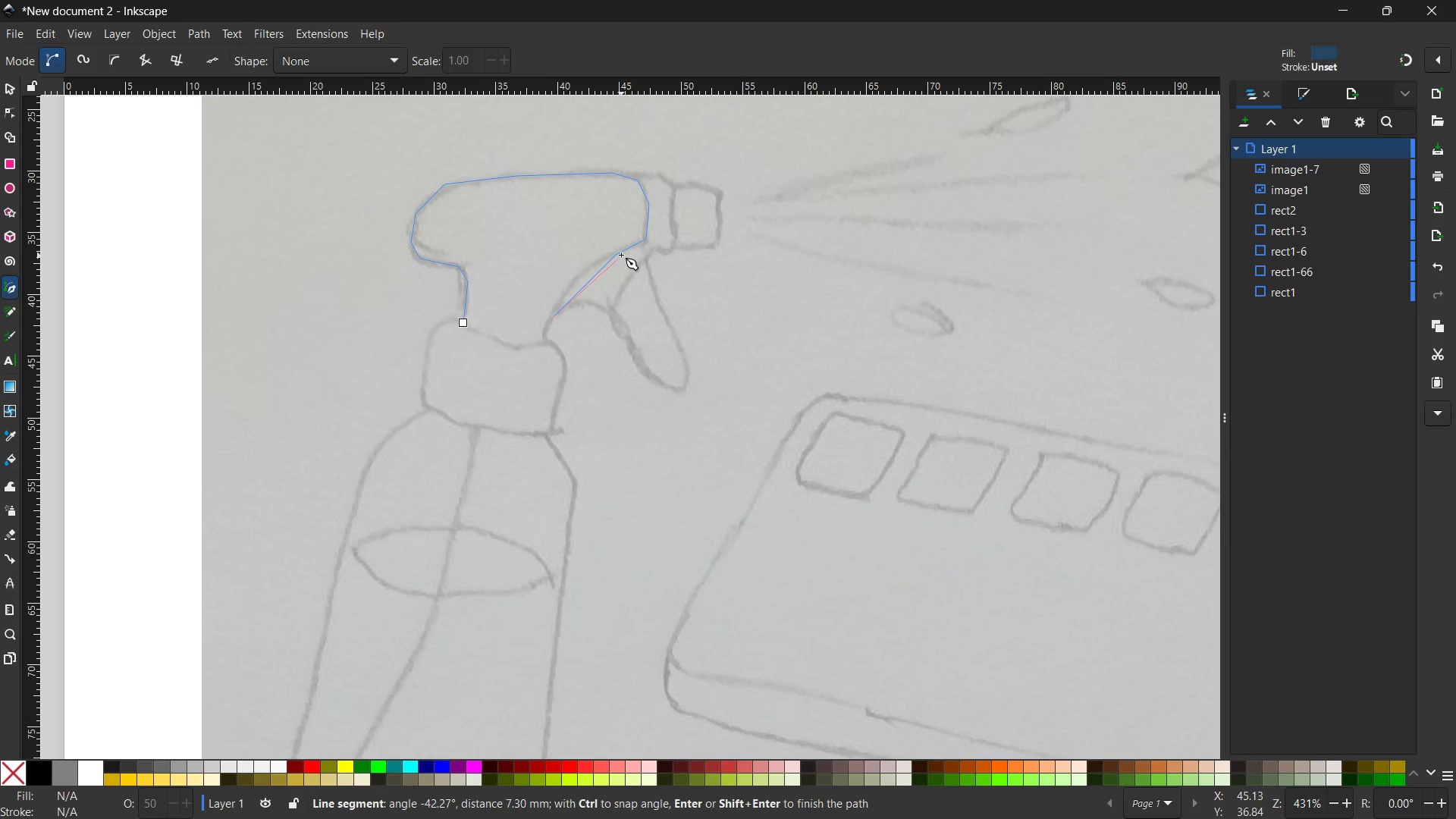 
key(Z)
 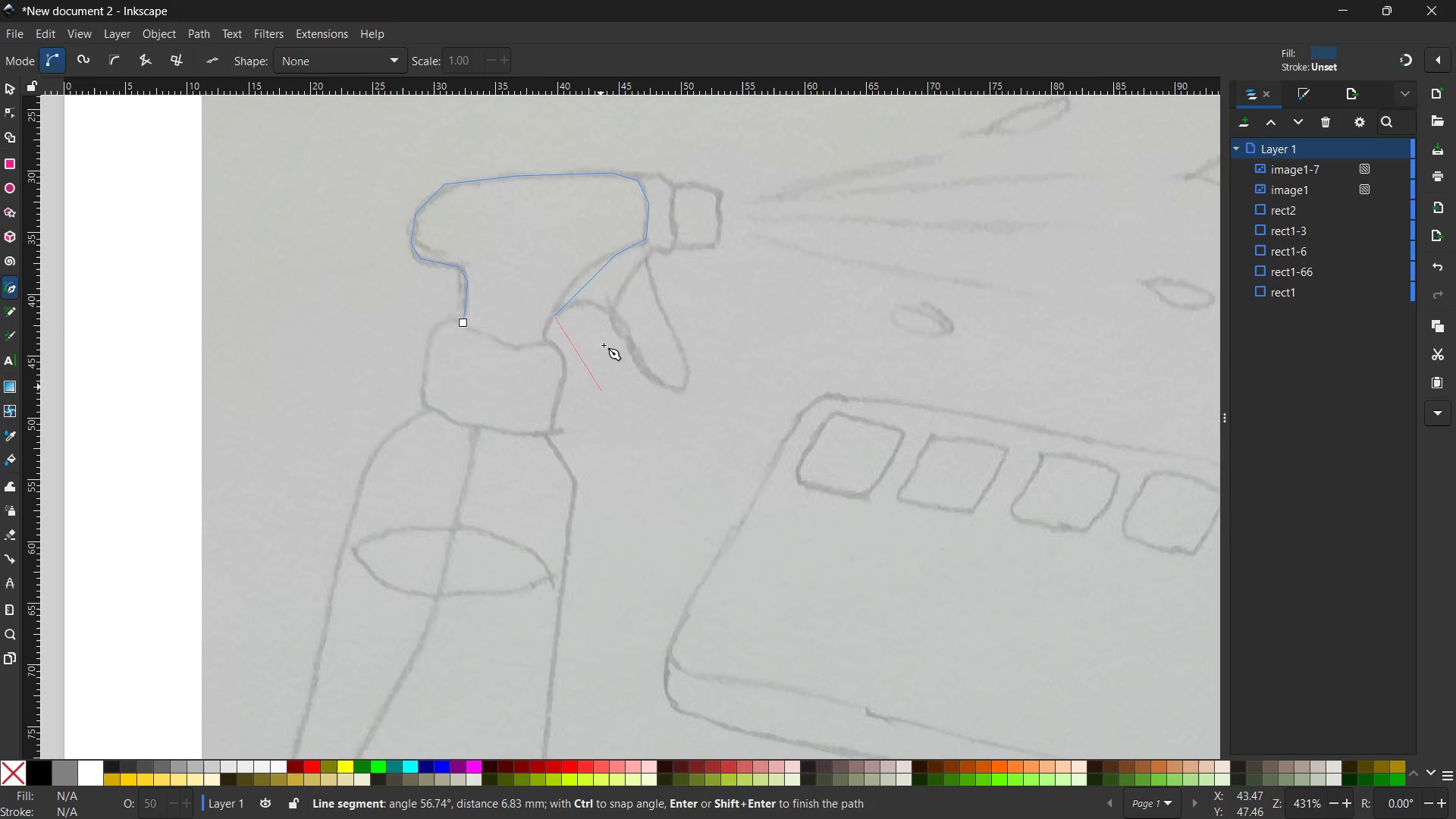 
key(Control+Z)
 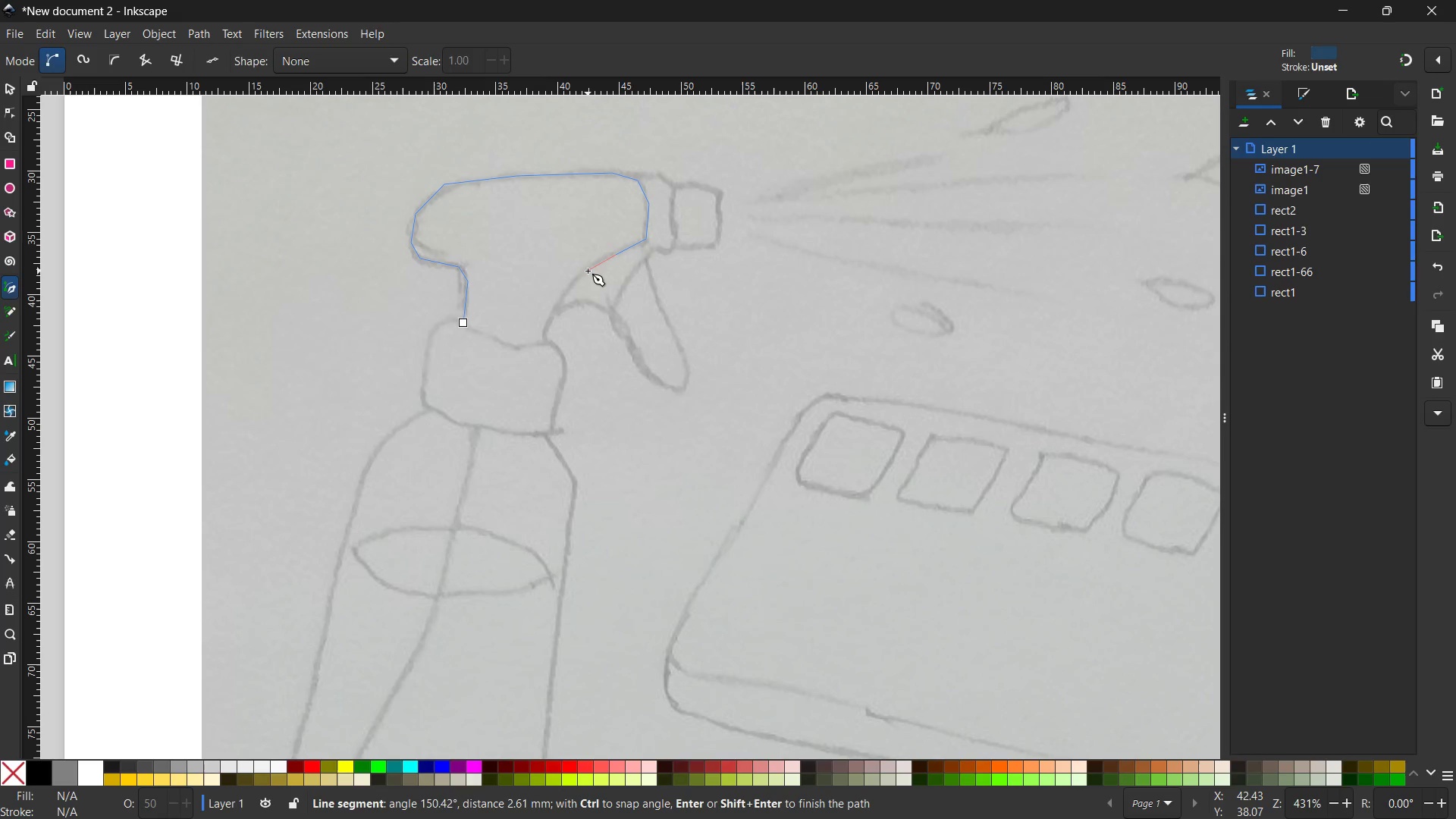 
left_click([588, 271])
 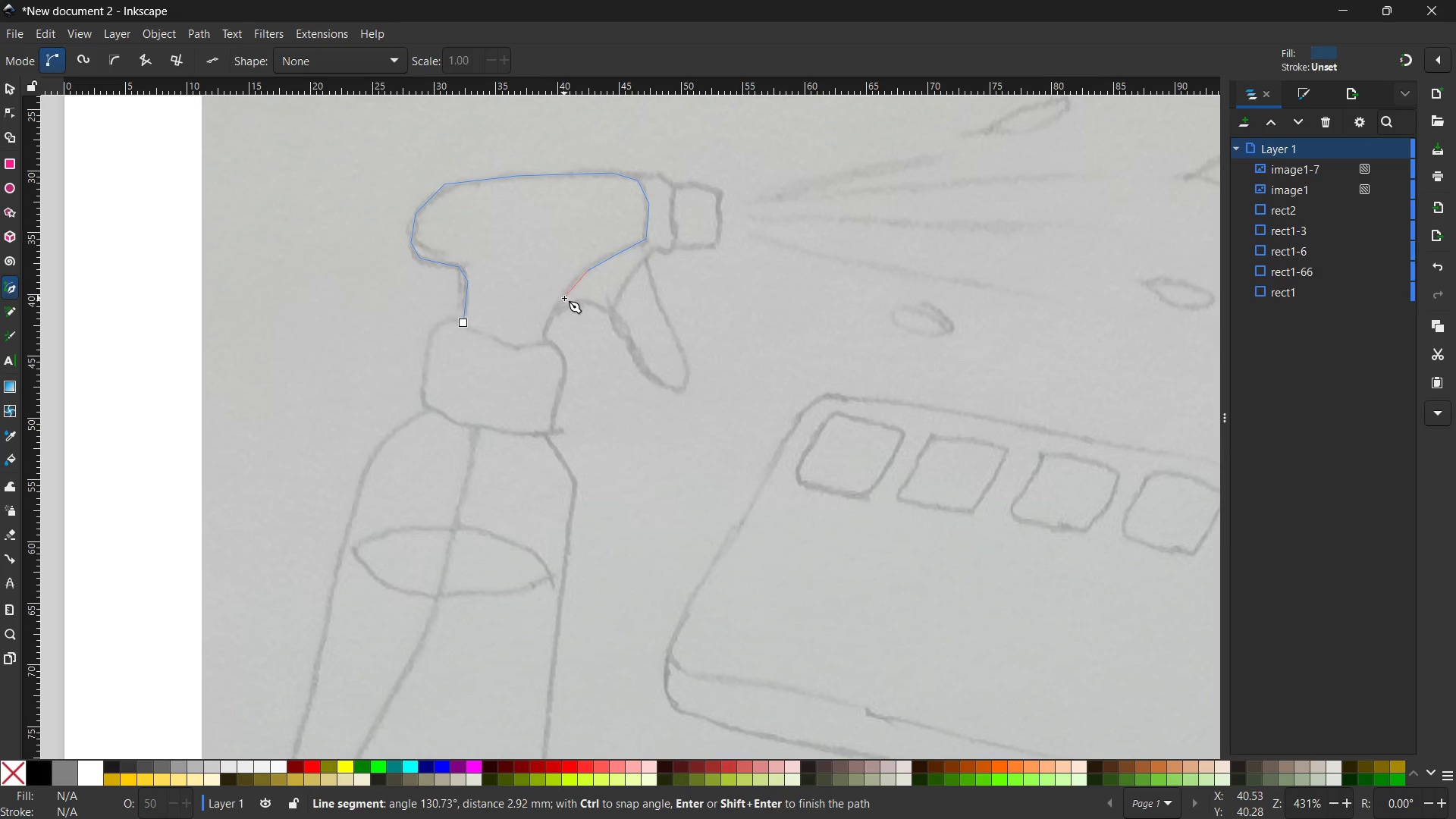 
left_click([562, 297])
 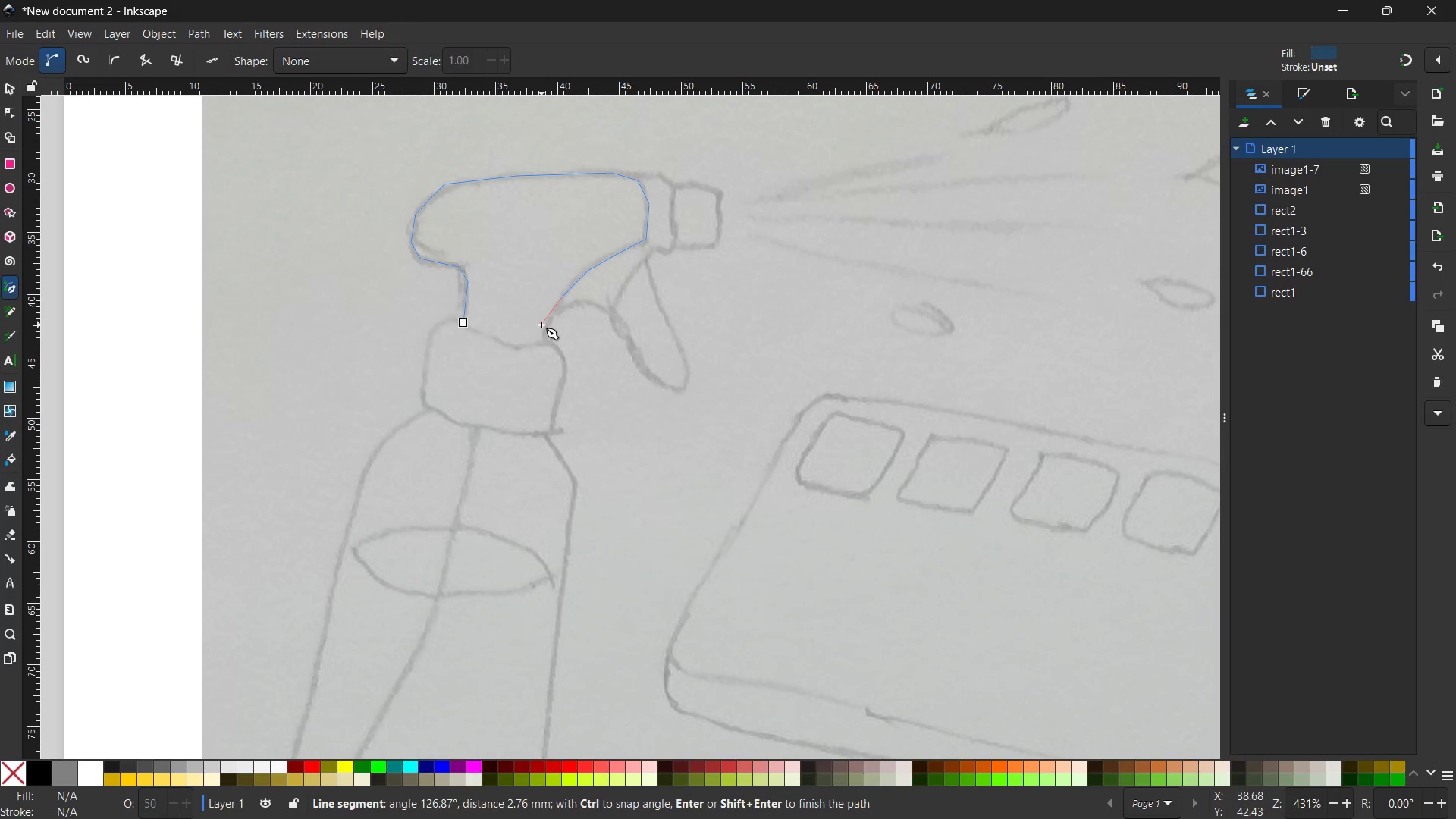 
wait(22.56)
 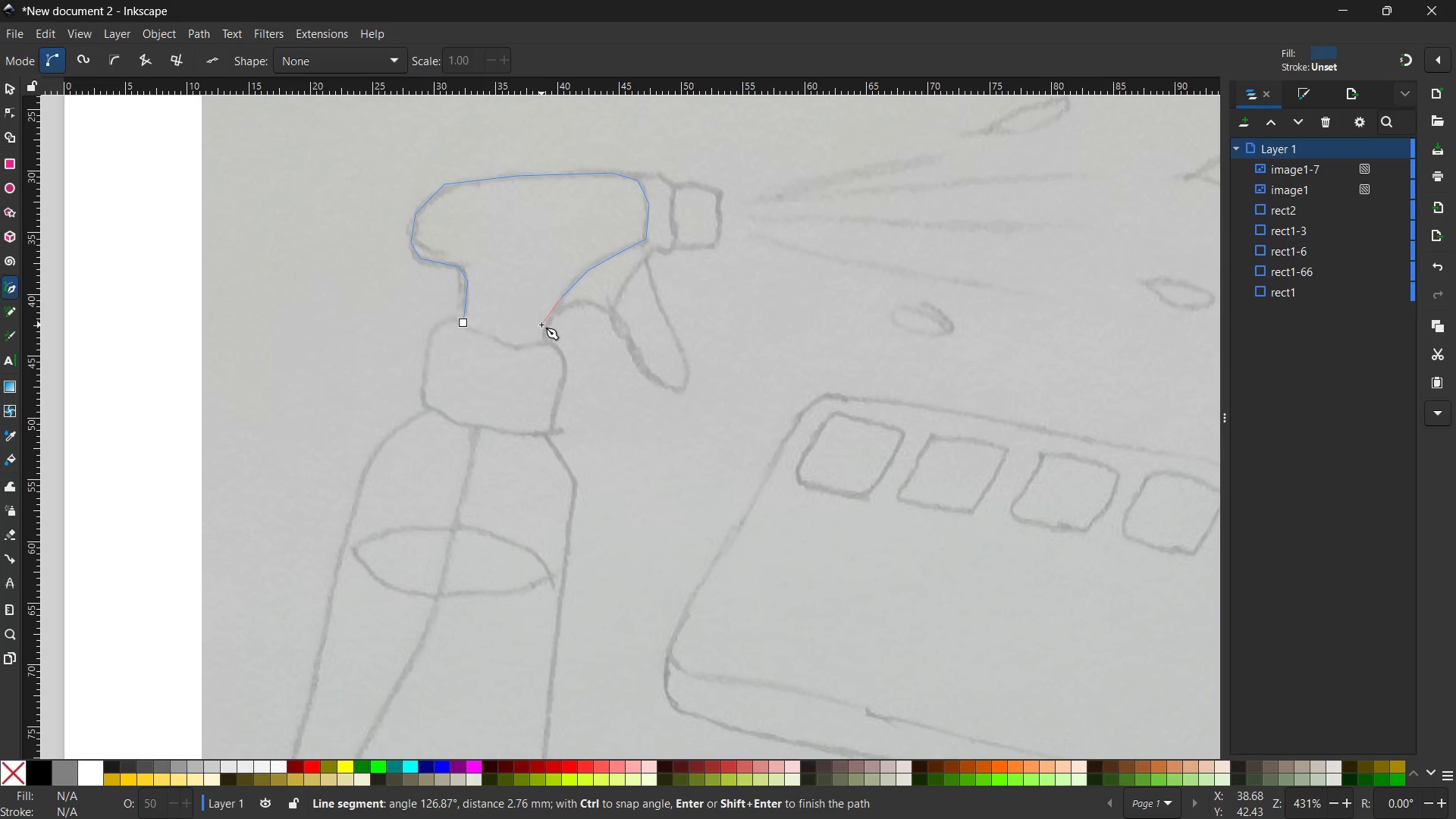 
left_click([546, 327])
 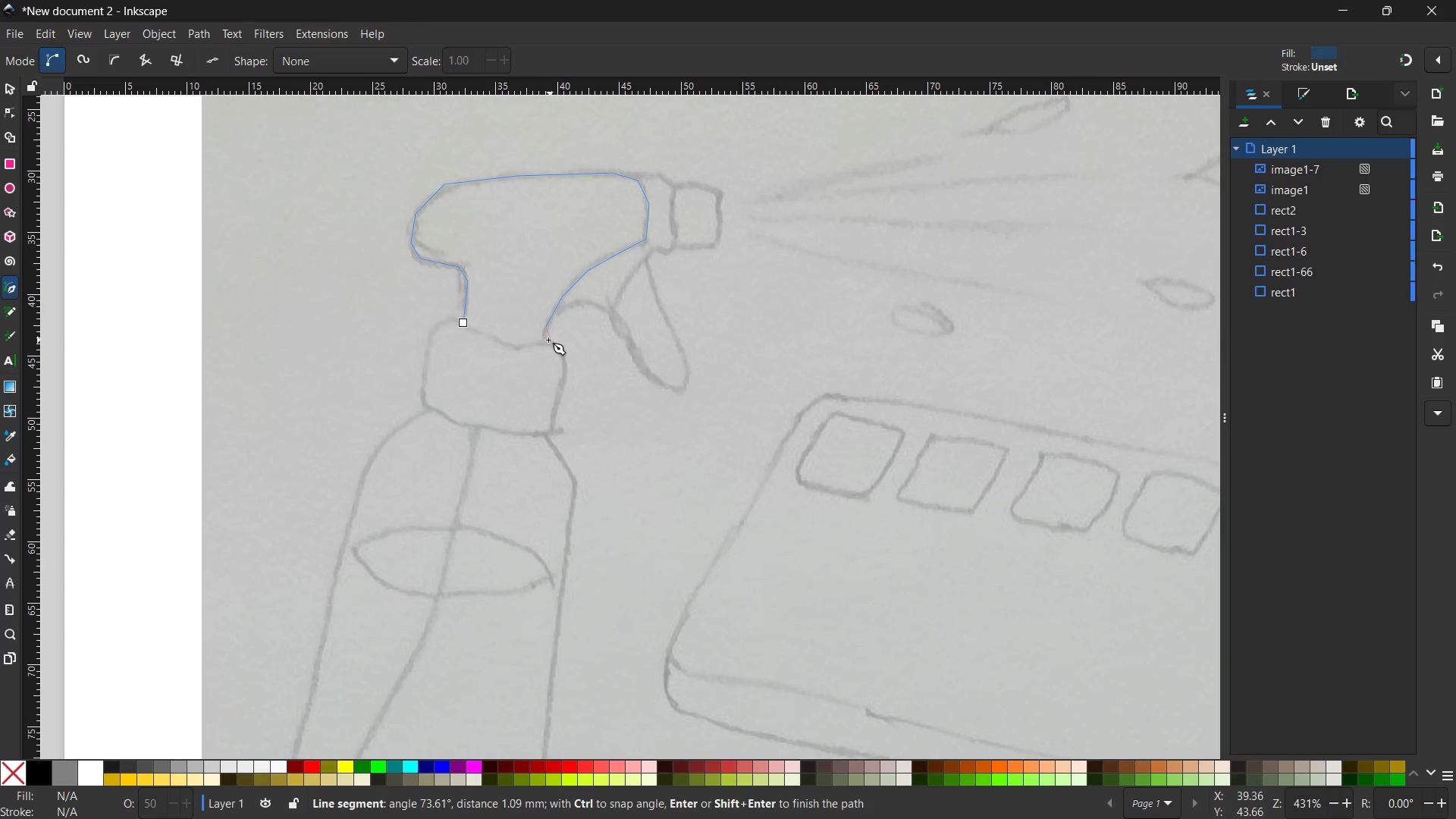 
left_click([546, 344])
 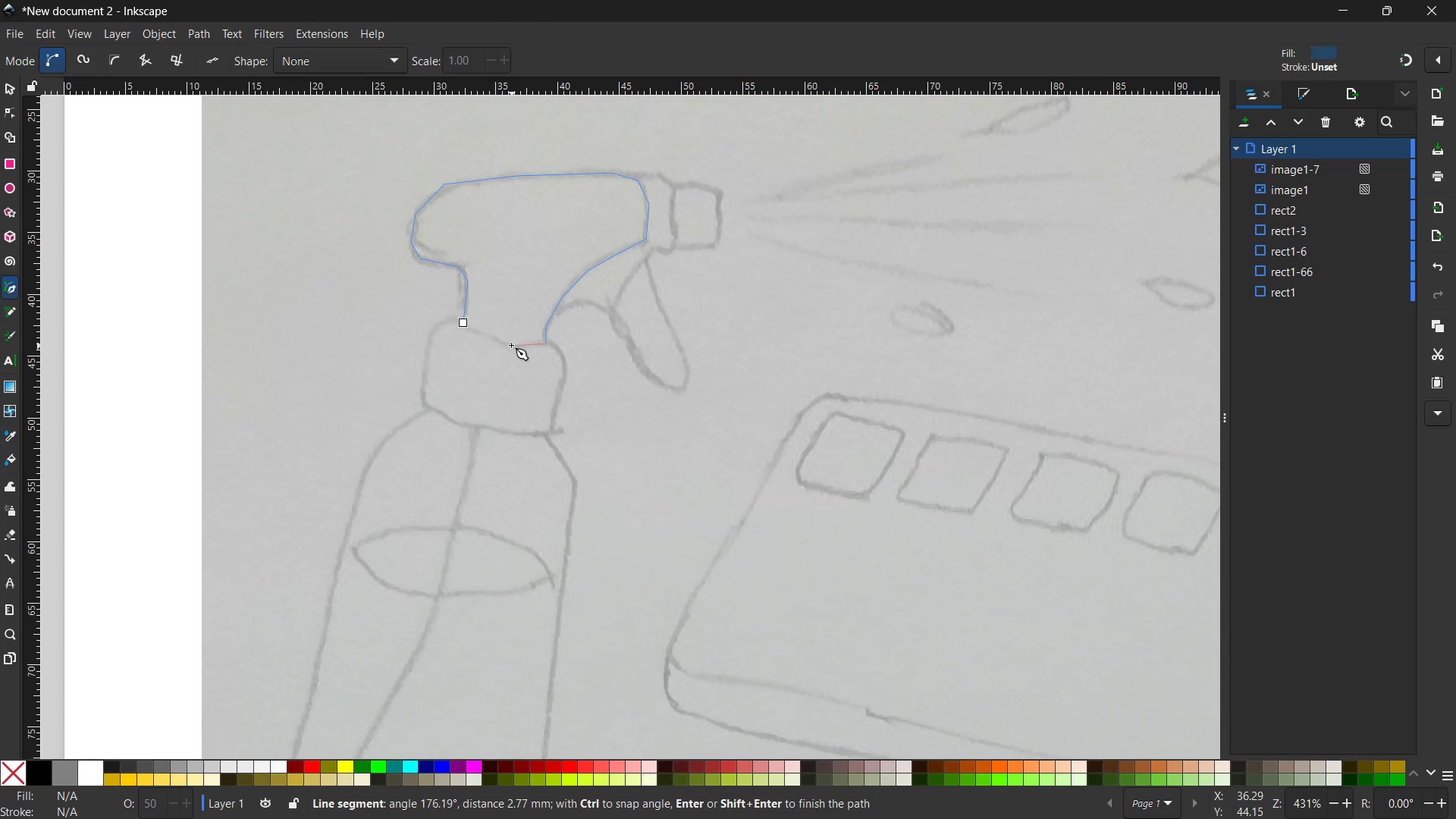 
left_click([507, 344])
 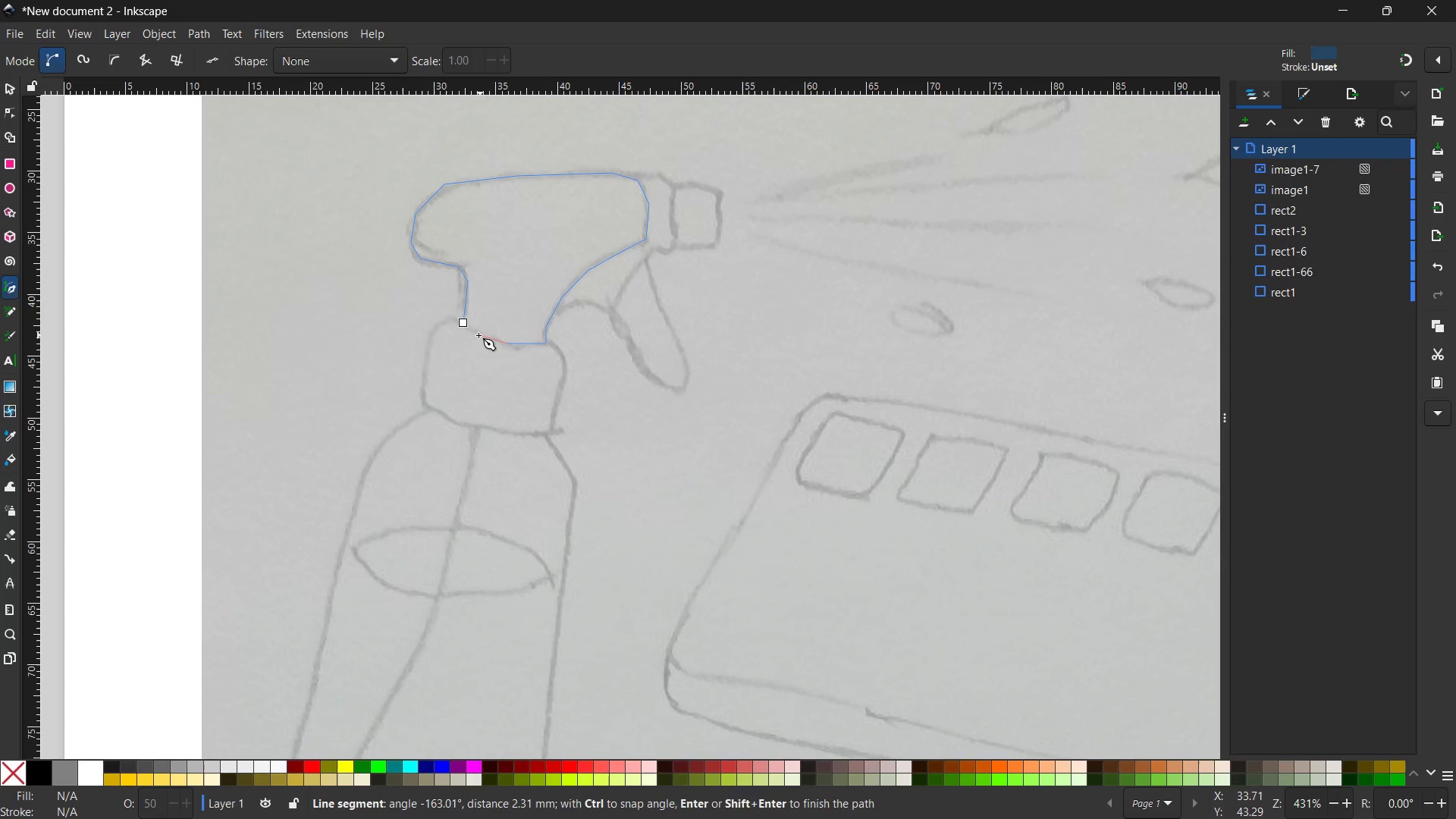 
left_click([478, 334])
 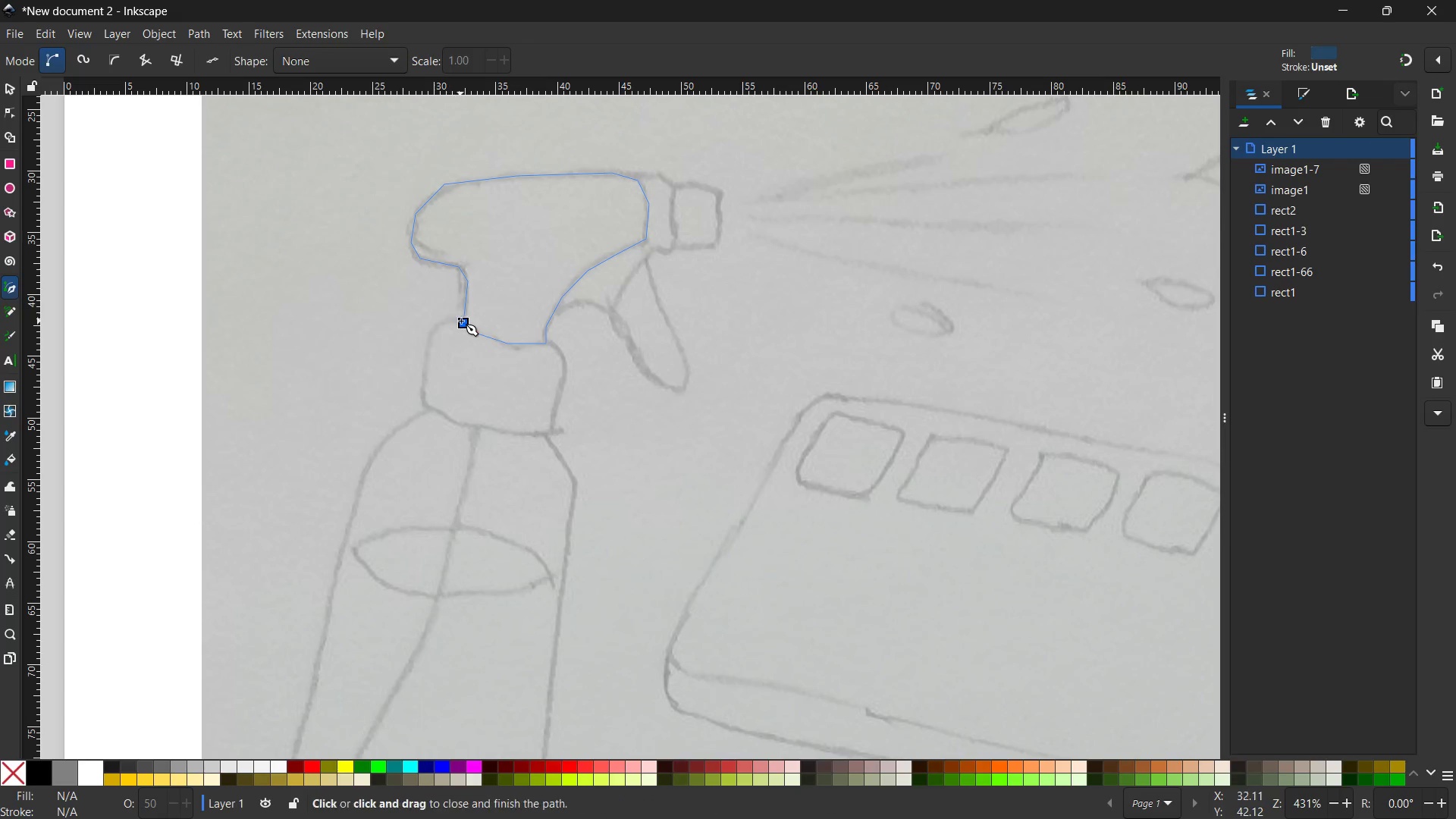 
left_click([462, 322])
 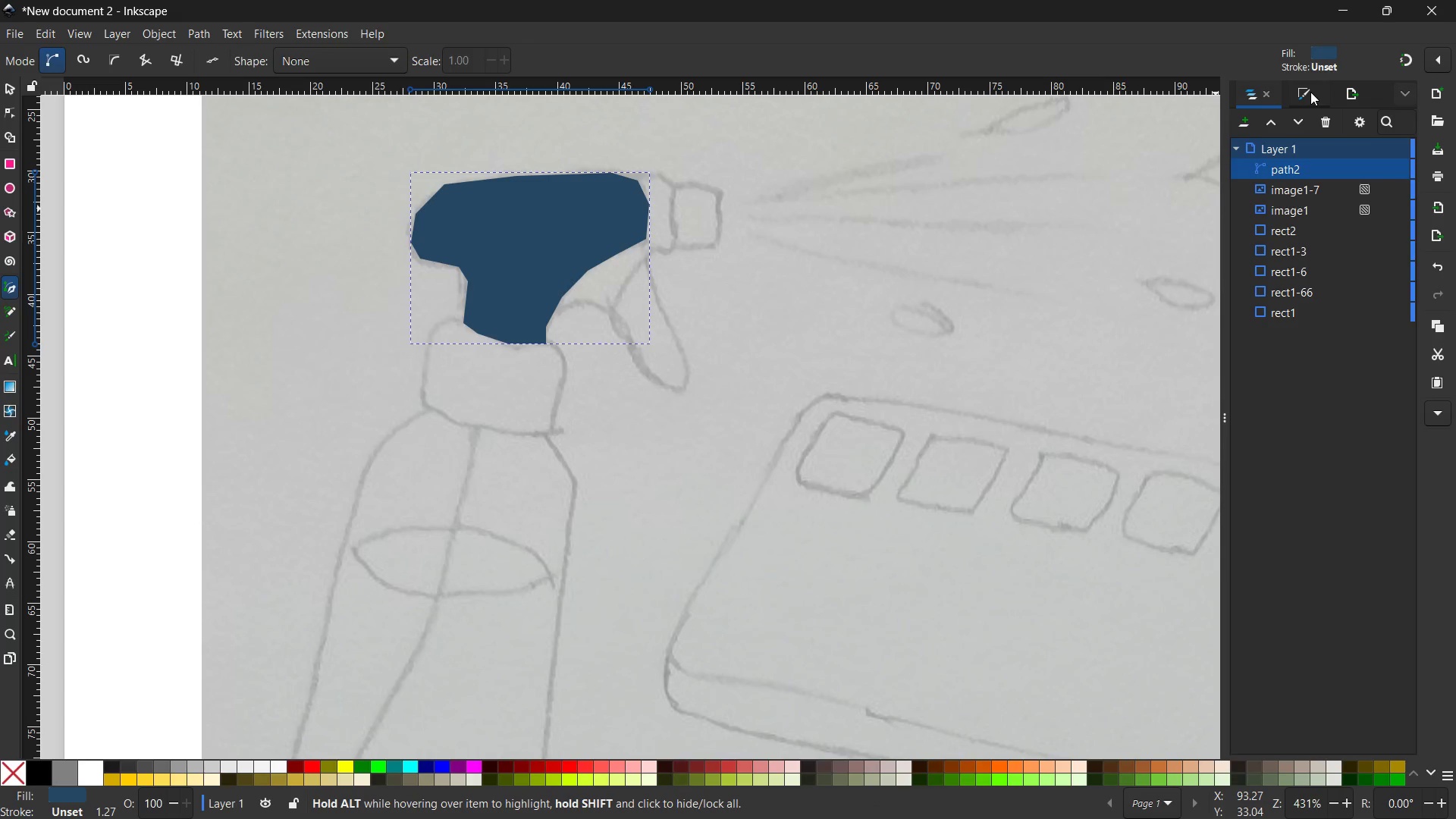 
left_click([1310, 92])
 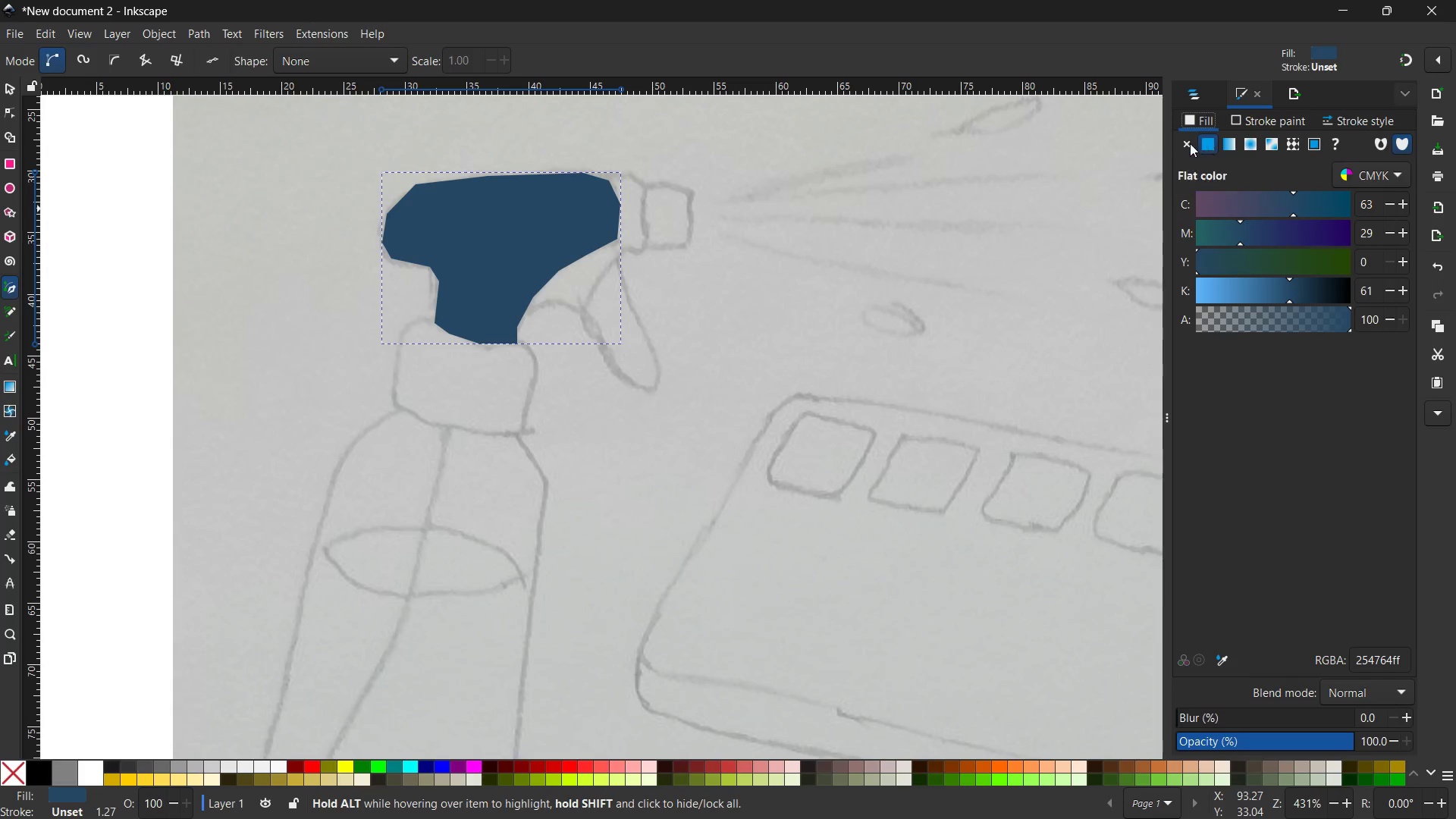 
left_click([1188, 143])
 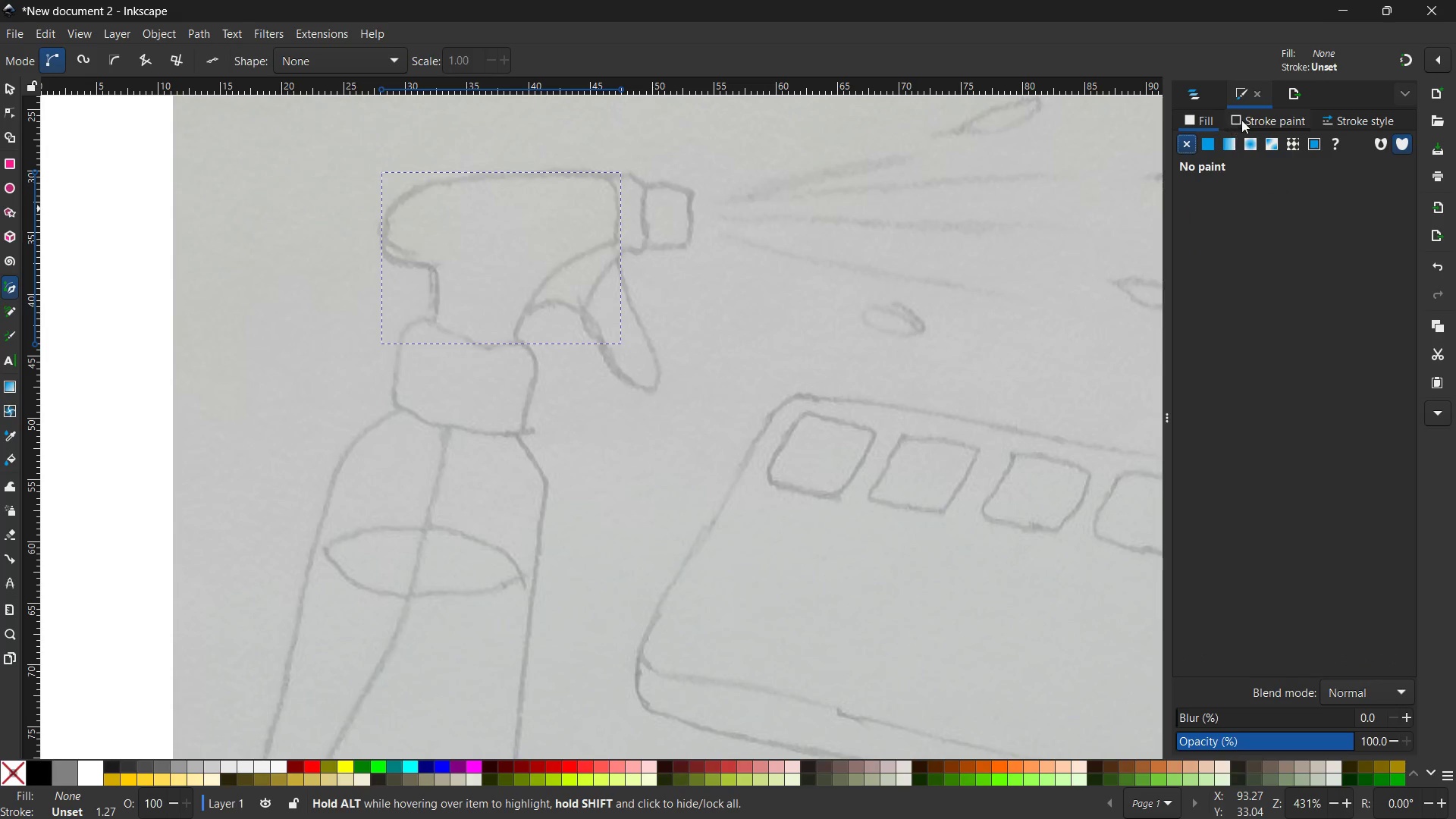 
left_click([1241, 120])
 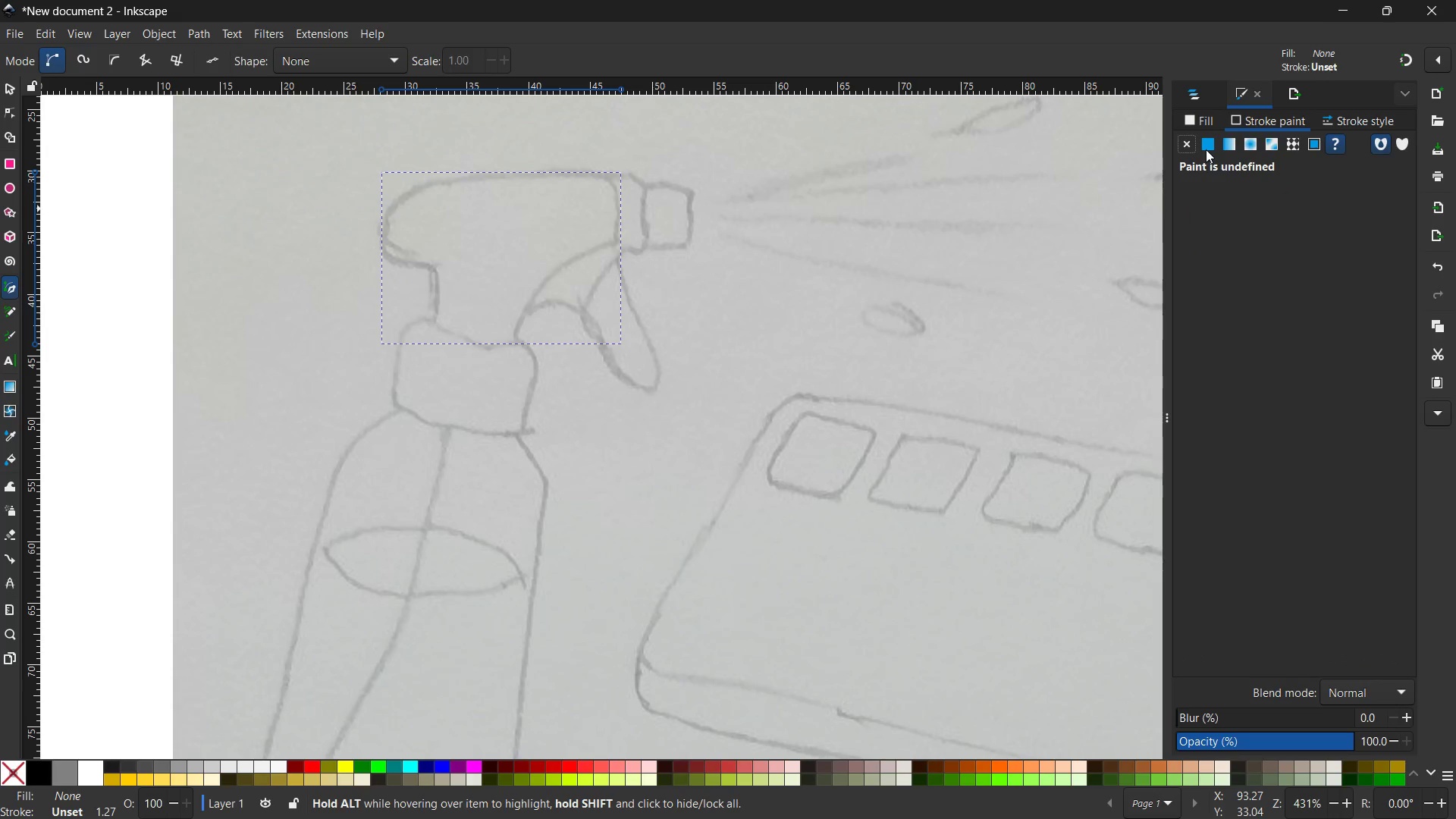 
left_click([1207, 149])
 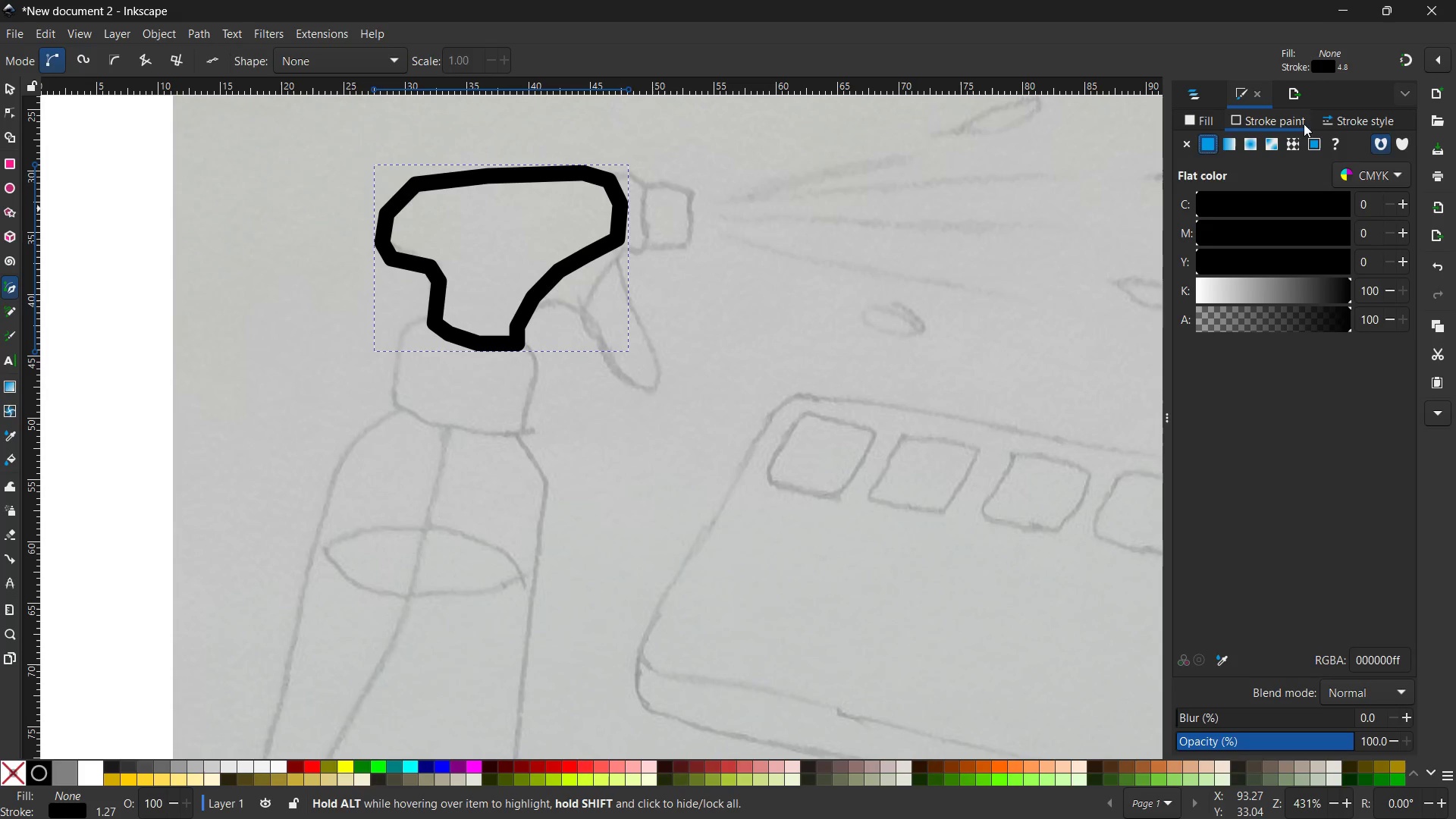 
left_click([1379, 119])
 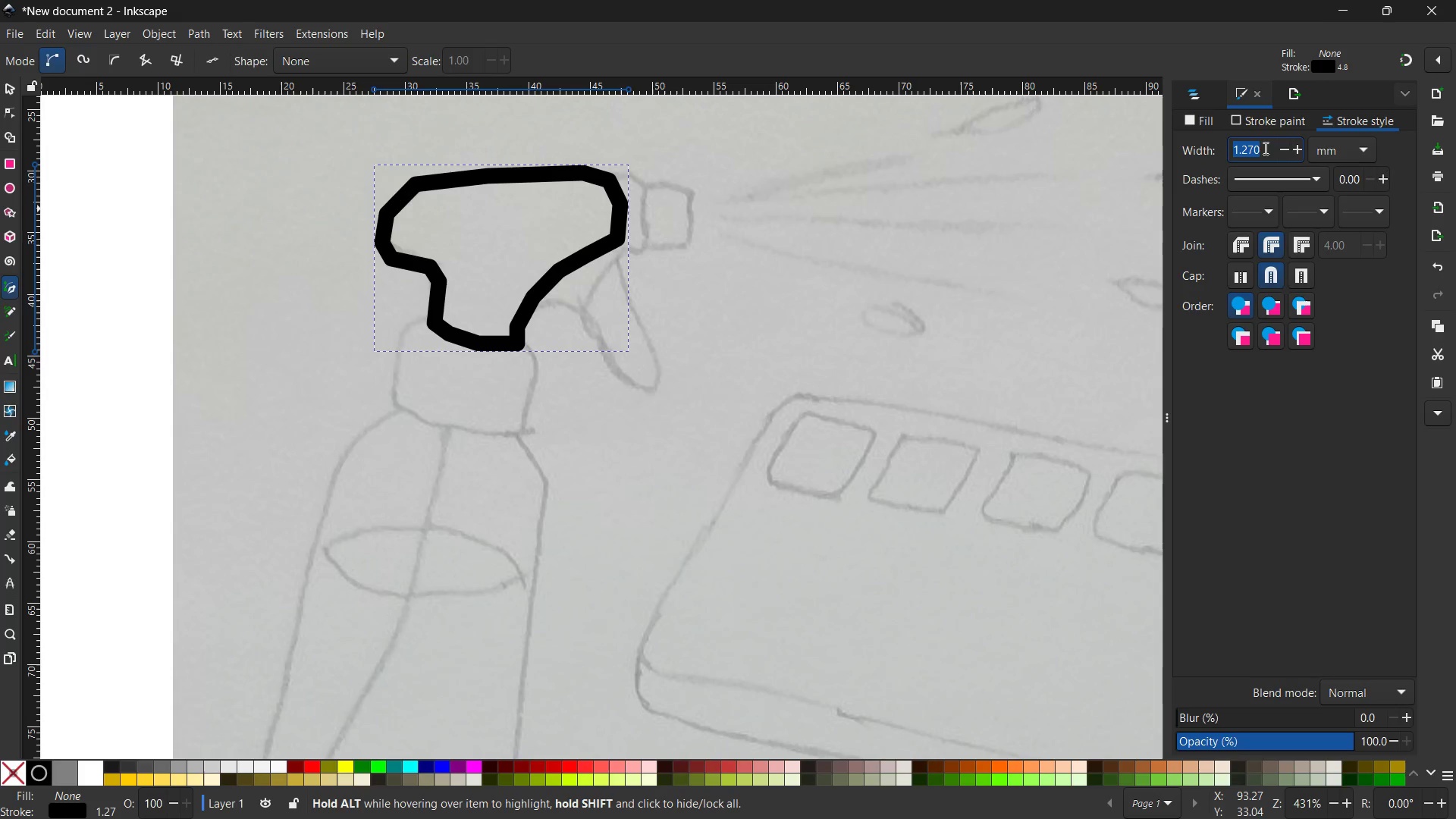 
left_click_drag(start_coordinate=[1264, 148], to_coordinate=[1210, 149])
 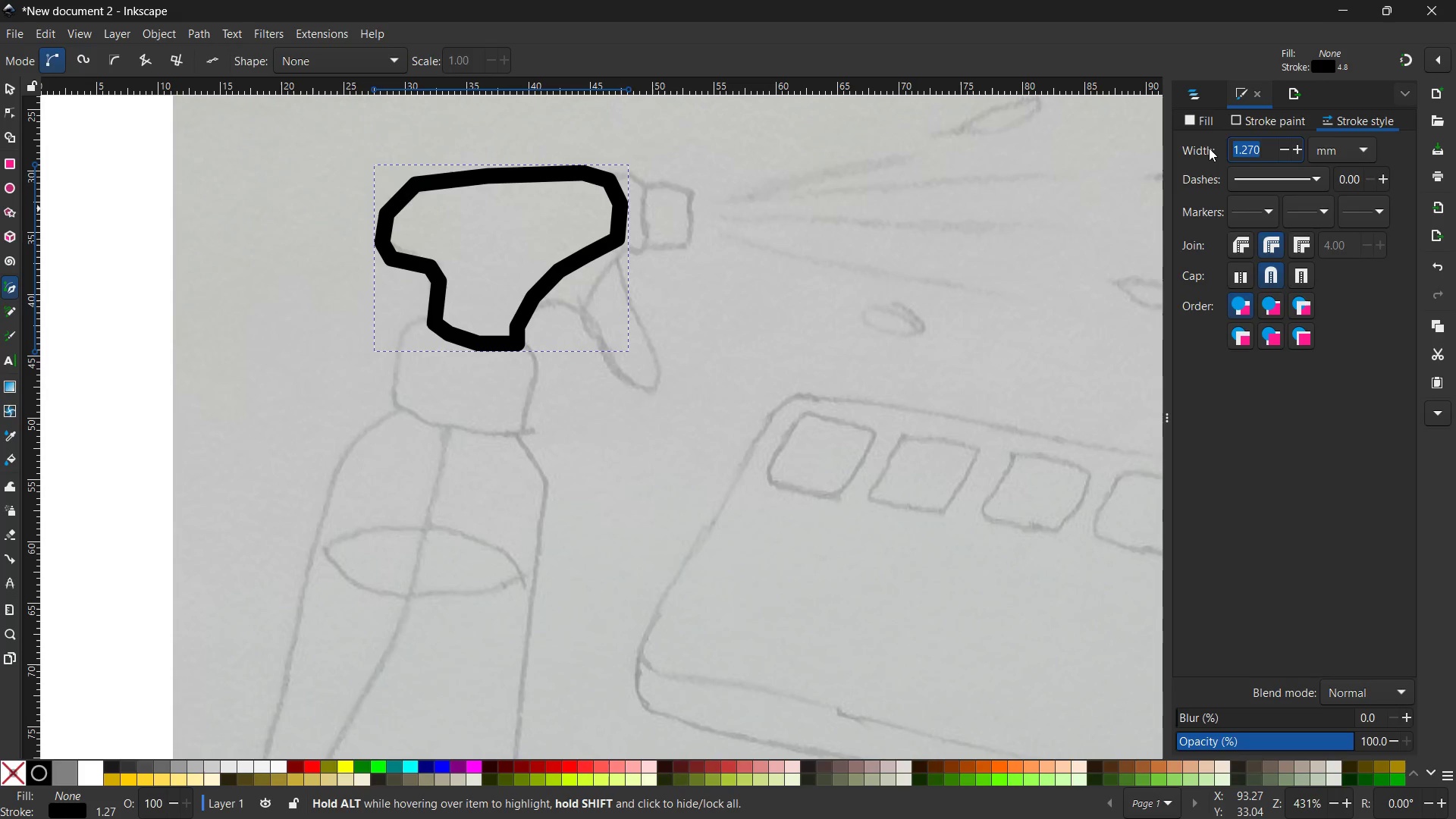 
key(Numpad0)
 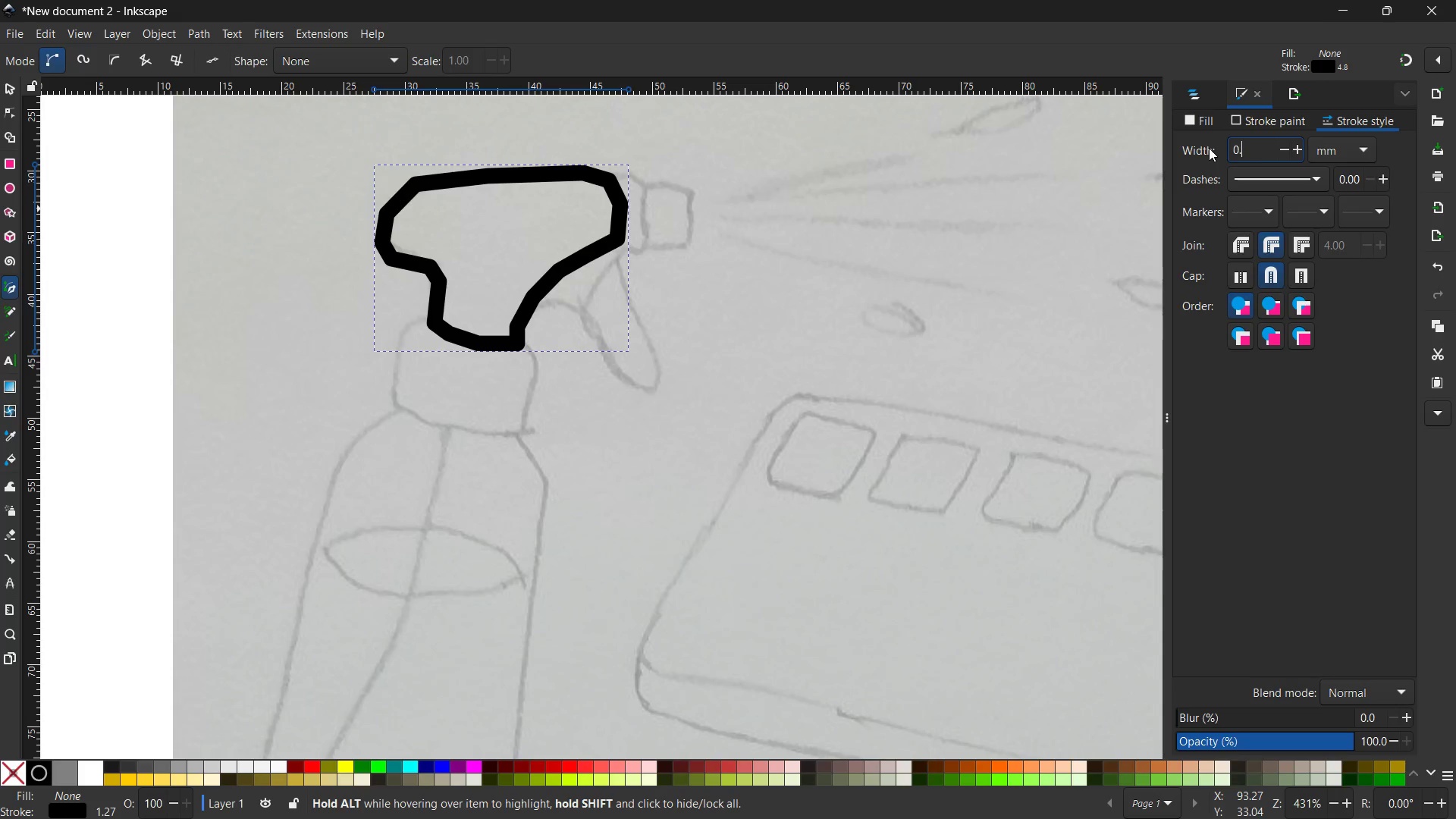 
key(NumpadDecimal)
 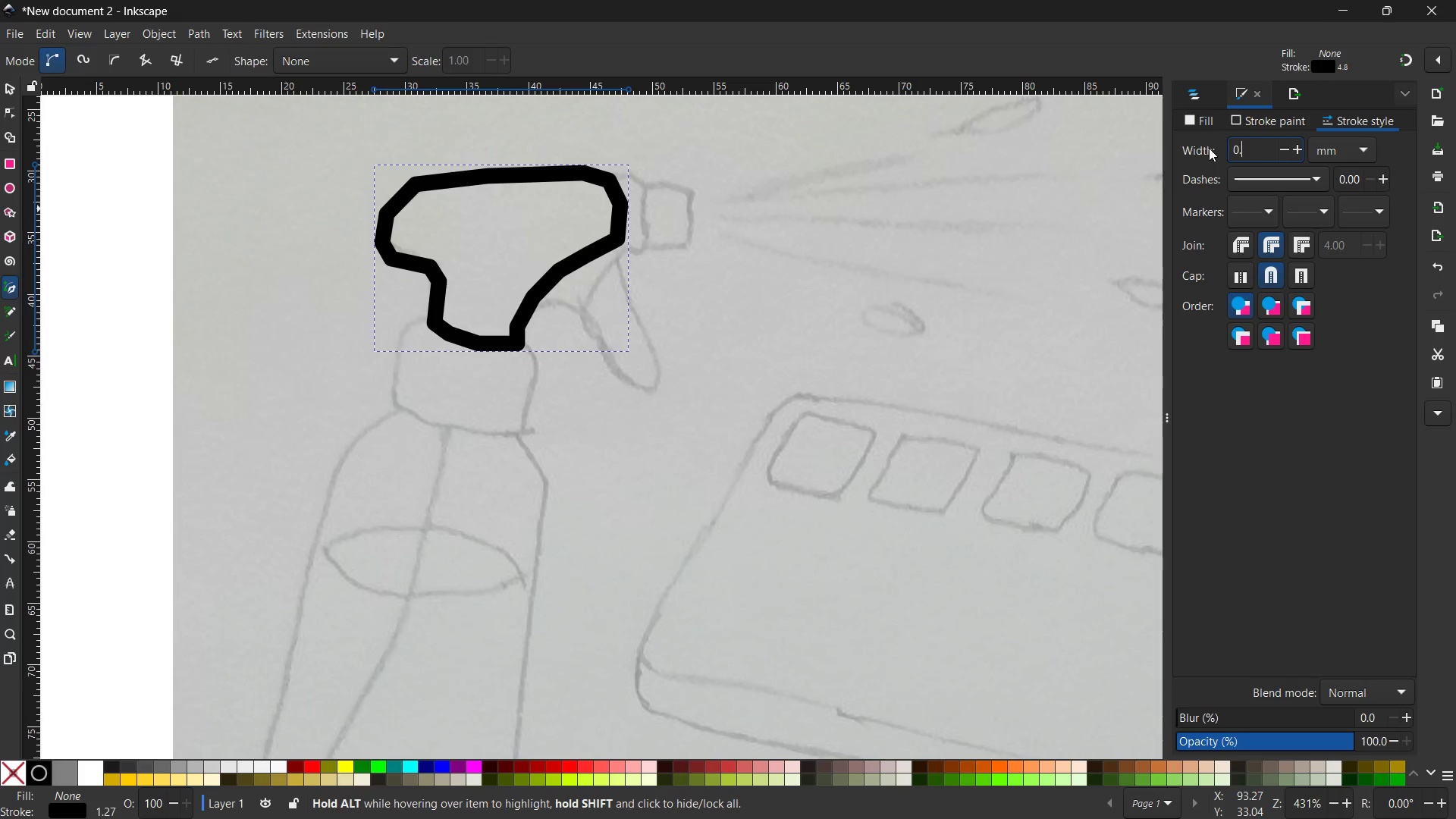 
key(Numpad5)
 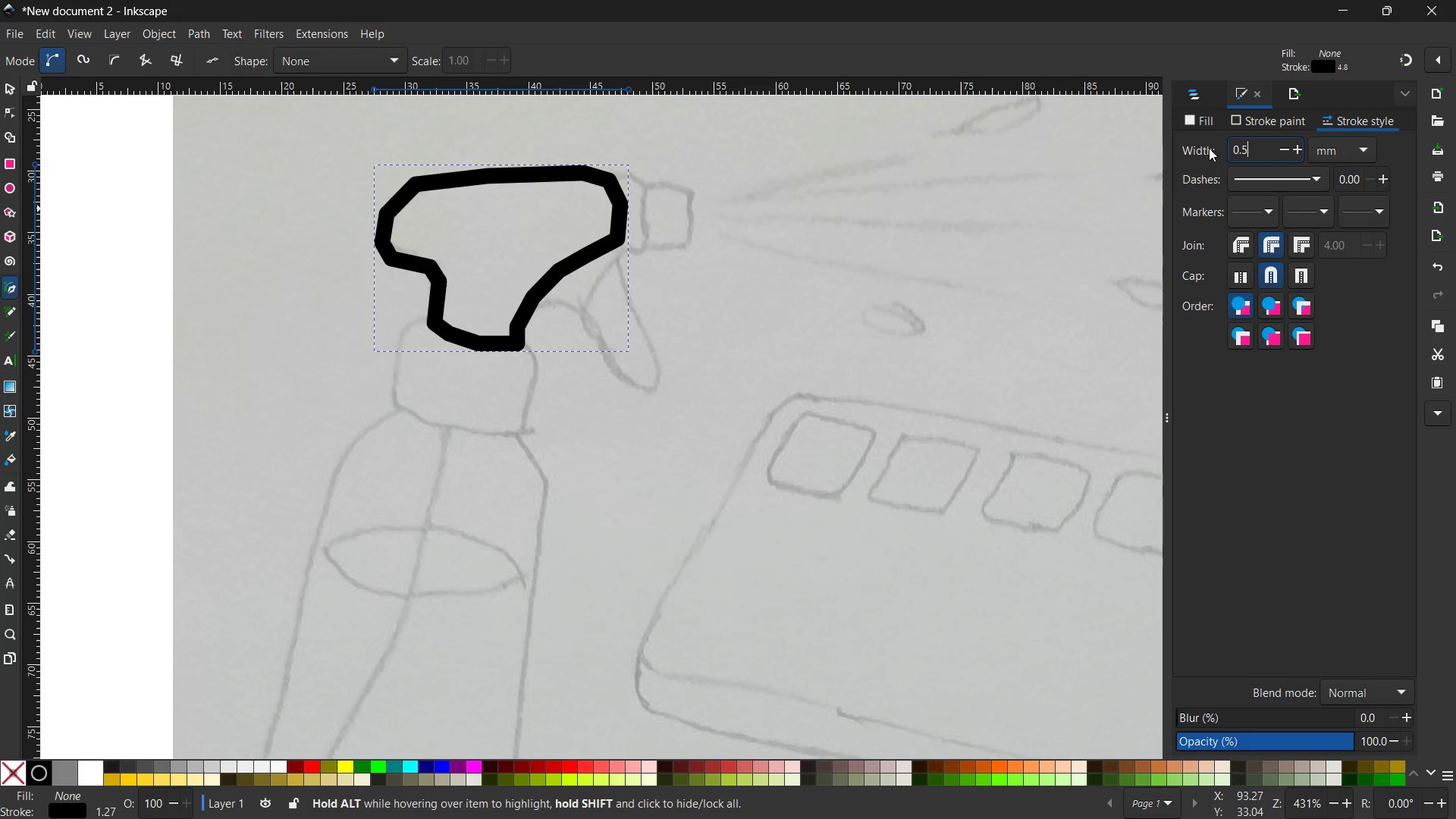 
key(Enter)
 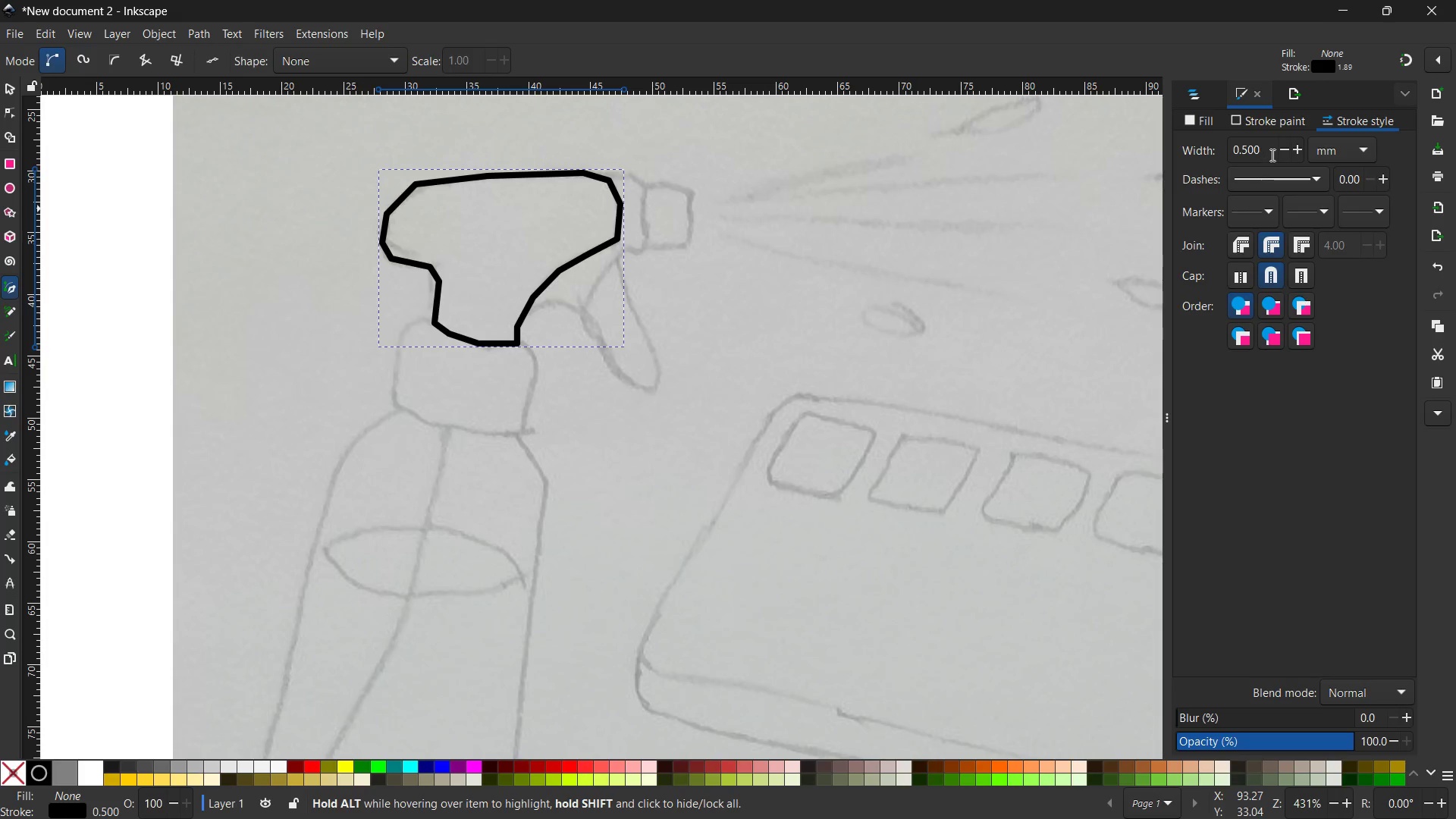 
left_click_drag(start_coordinate=[1265, 153], to_coordinate=[1204, 157])
 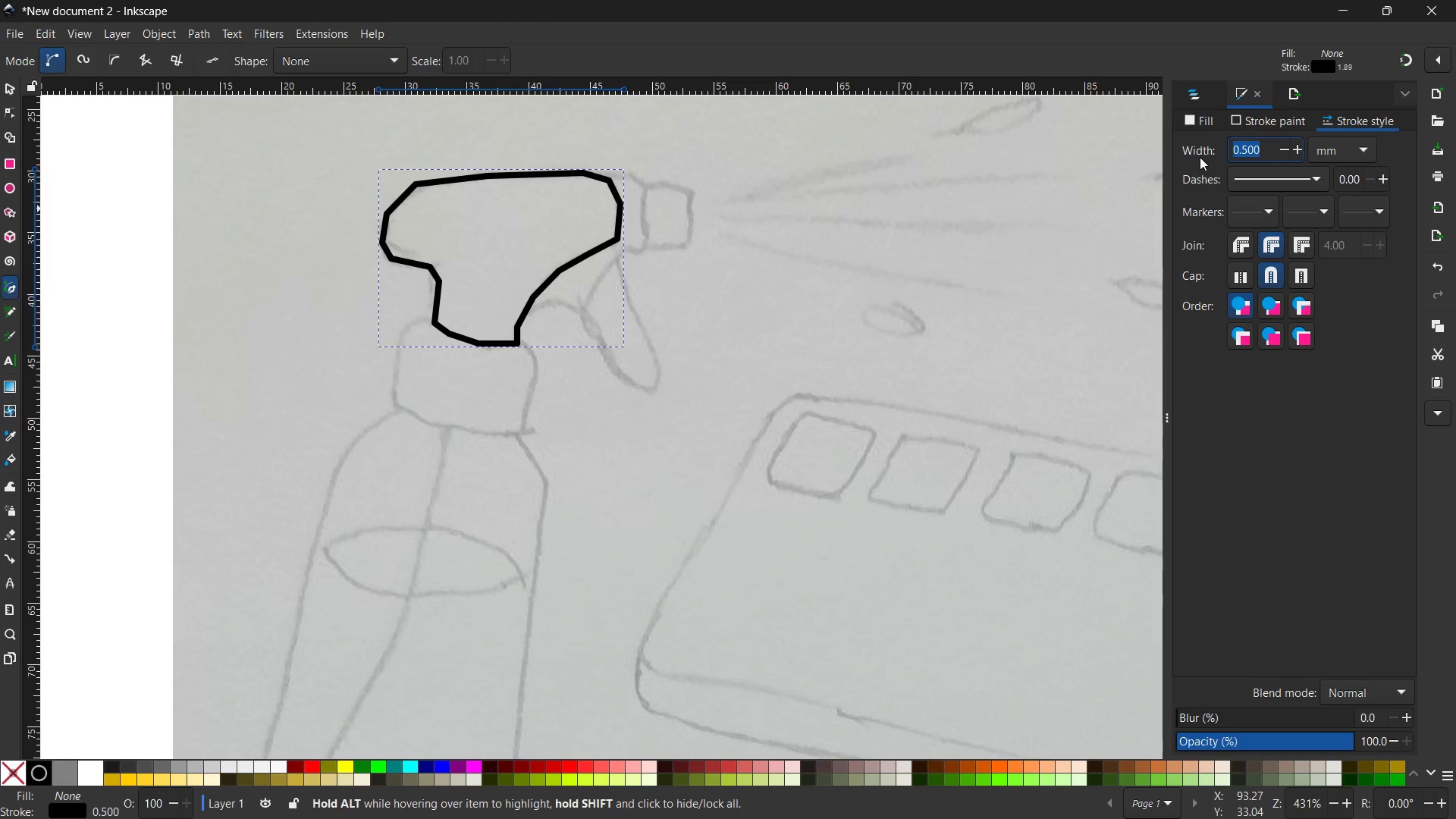 
key(Numpad0)
 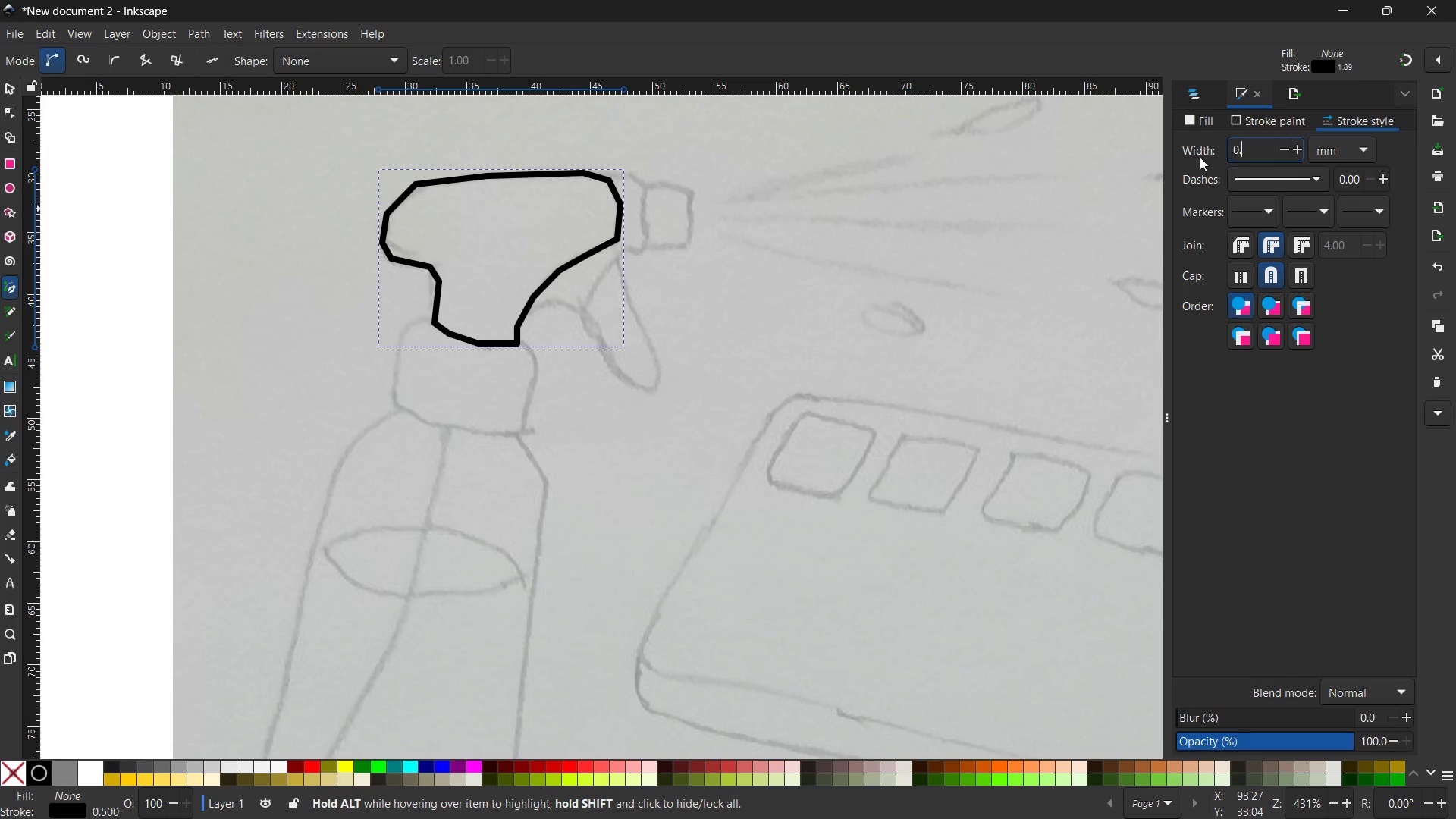 
key(NumpadDecimal)
 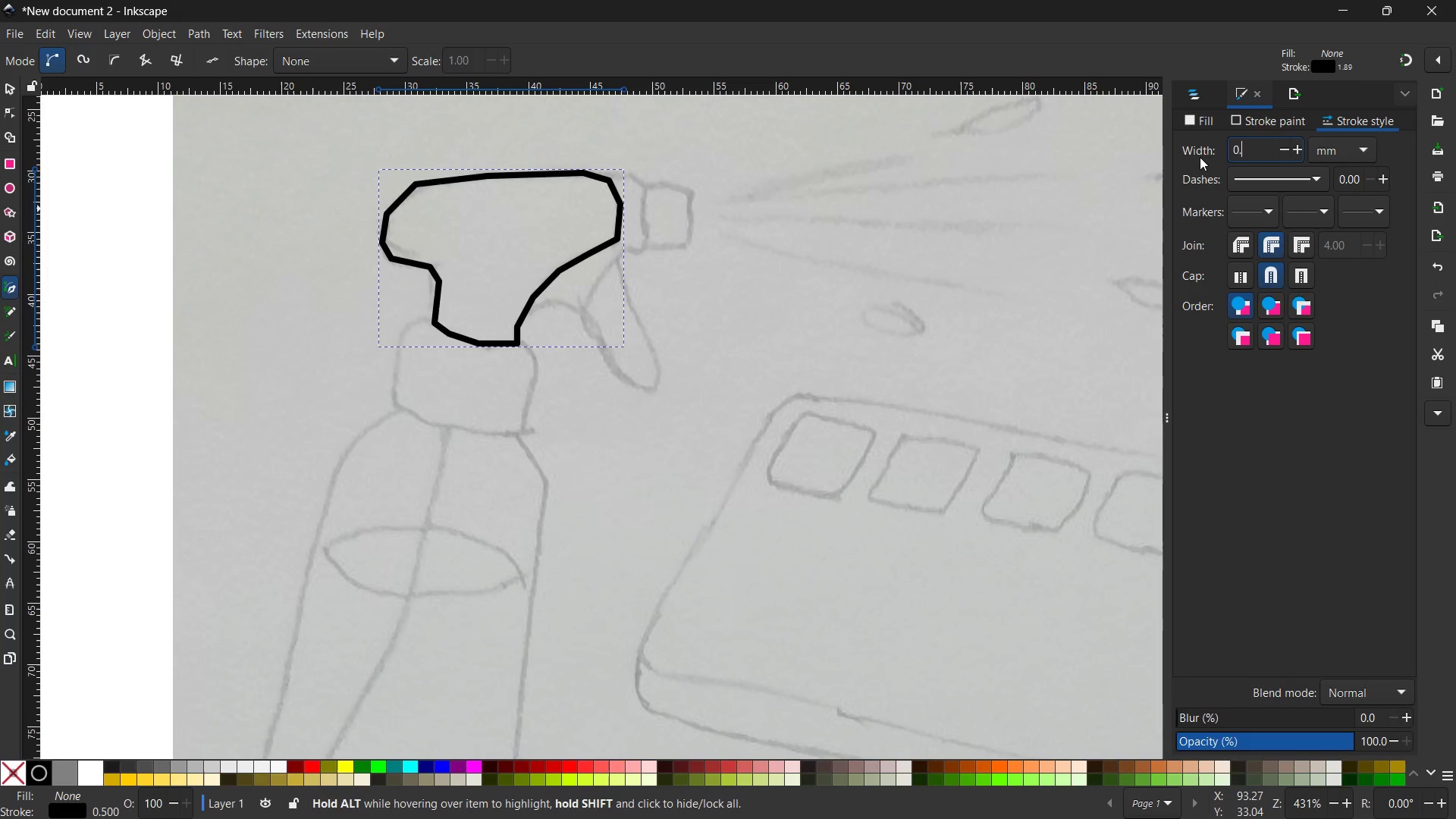 
key(Numpad2)
 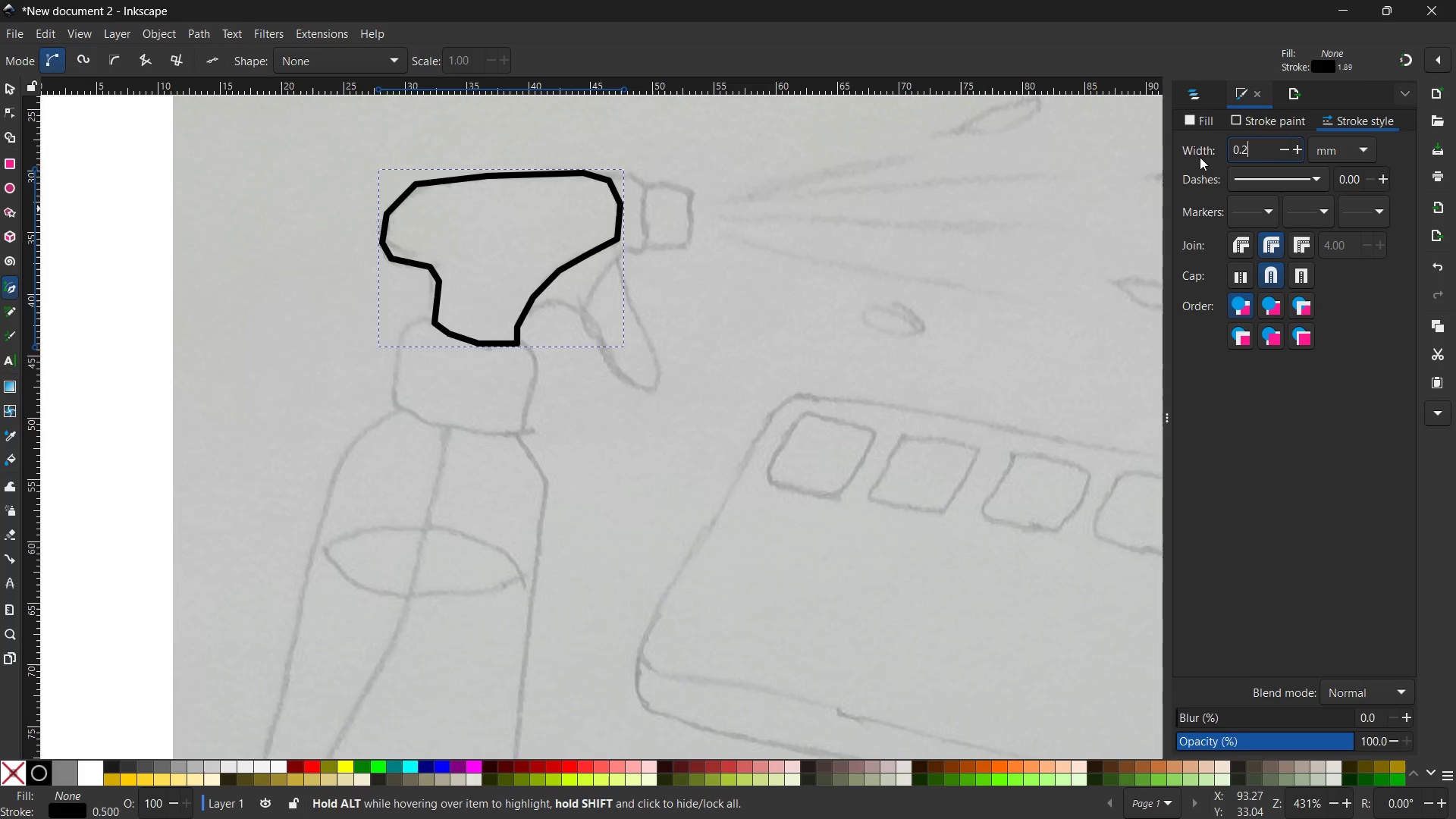 
key(Enter)
 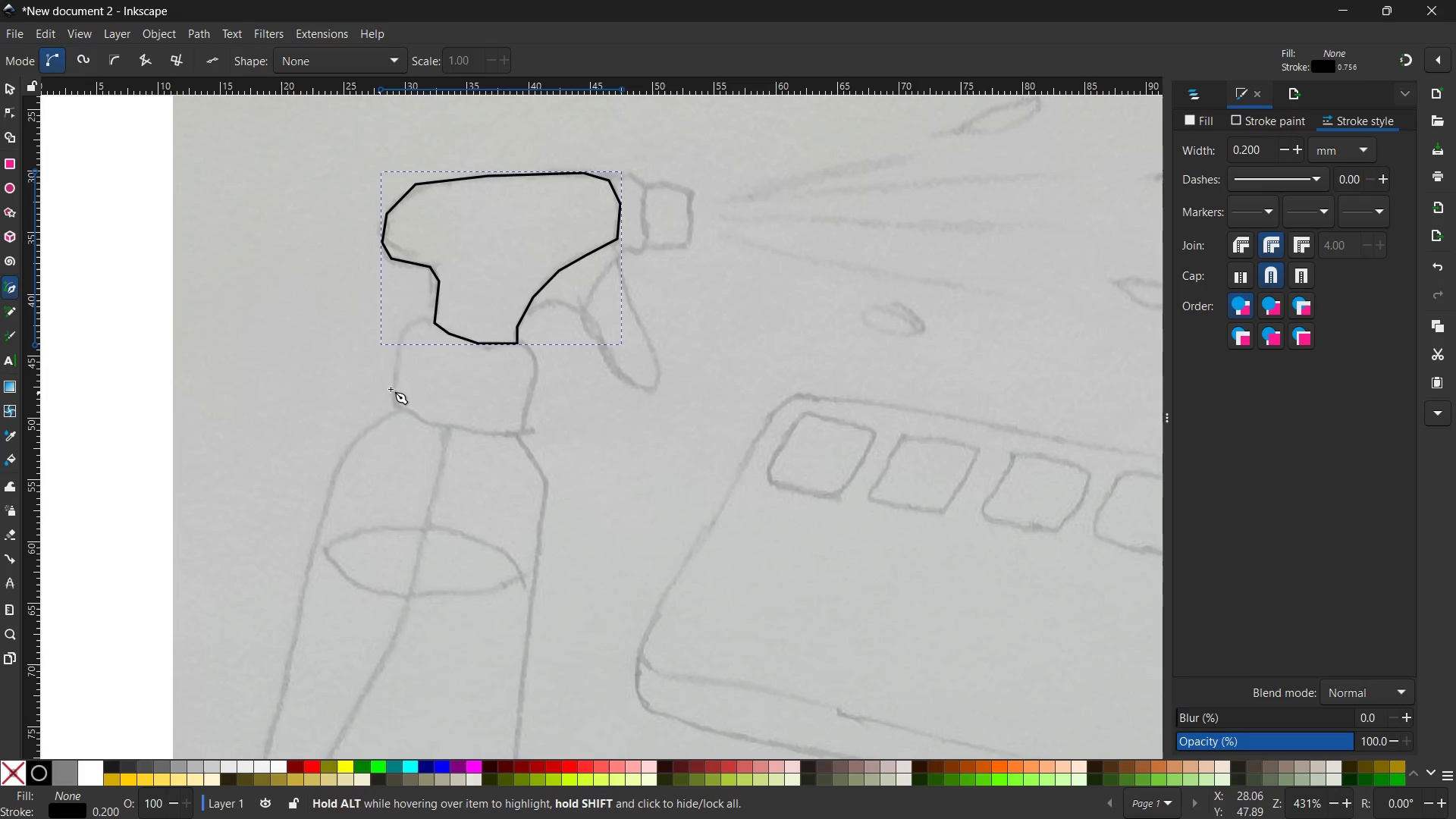 
left_click([397, 408])
 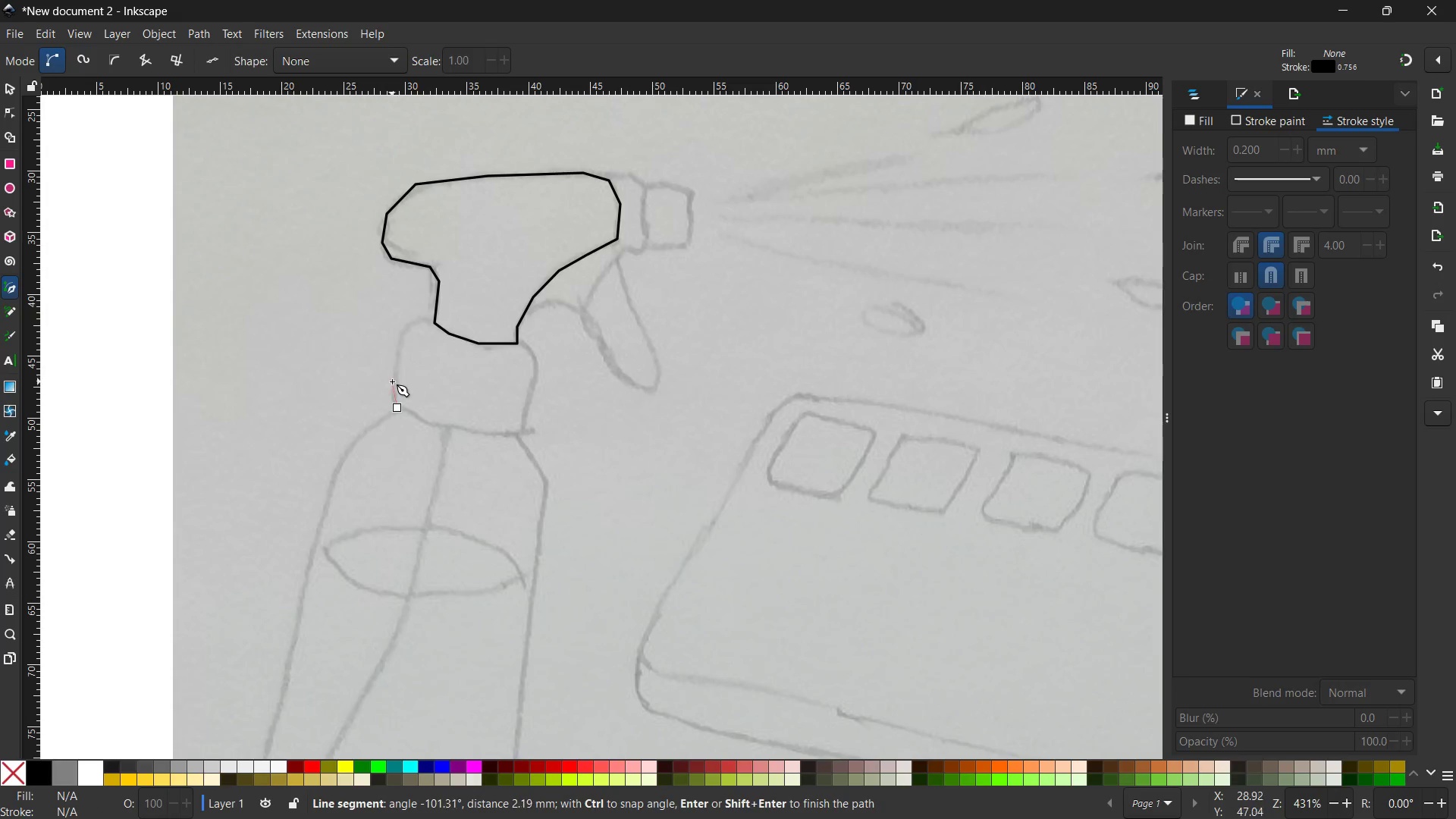 
left_click([395, 377])
 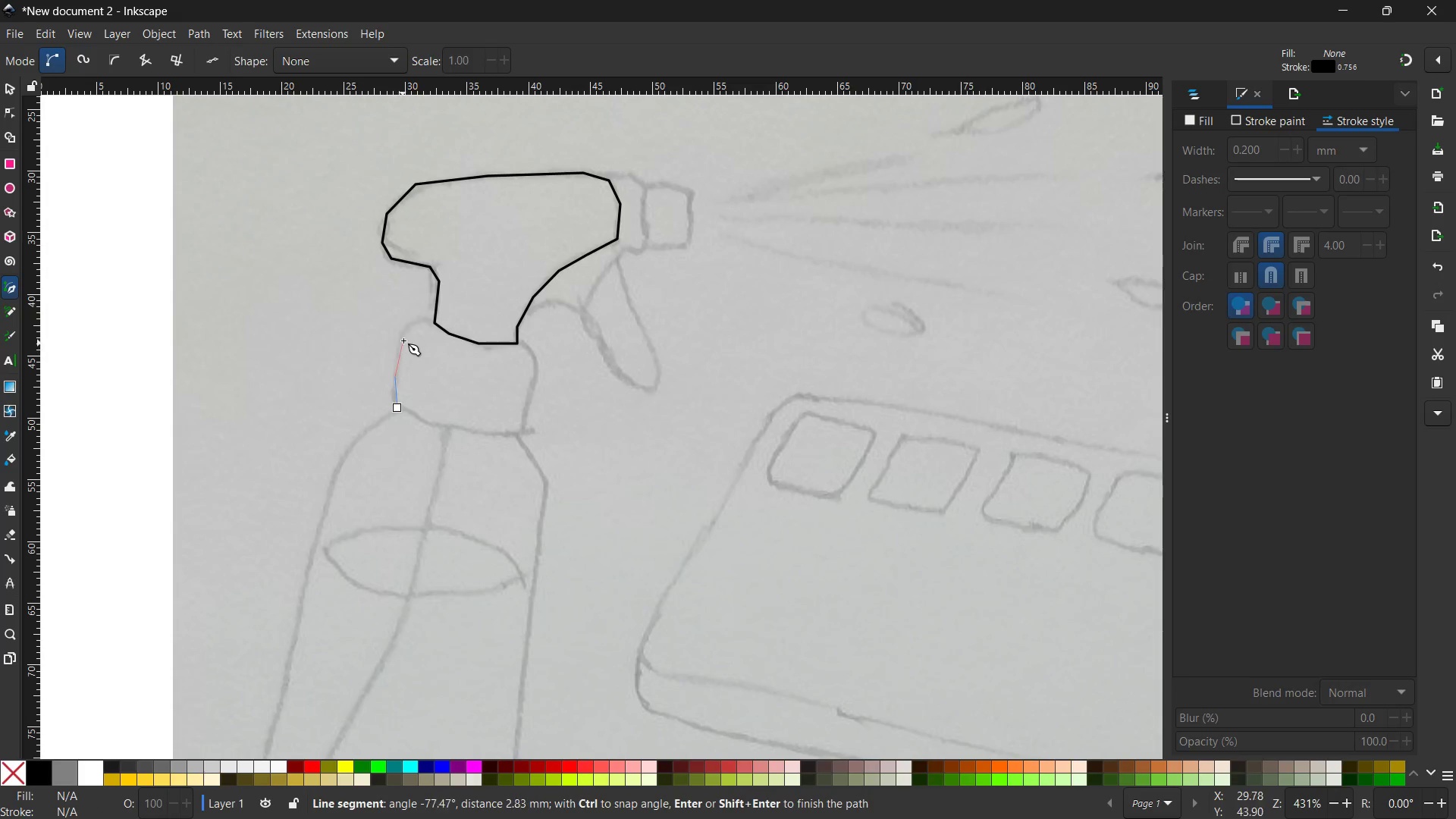 
double_click([403, 340])
 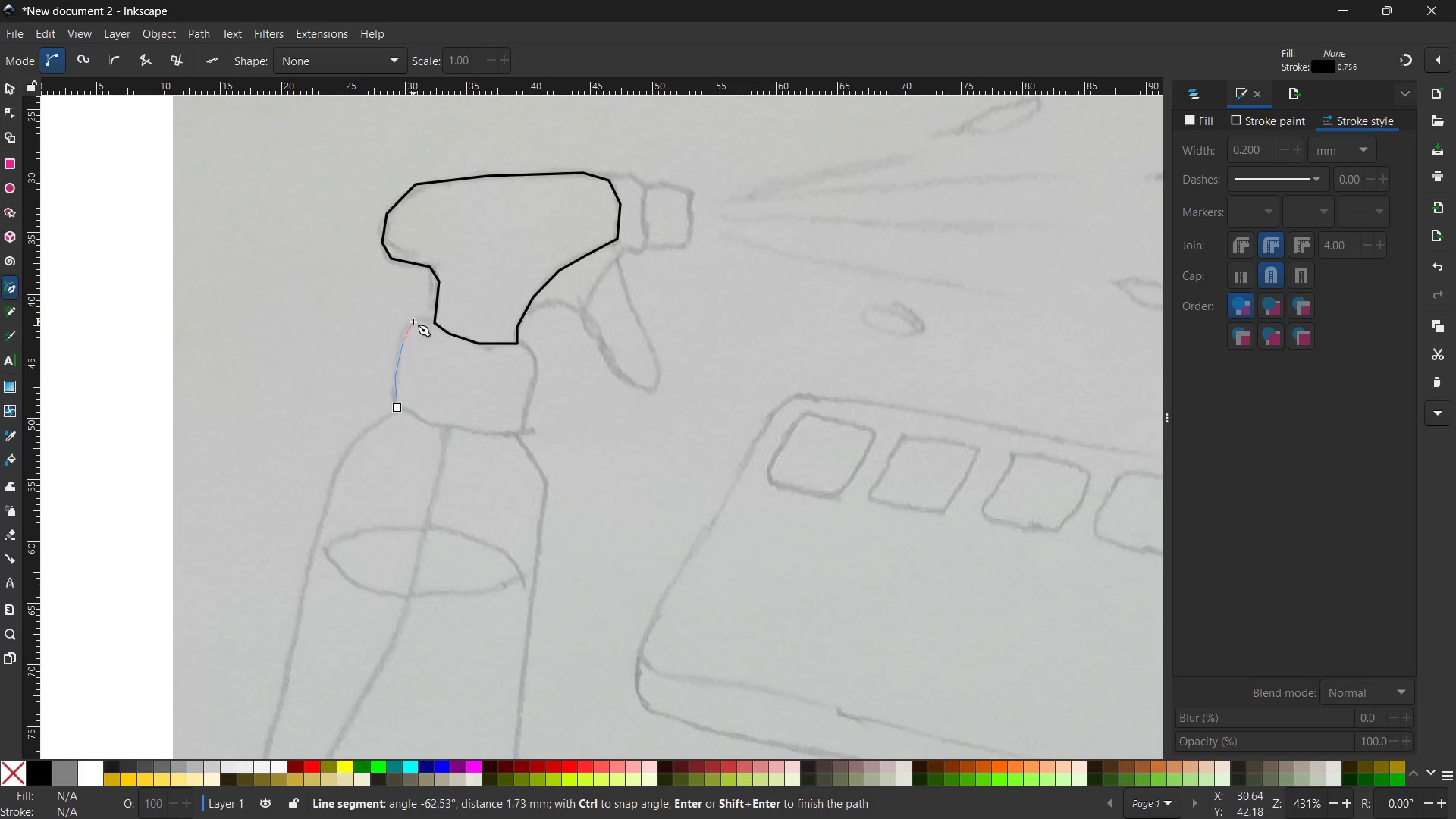 
left_click([412, 322])
 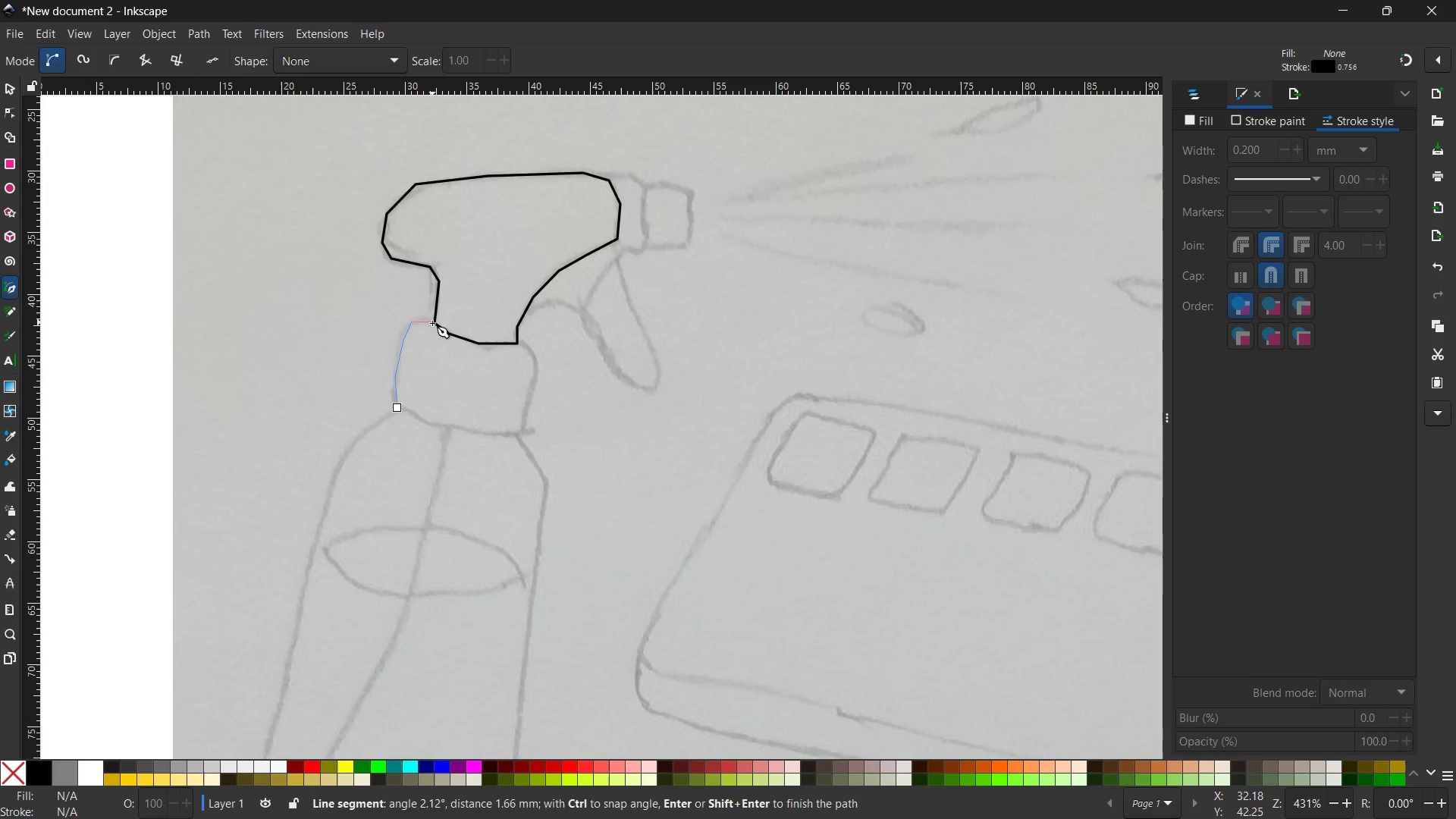 
left_click([431, 324])
 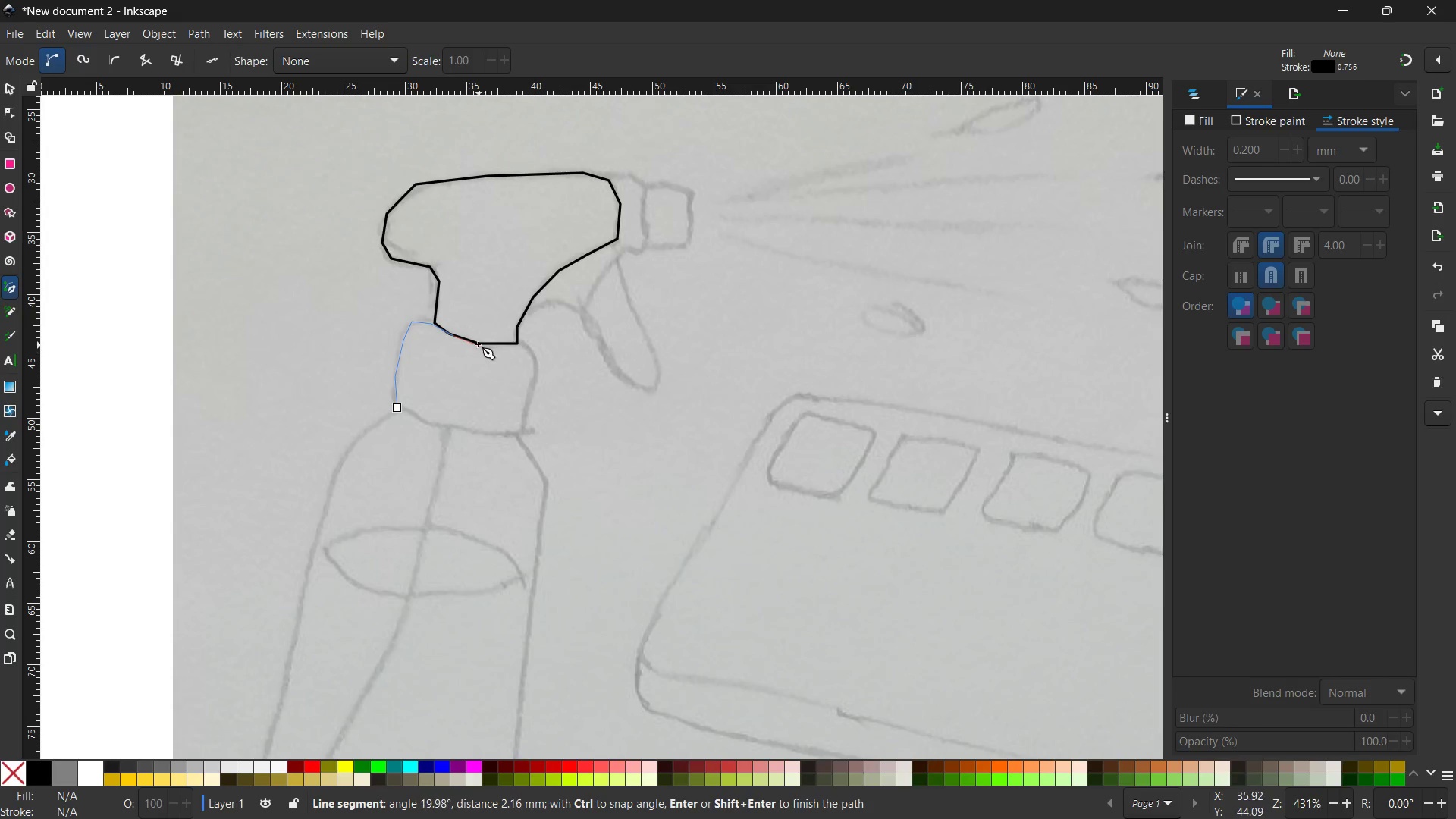 
wait(5.48)
 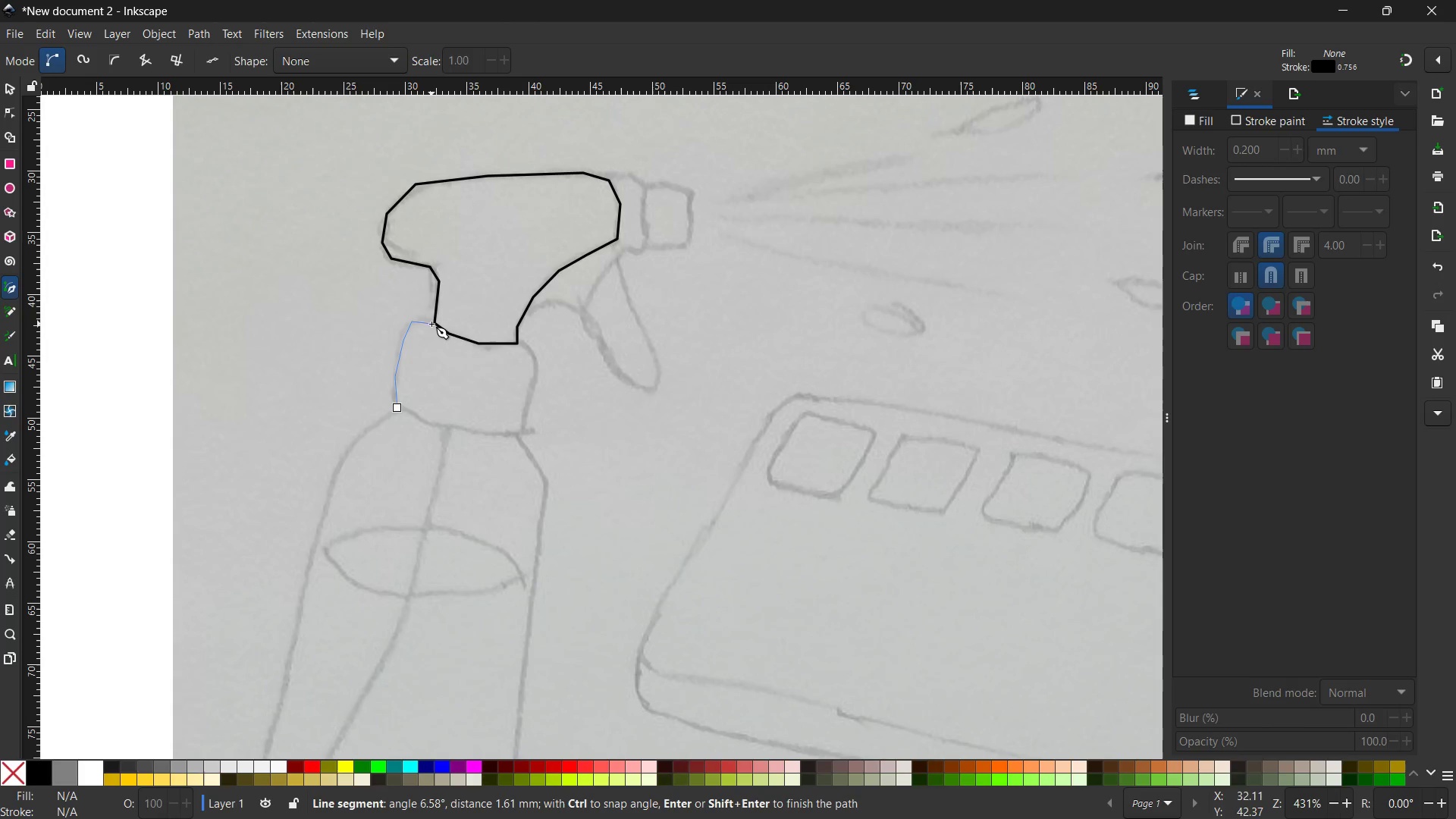 
left_click([519, 343])
 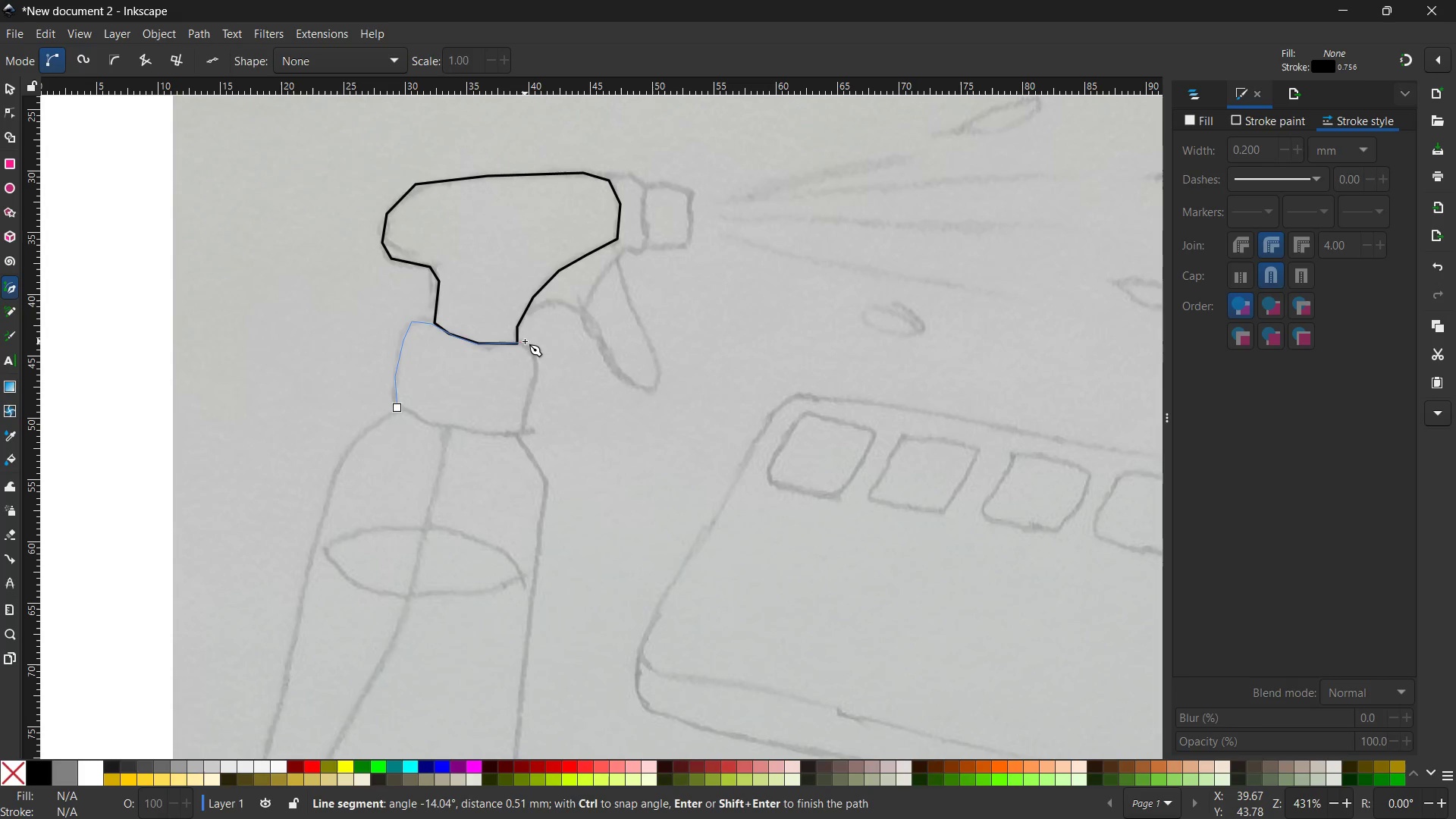 
double_click([525, 341])
 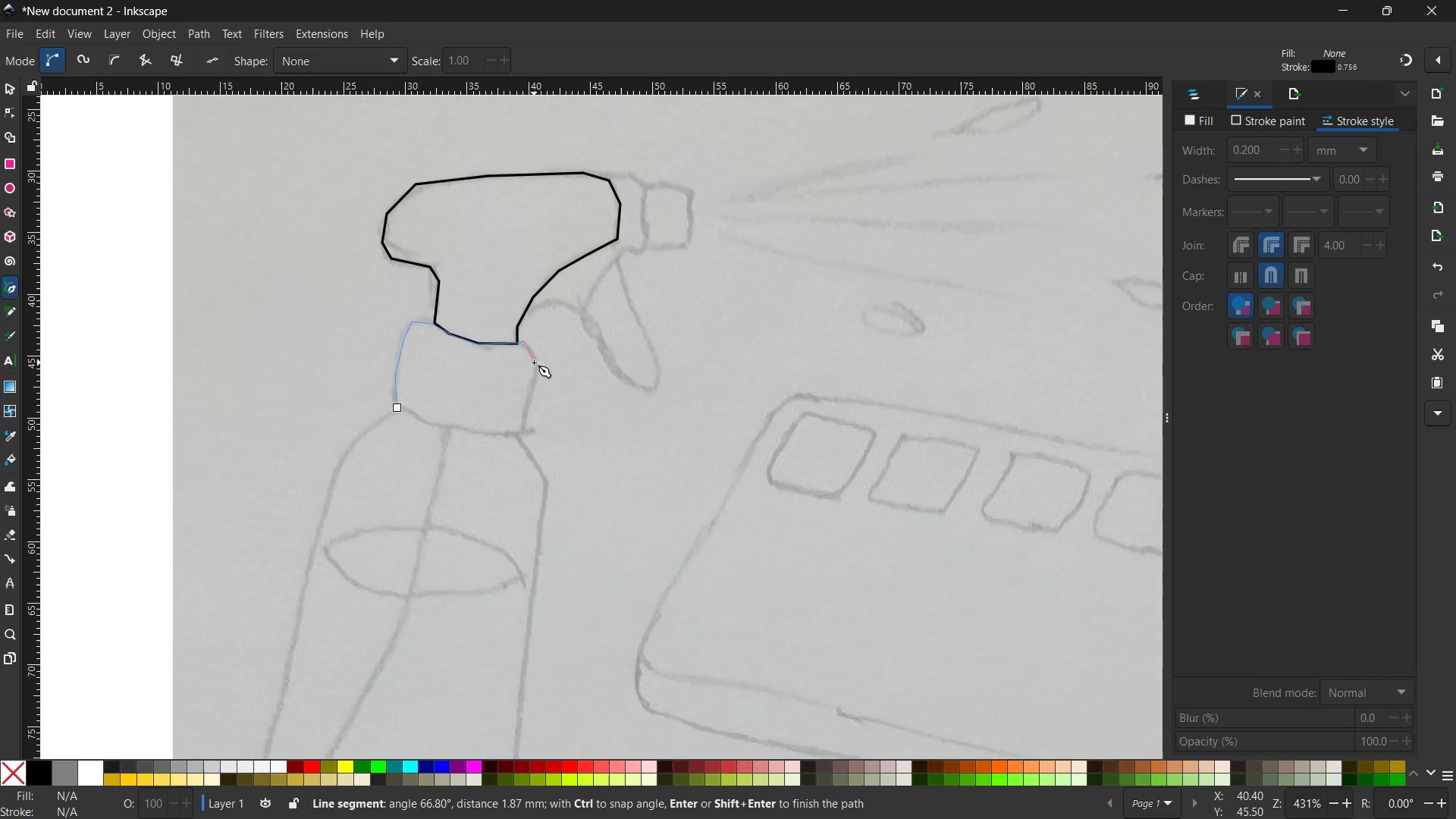 
triple_click([534, 362])
 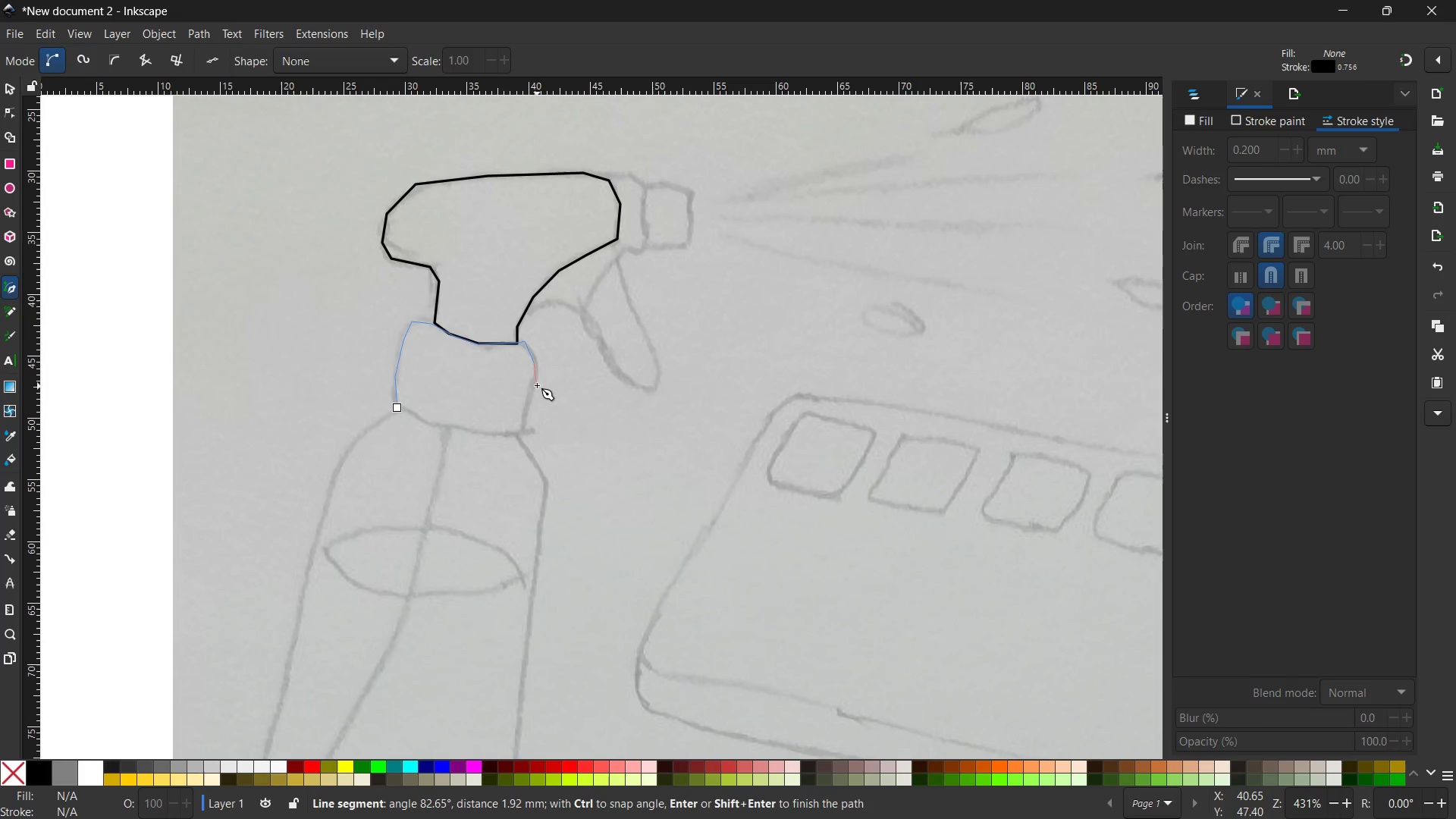 
left_click([537, 384])
 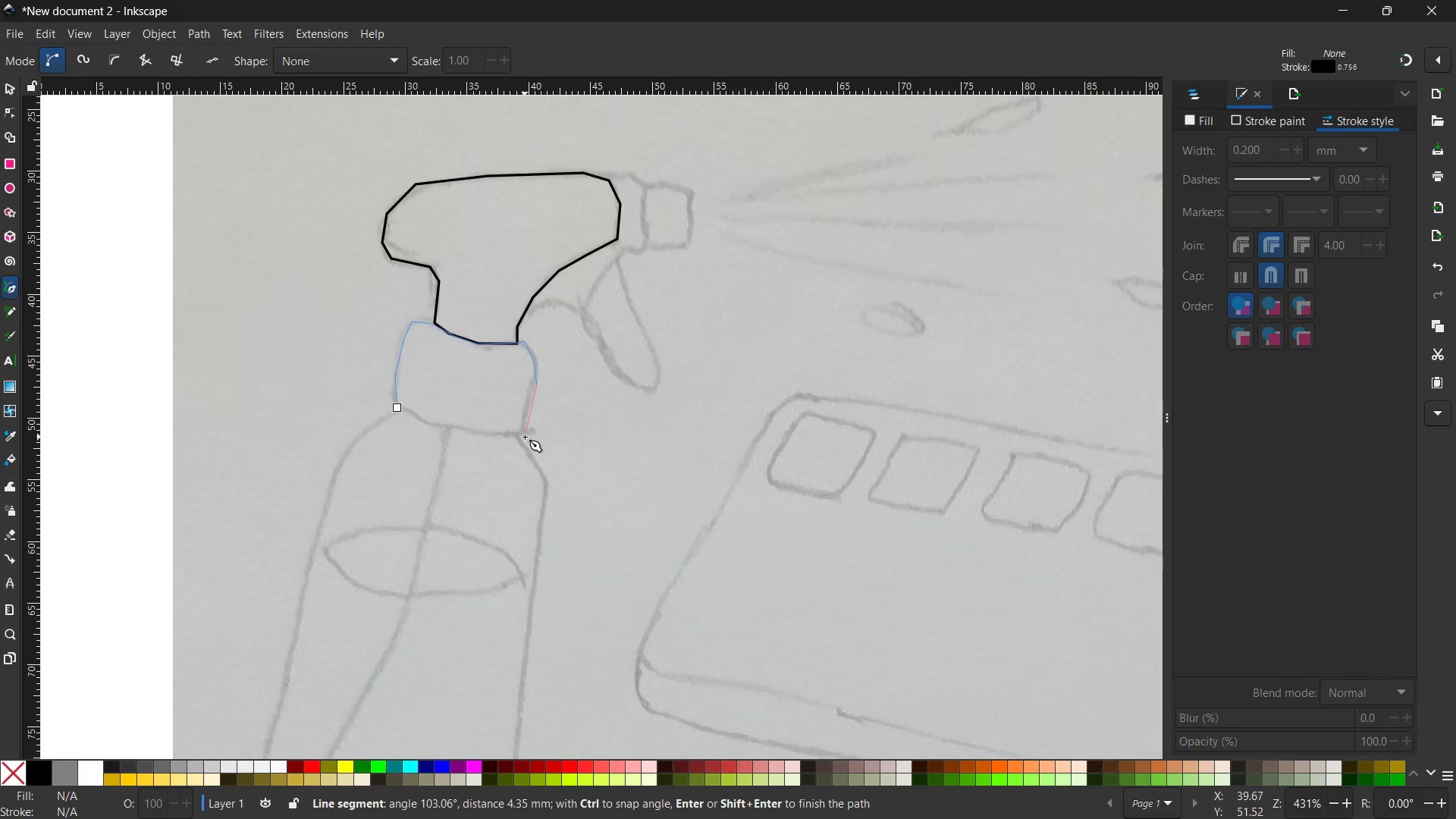 
left_click([519, 436])
 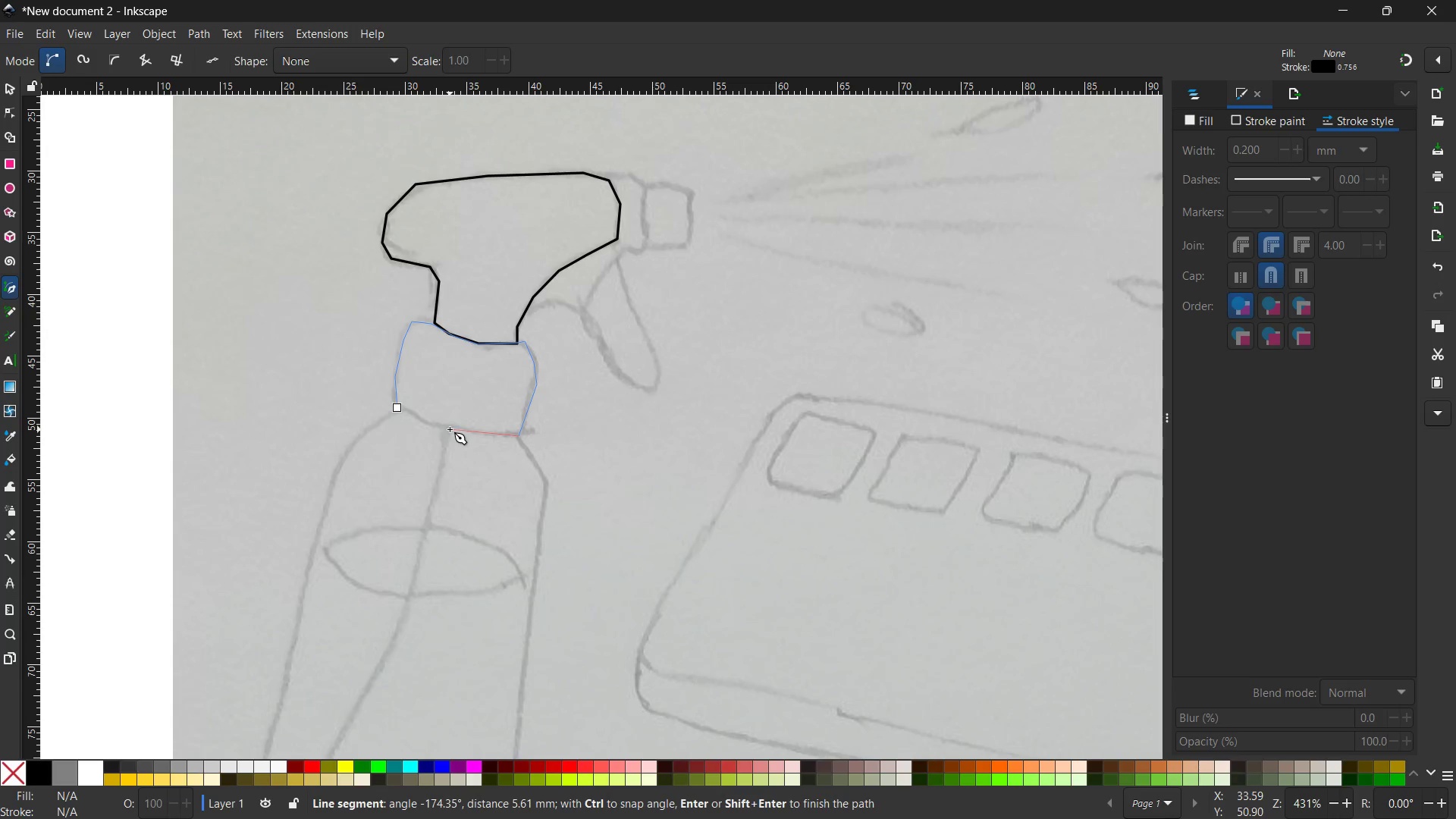 
left_click([450, 429])
 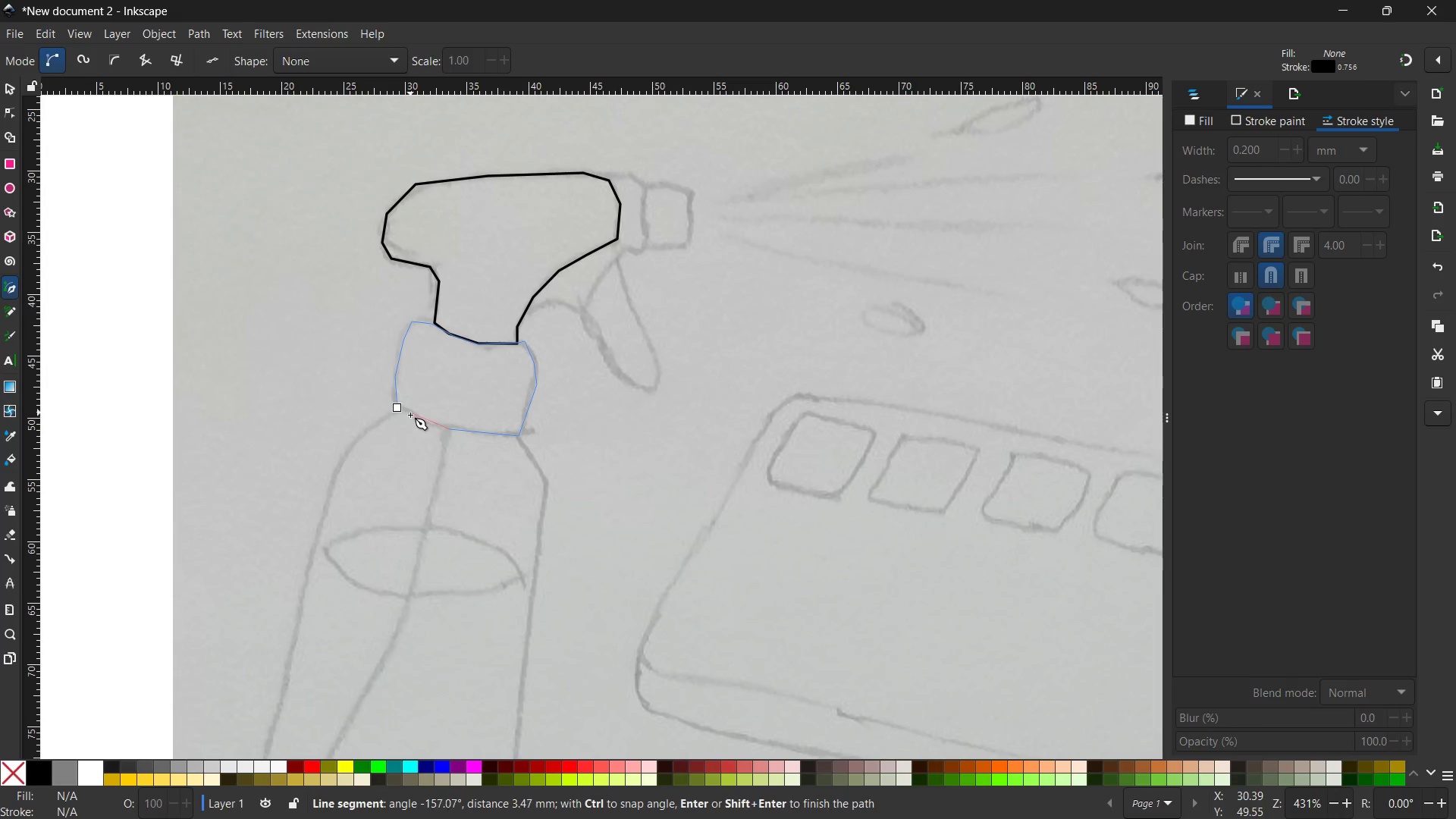 
left_click([410, 415])
 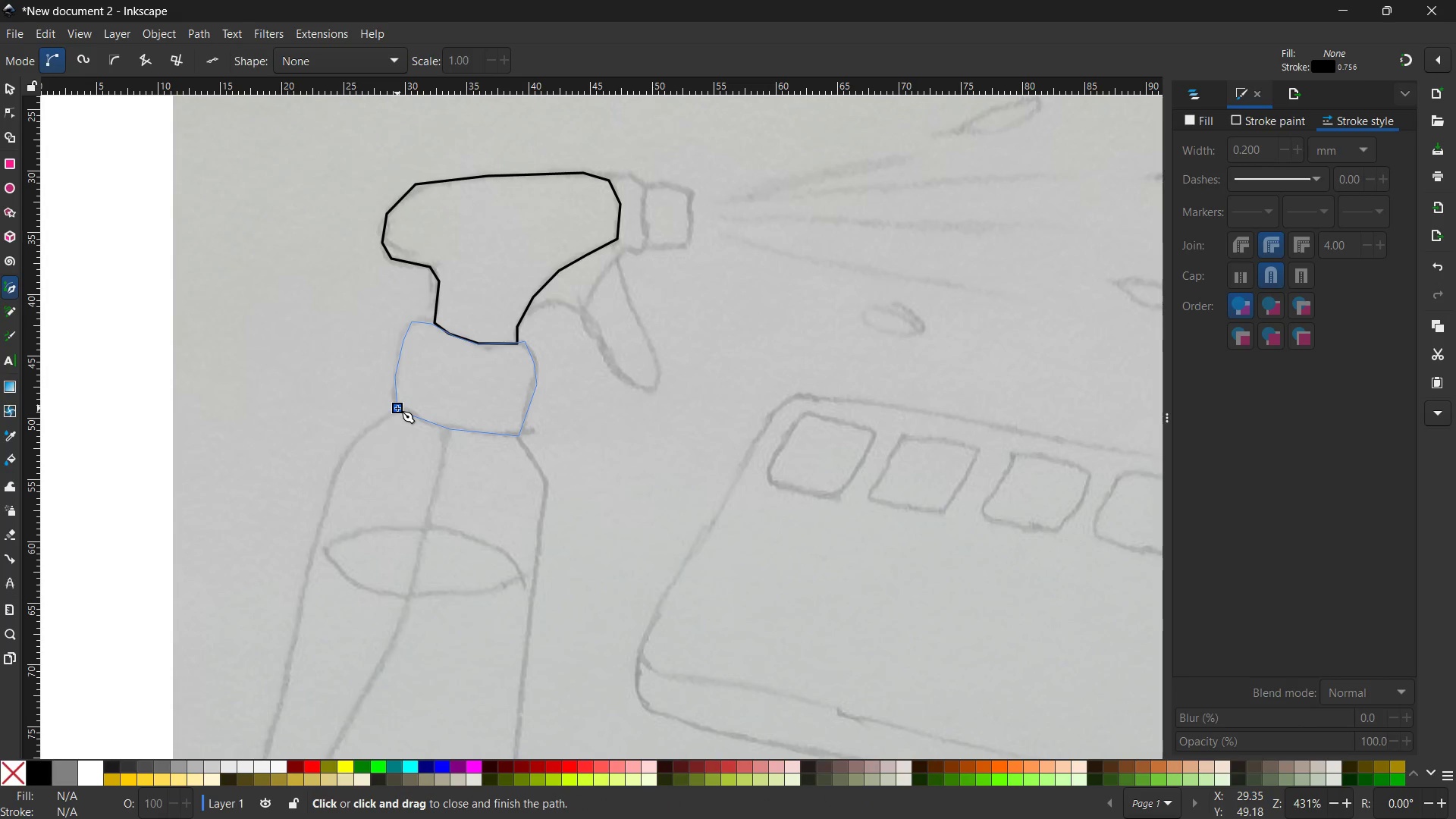 
double_click([397, 408])
 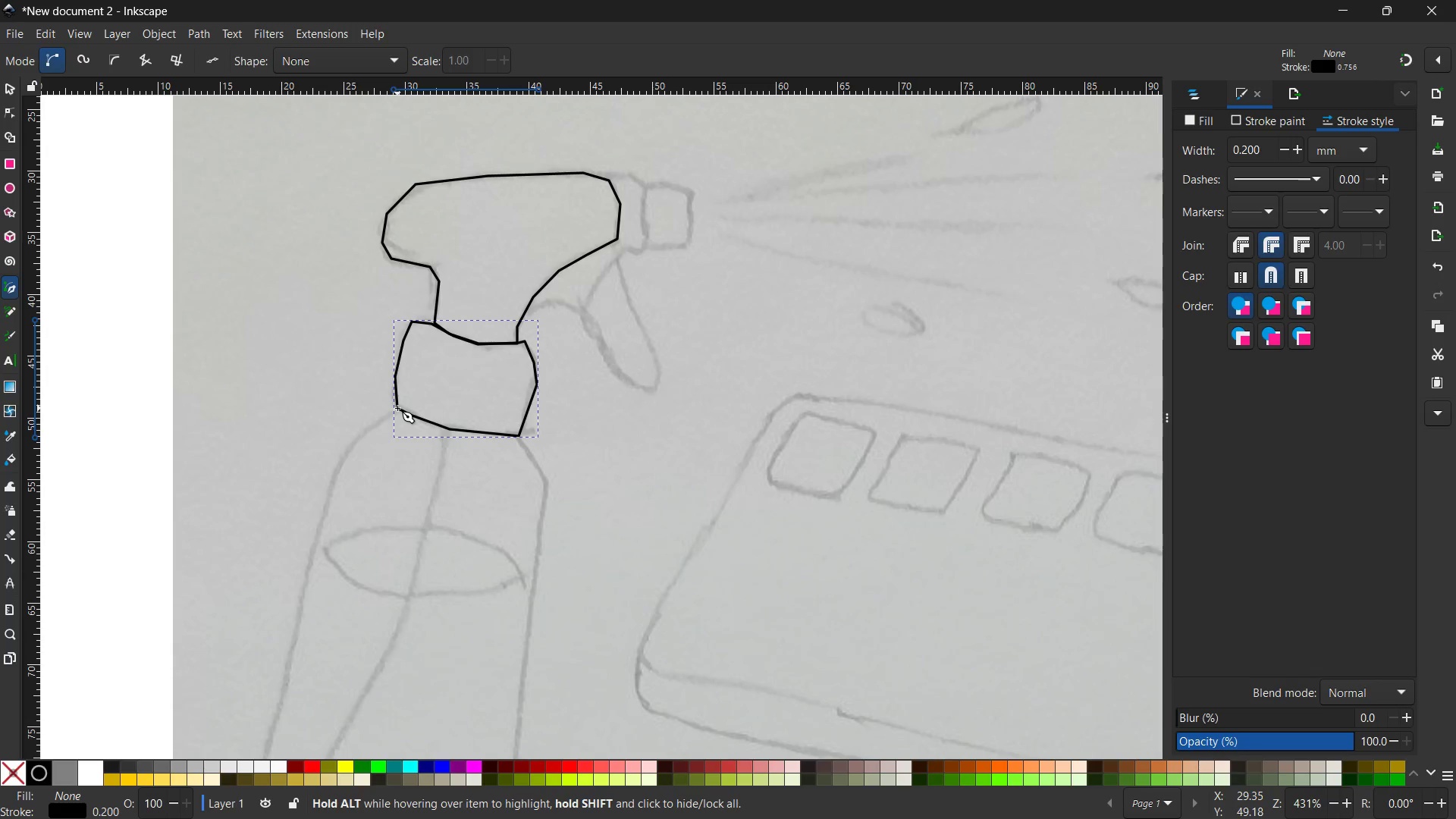 
wait(23.06)
 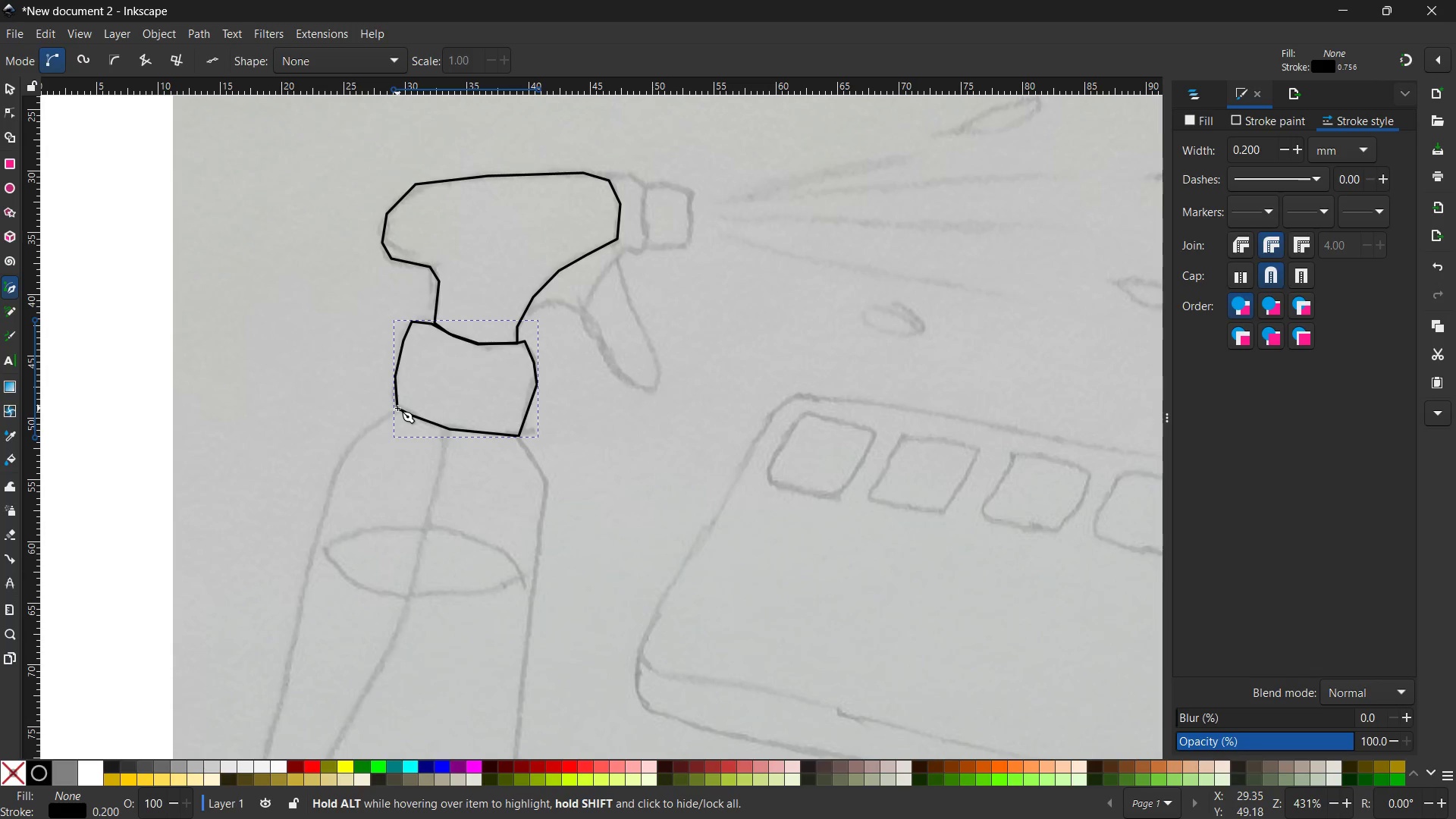 
scroll: coordinate [375, 413], scroll_direction: down, amount: 3.0
 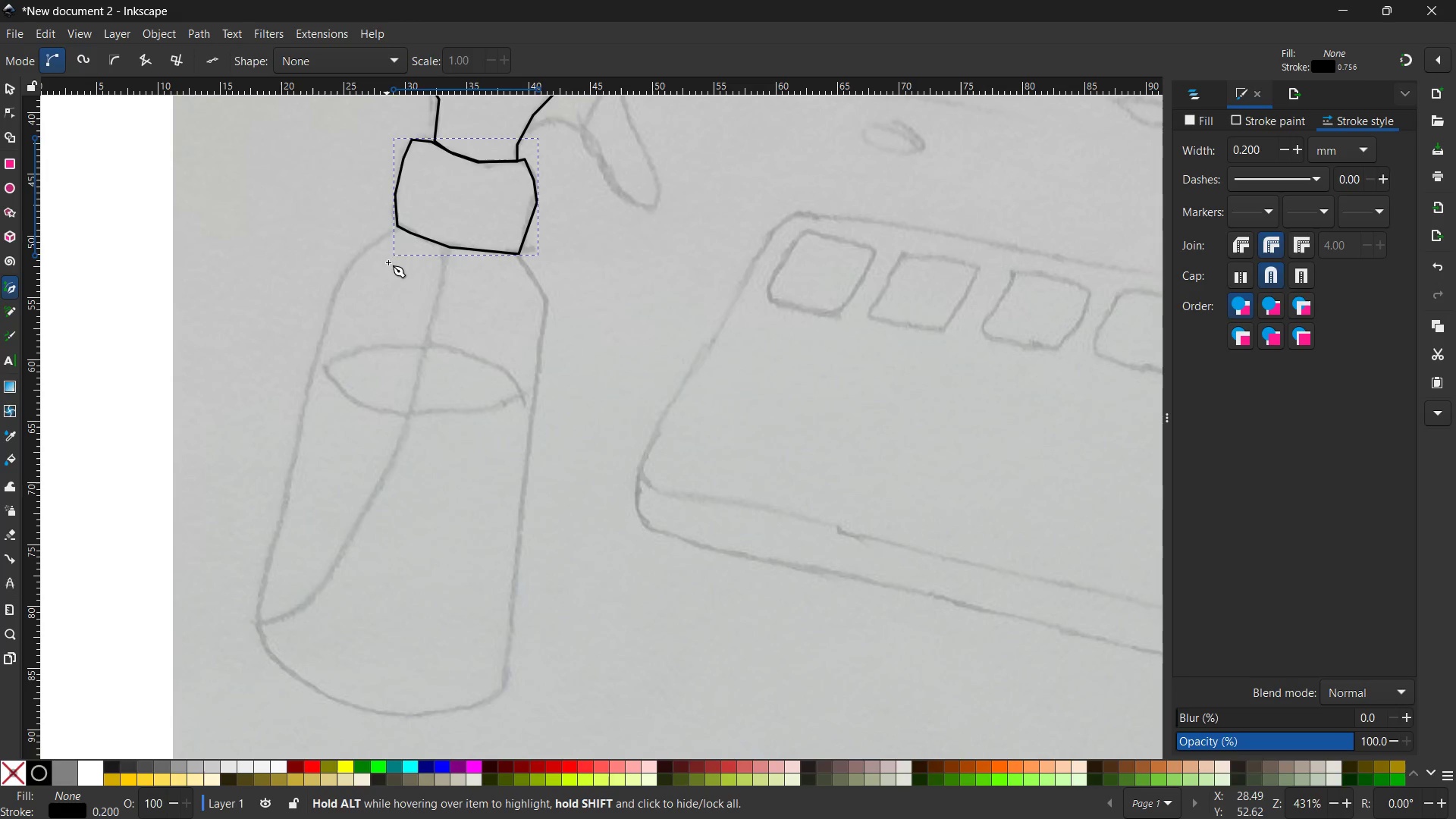 
wait(5.93)
 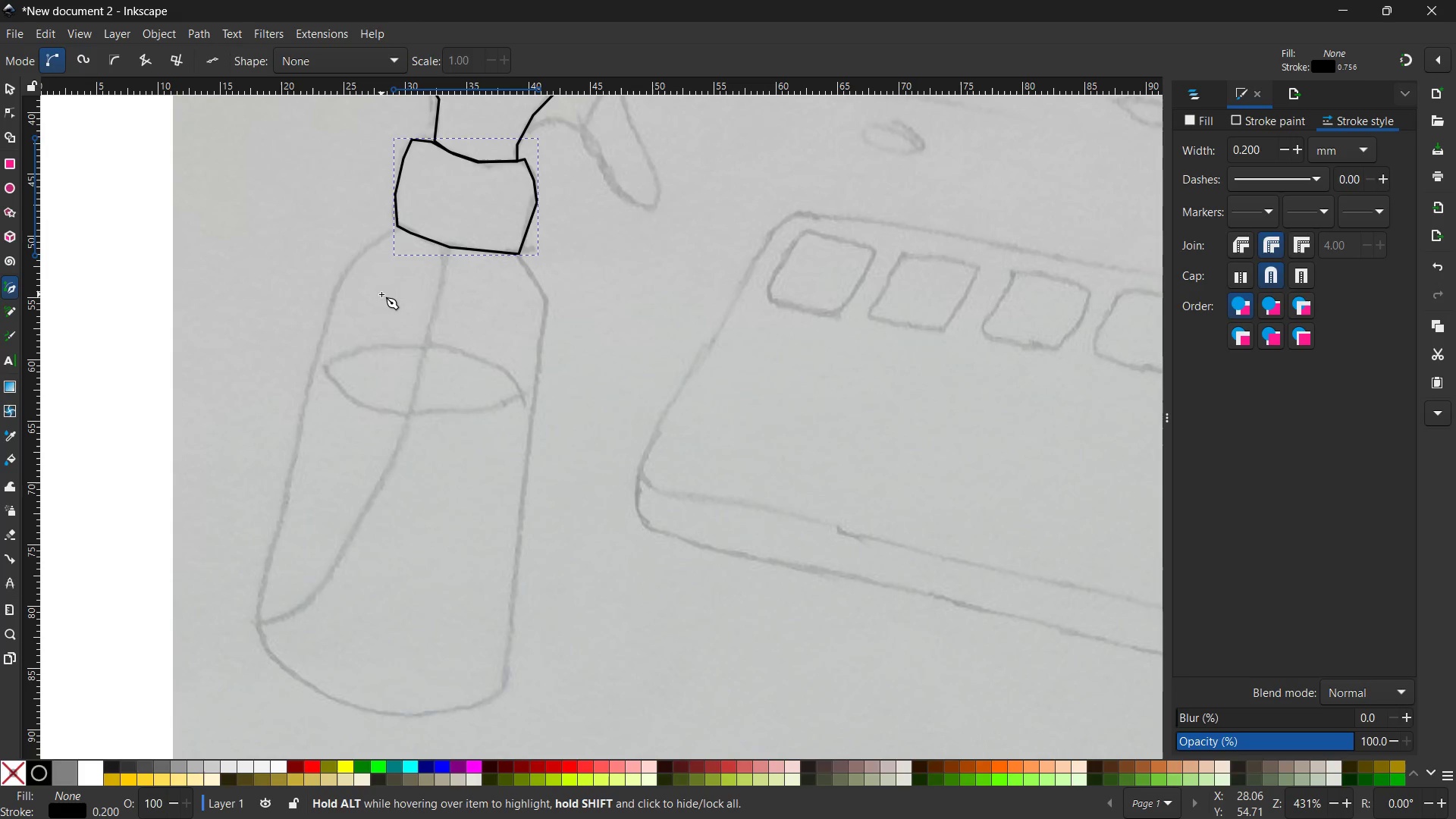 
left_click([397, 226])
 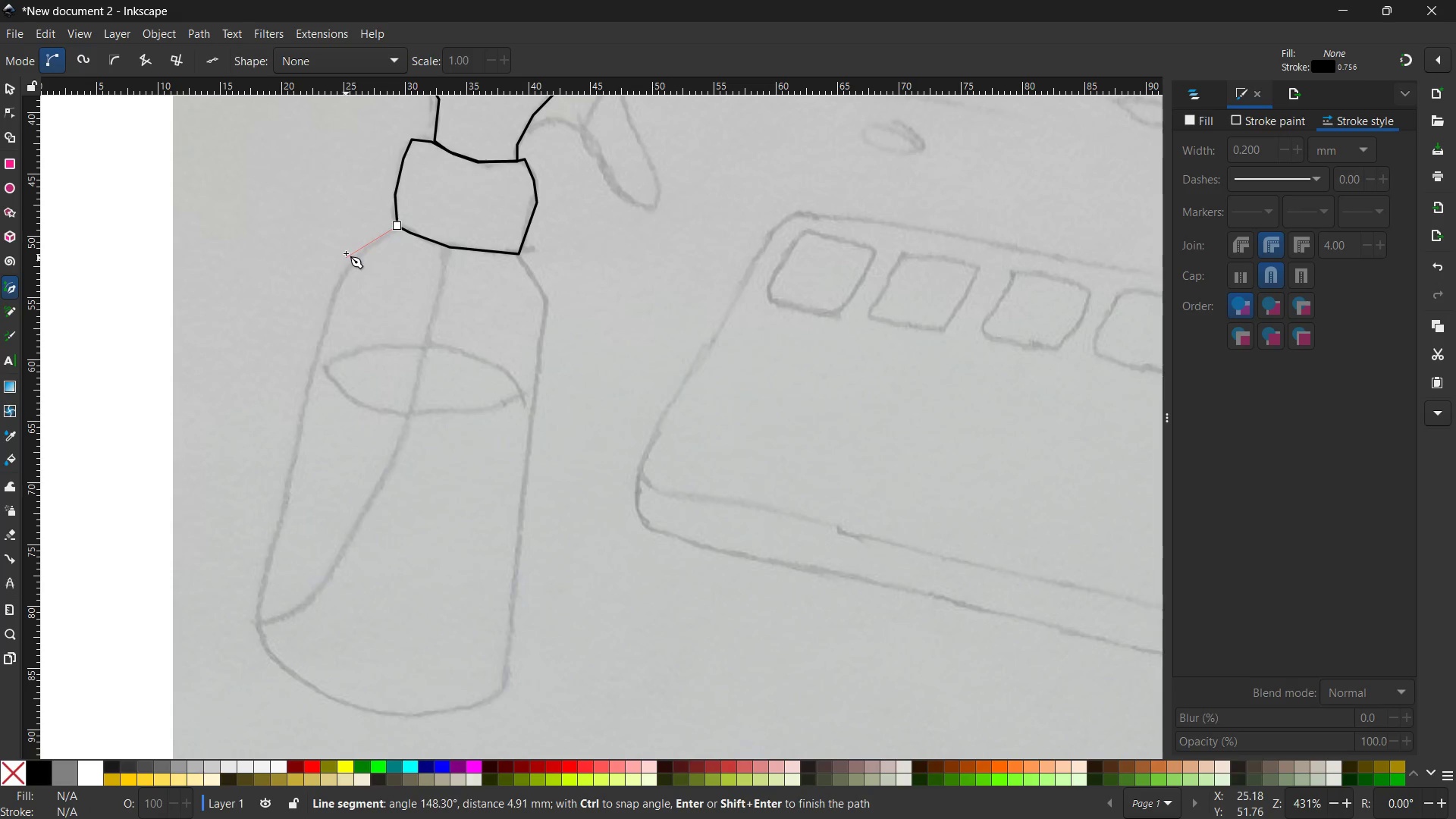 
wait(5.97)
 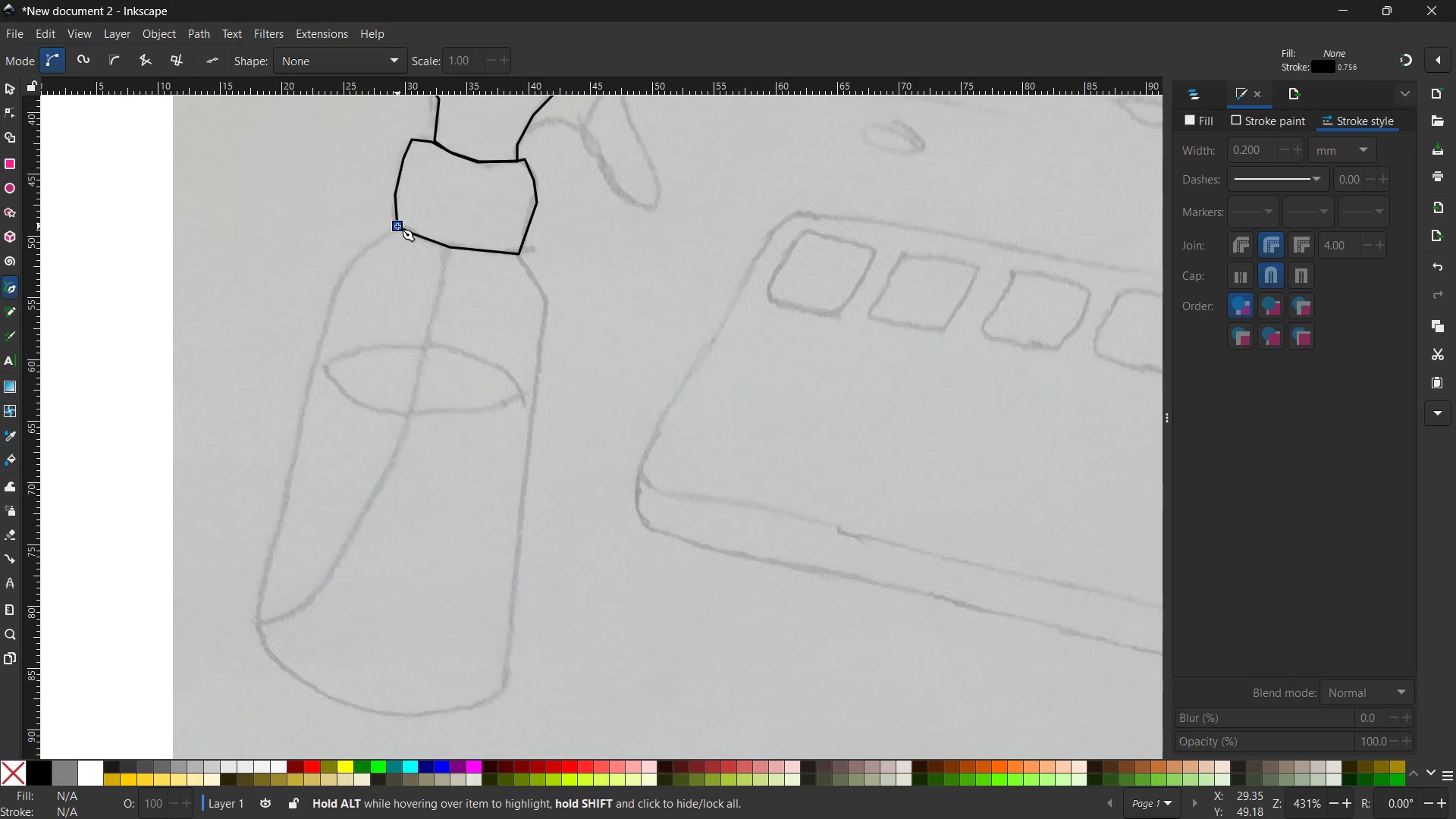 
left_click([360, 253])
 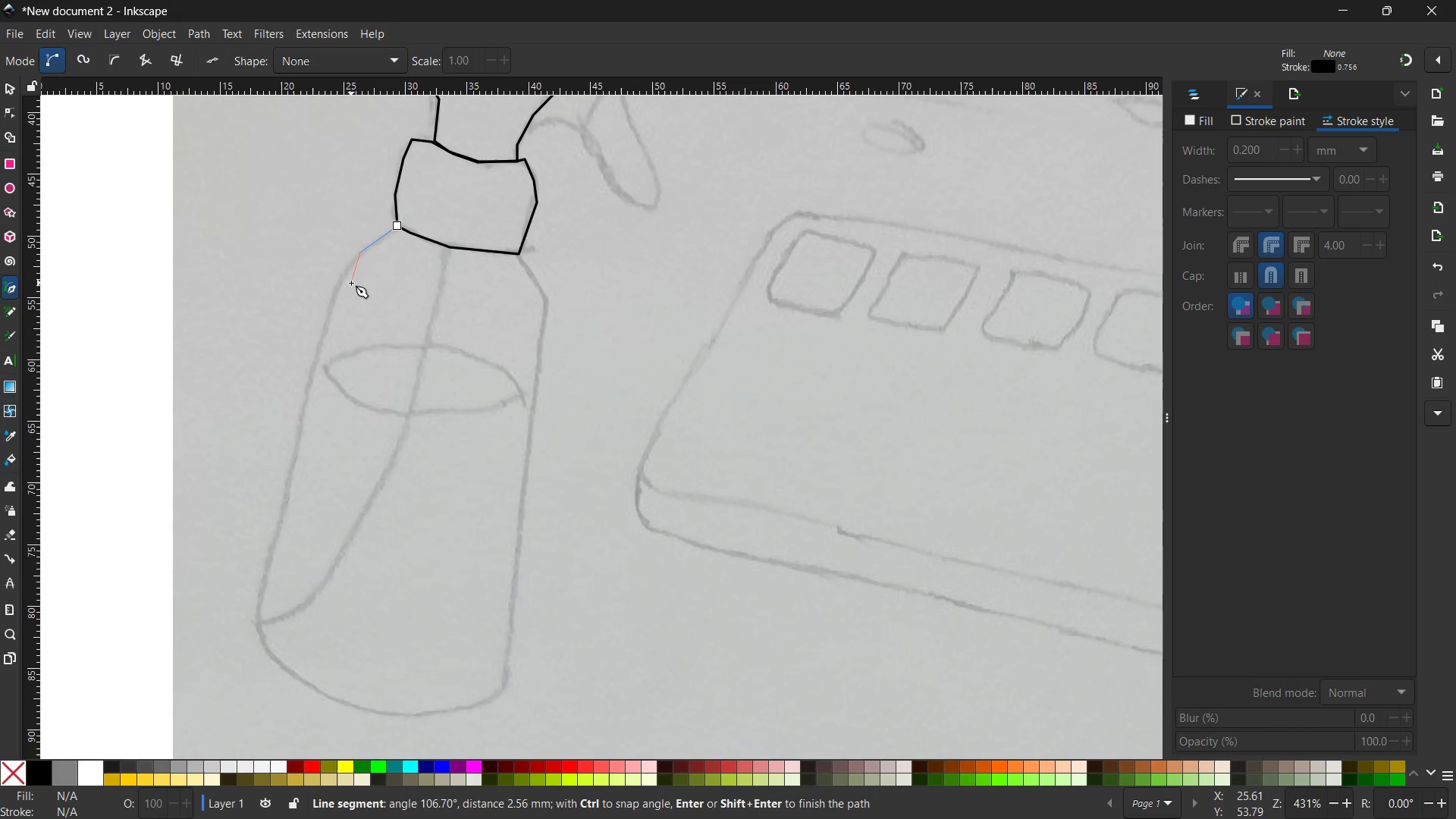 
wait(11.25)
 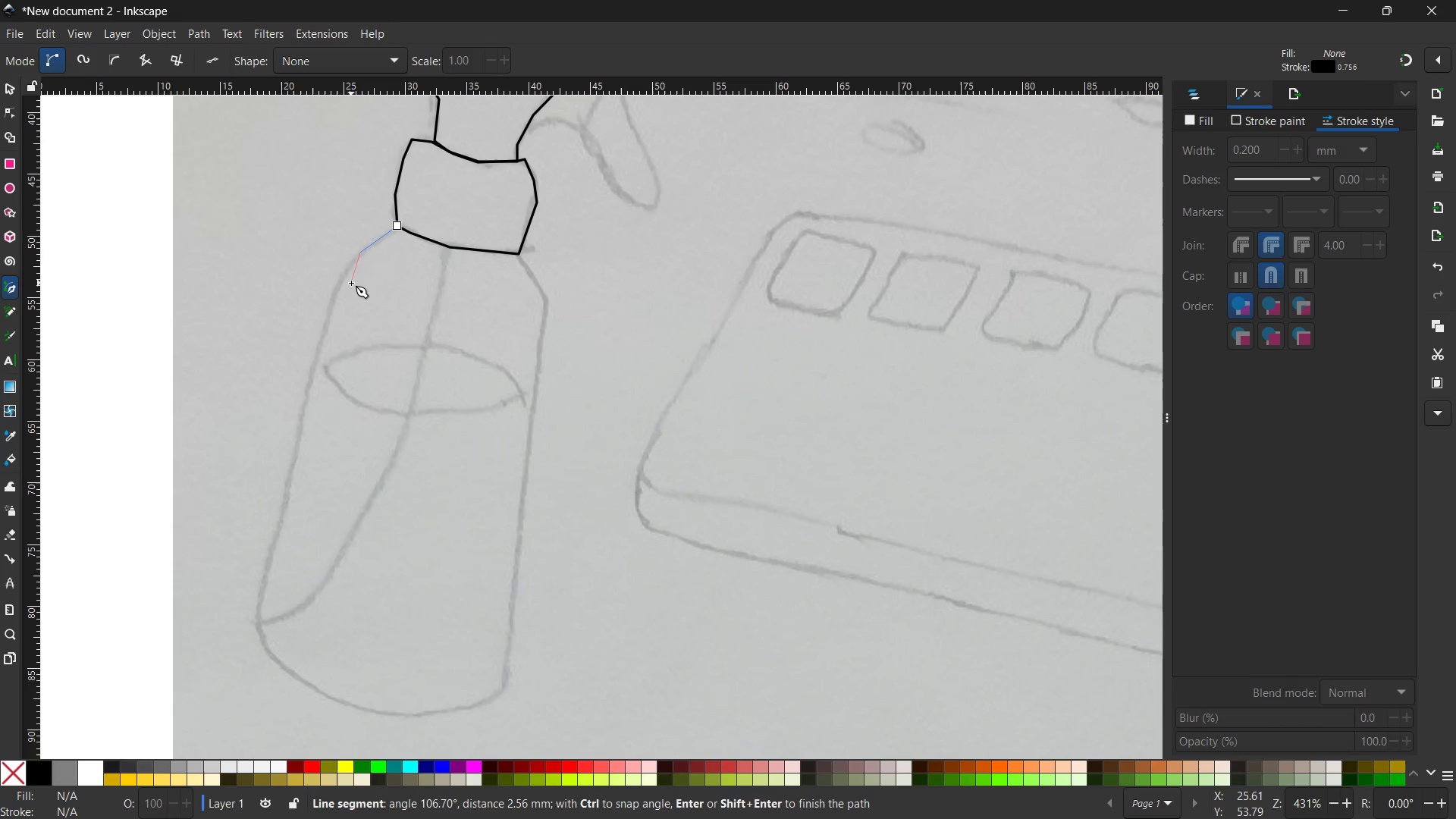 
left_click([336, 287])
 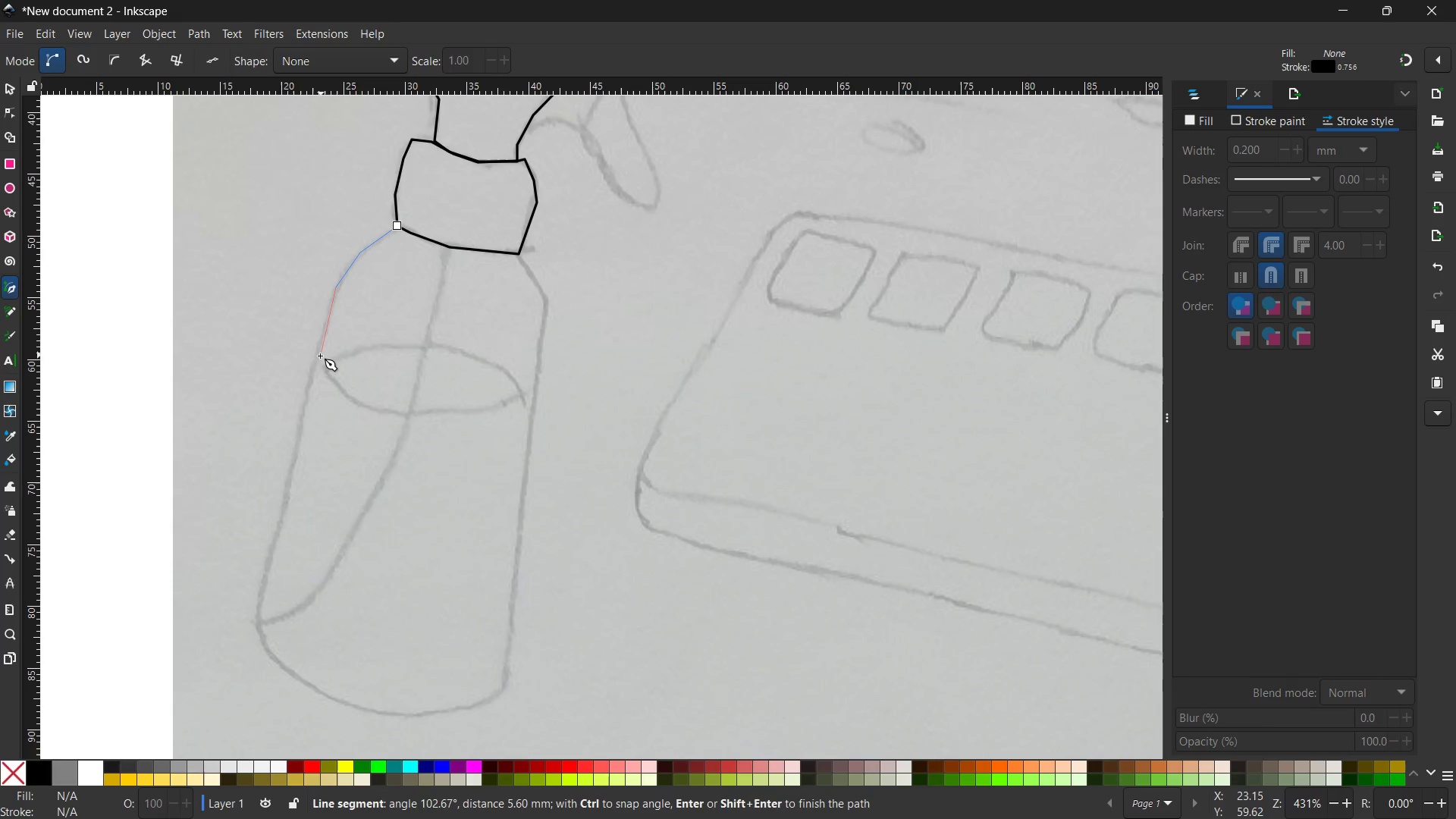 
left_click([316, 360])
 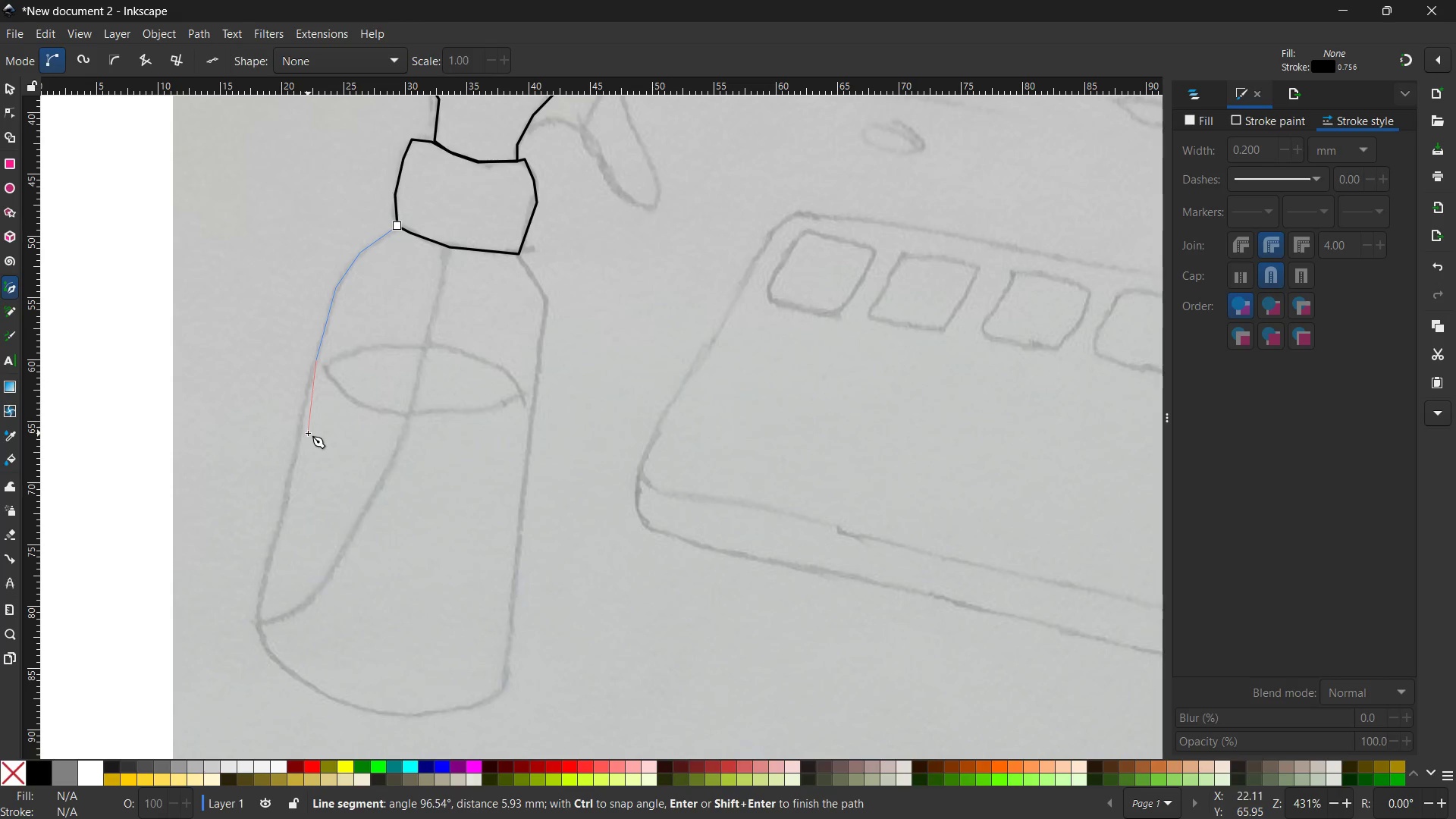 
wait(21.33)
 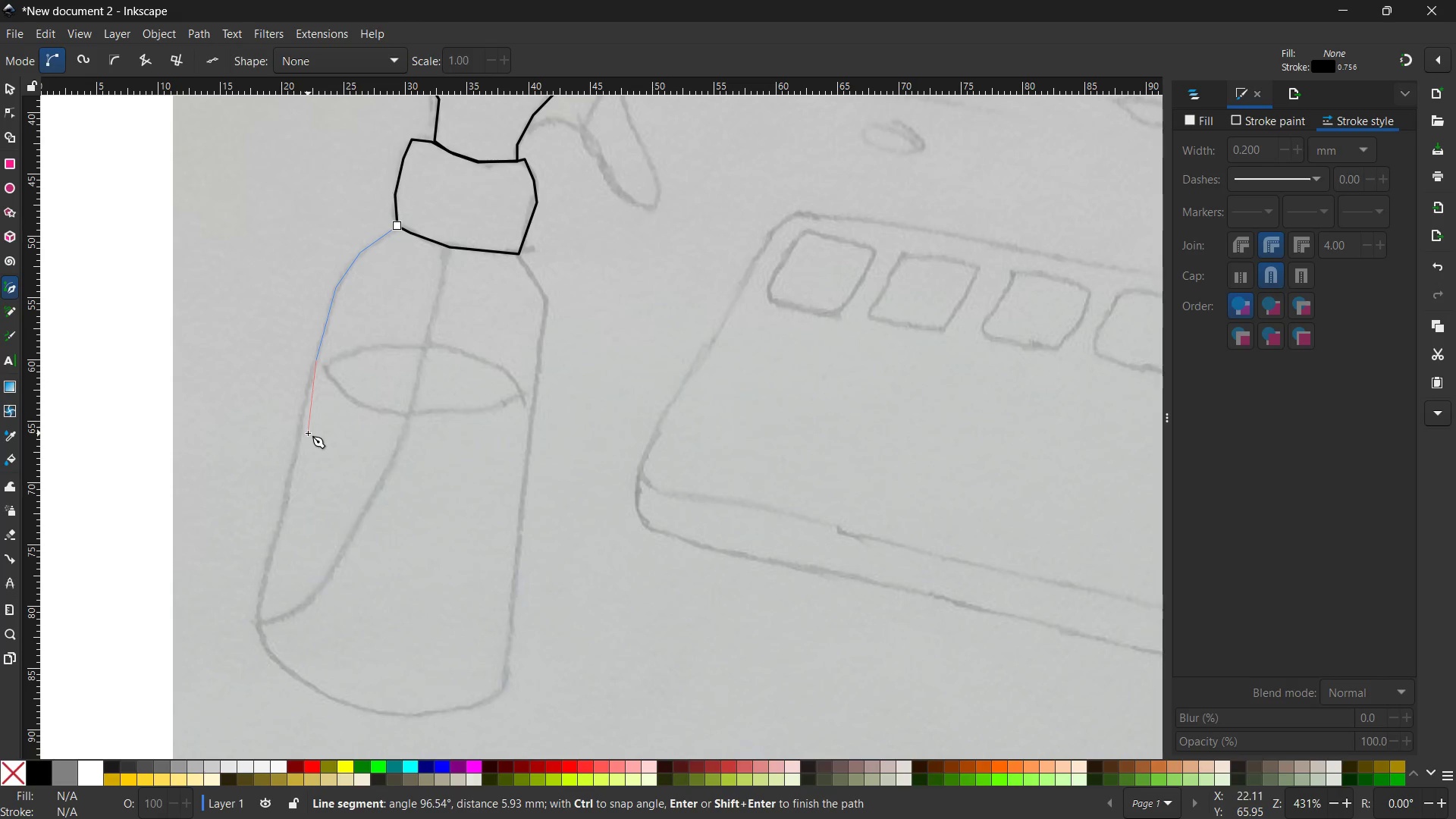 
left_click([296, 456])
 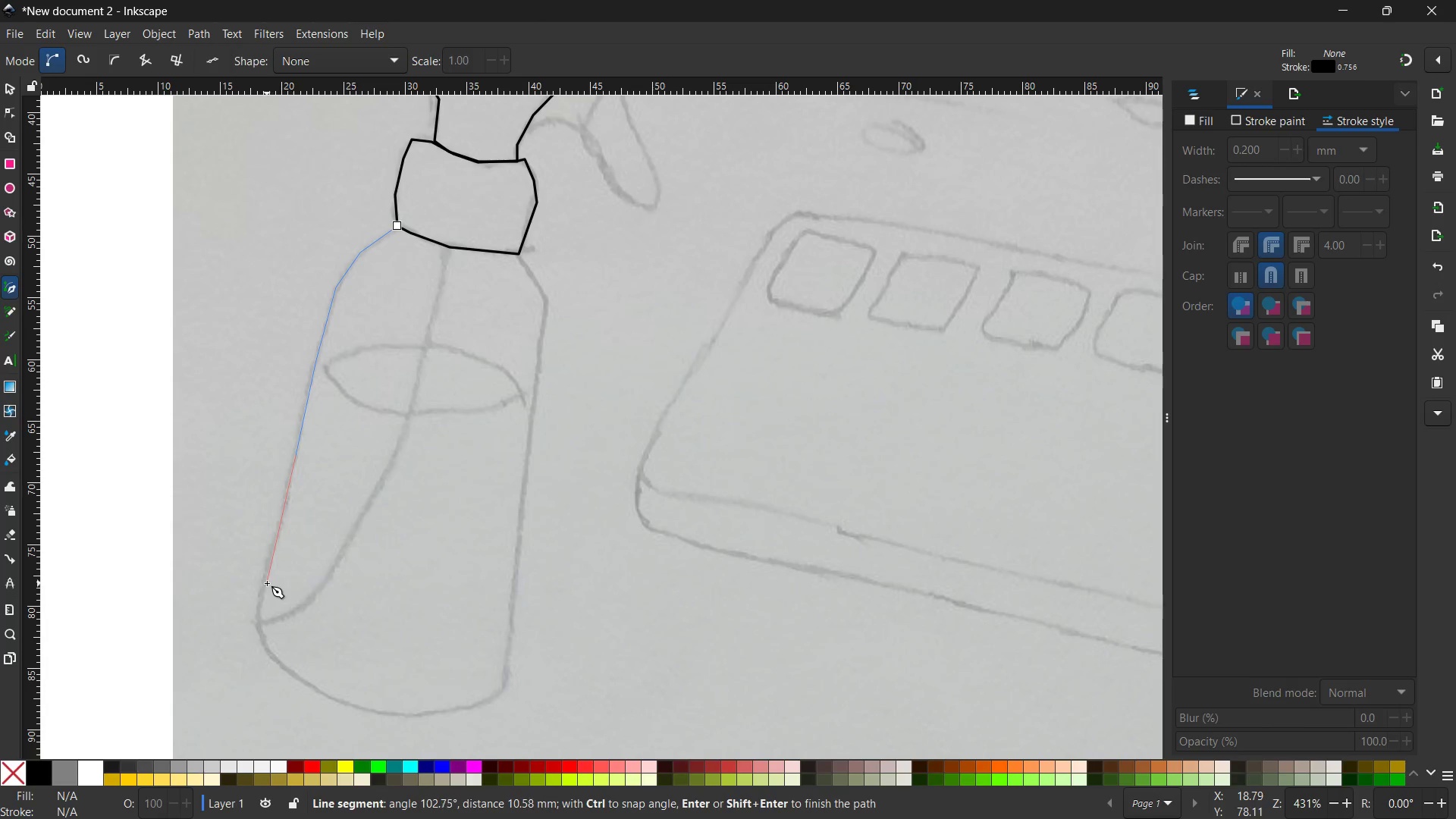 
left_click([264, 583])
 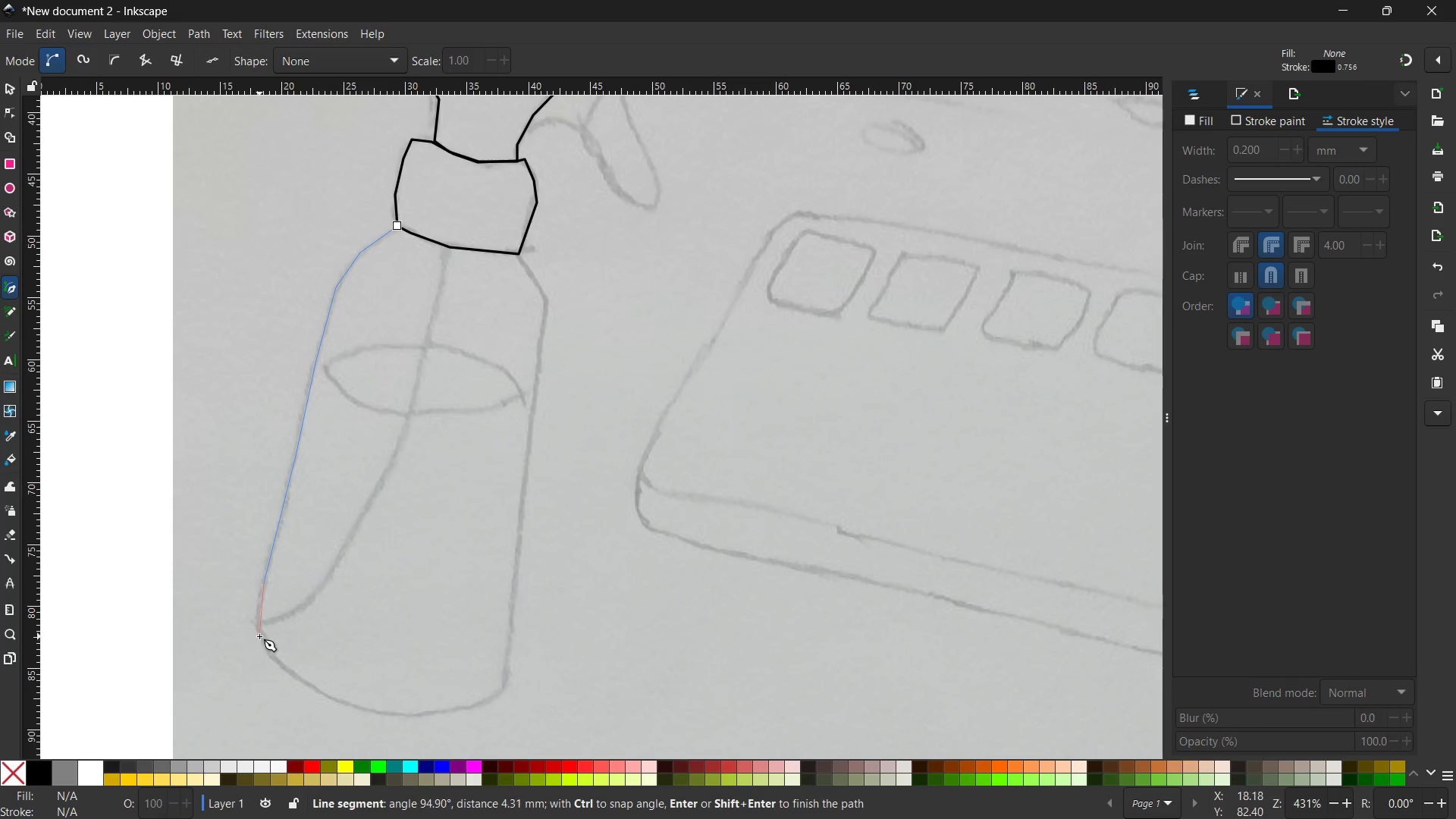 
left_click([259, 628])
 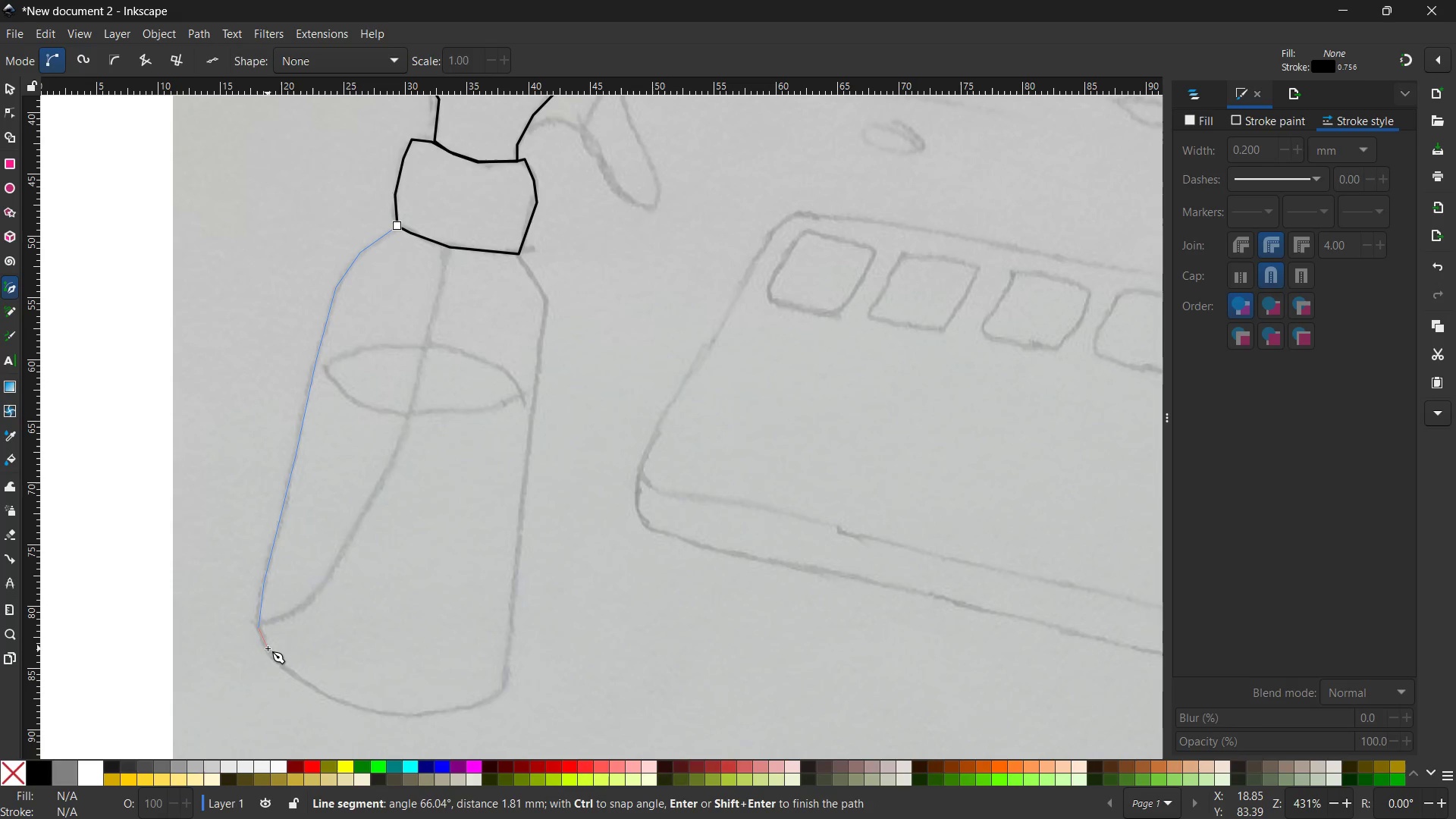 
left_click([268, 648])
 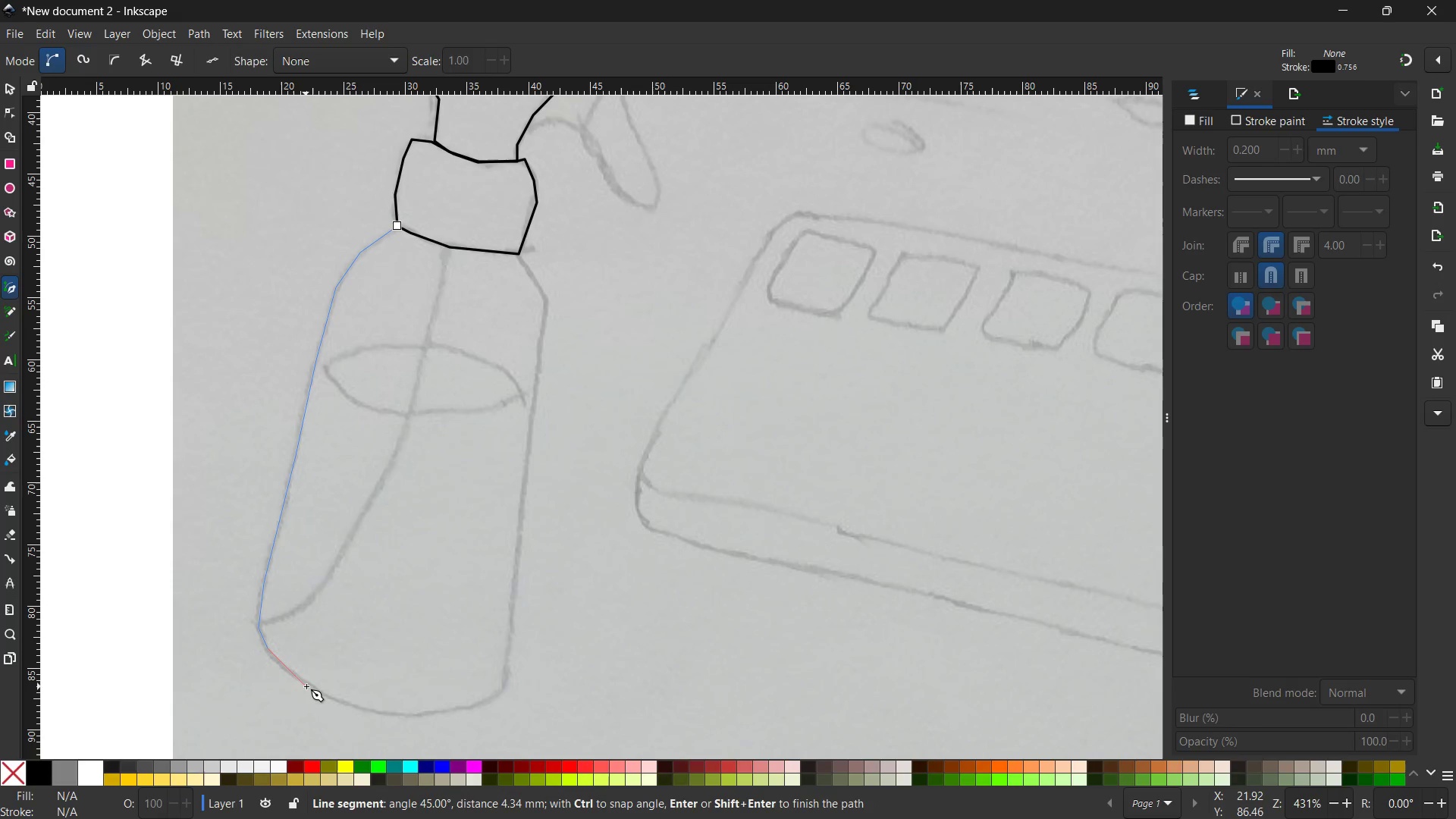 
left_click([306, 684])
 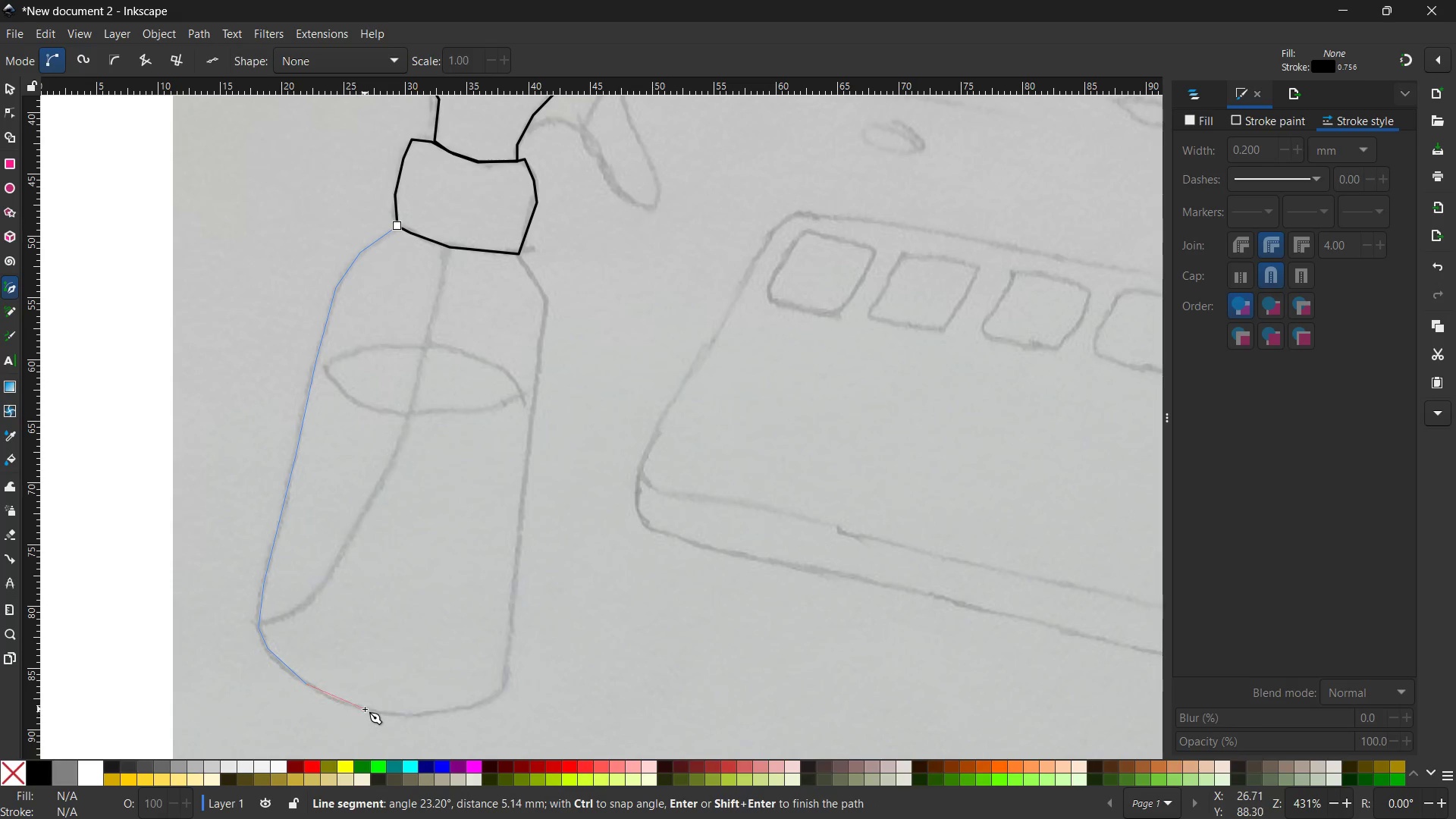 
left_click([365, 709])
 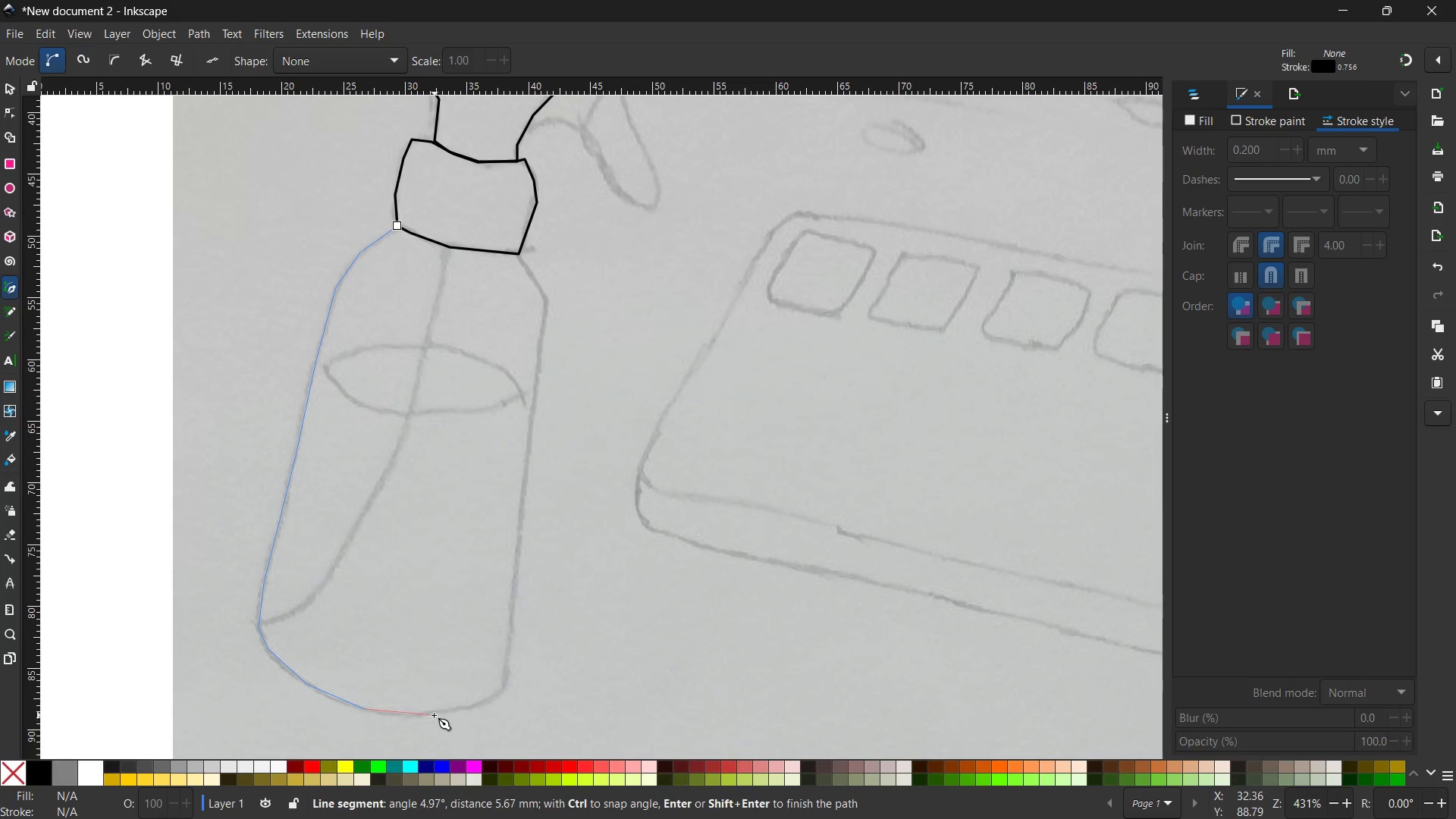 
left_click([434, 715])
 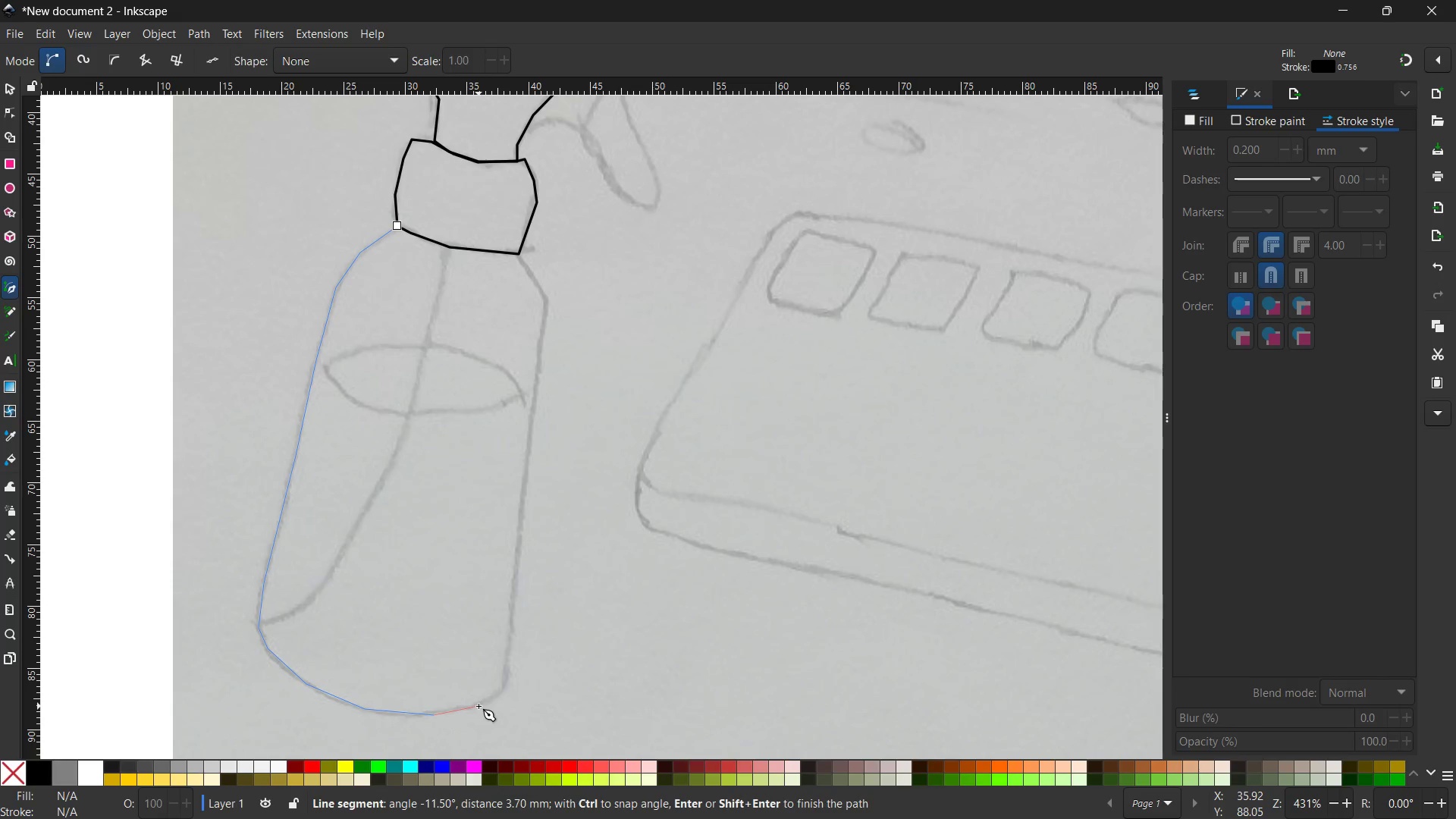 
left_click([479, 706])
 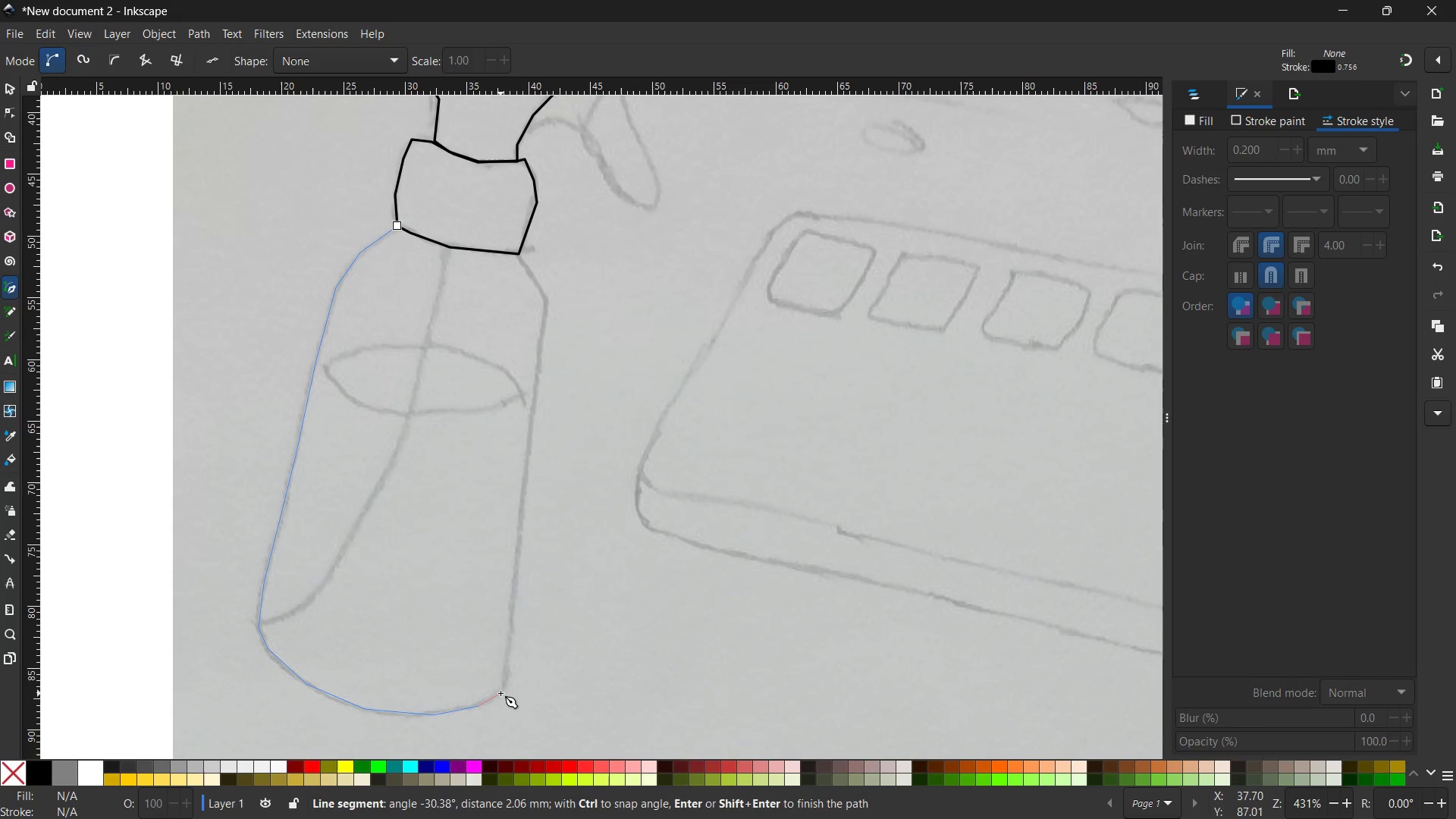 
left_click([500, 693])
 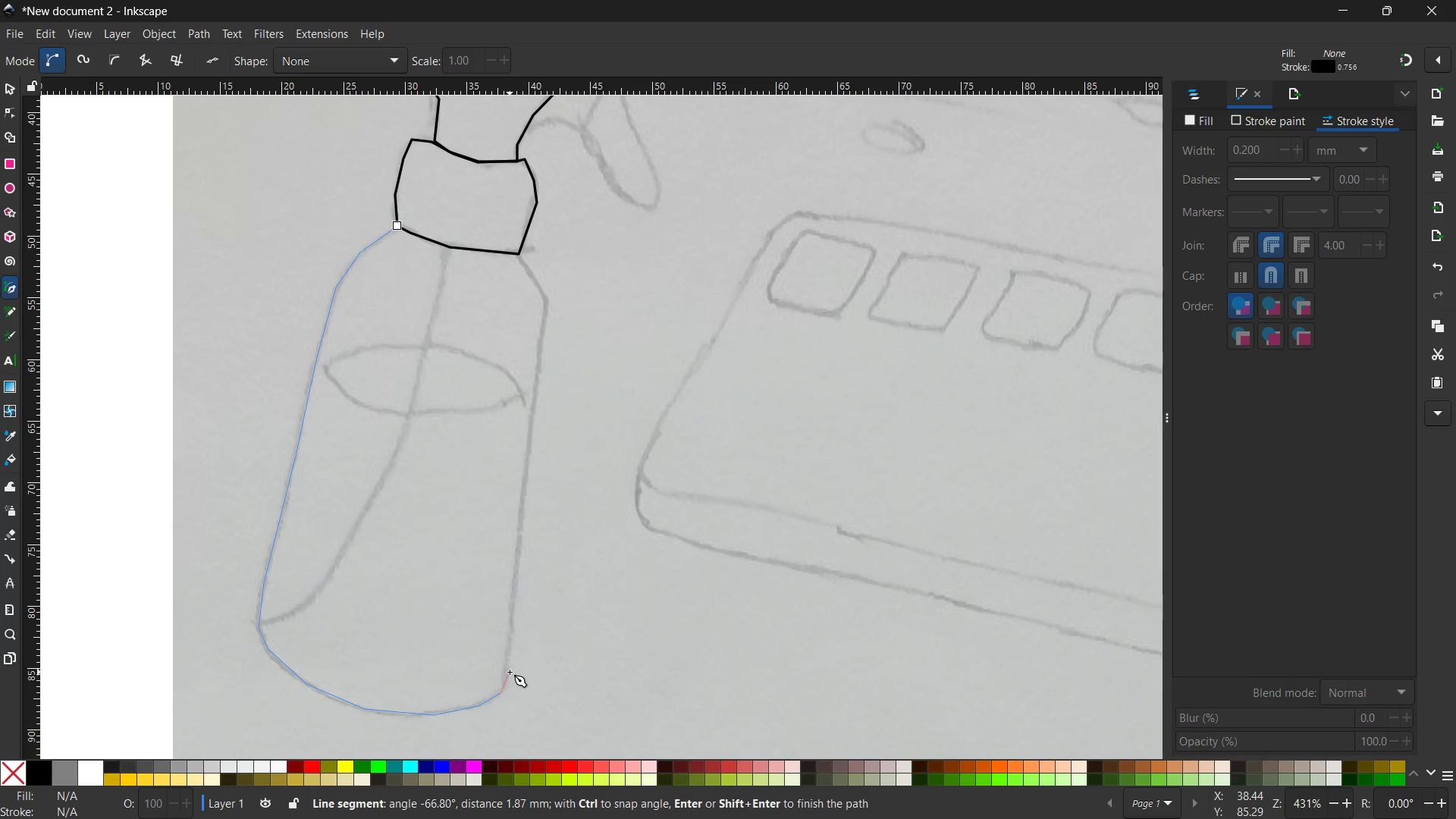 
left_click([510, 672])
 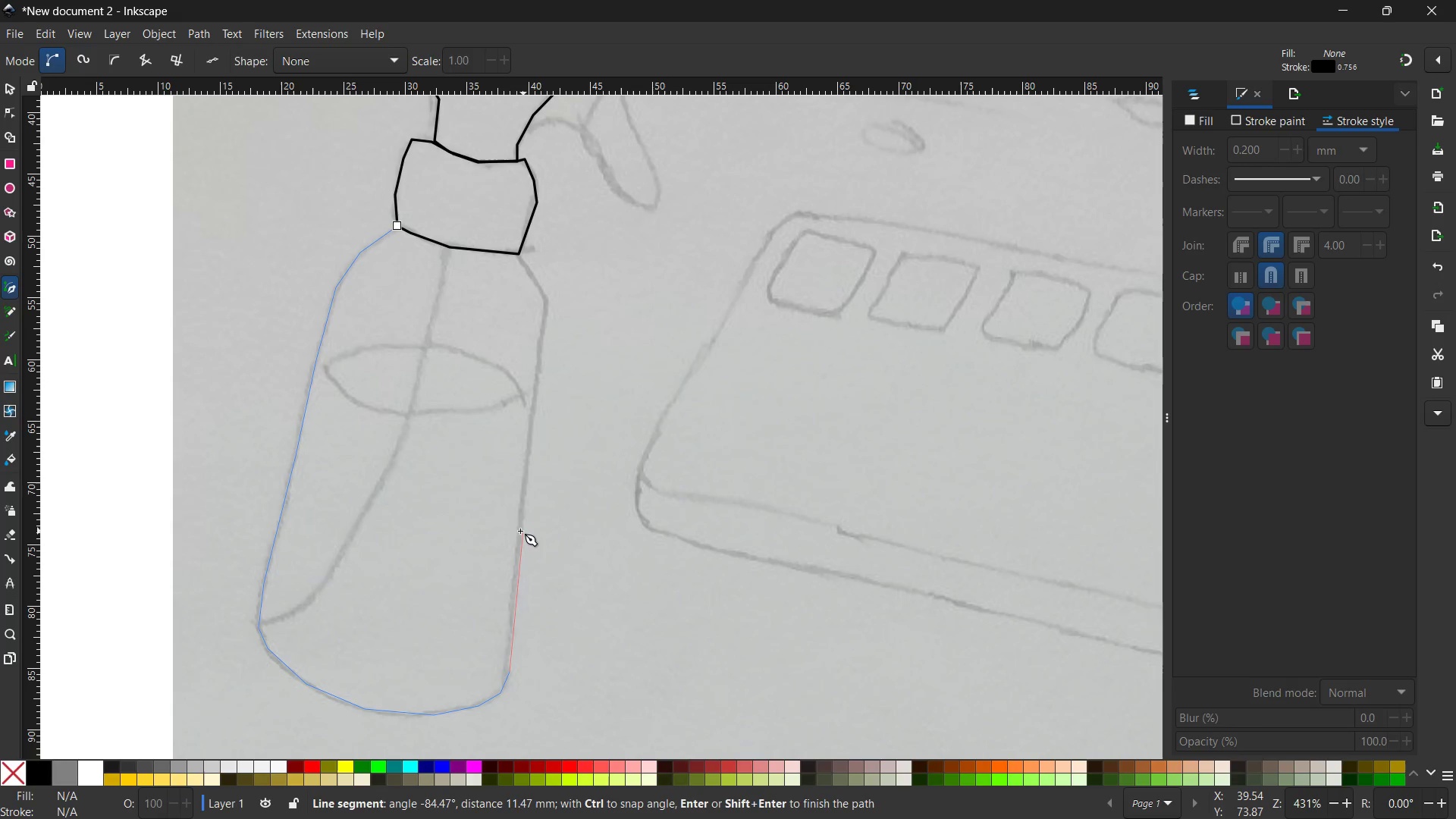 
left_click([522, 529])
 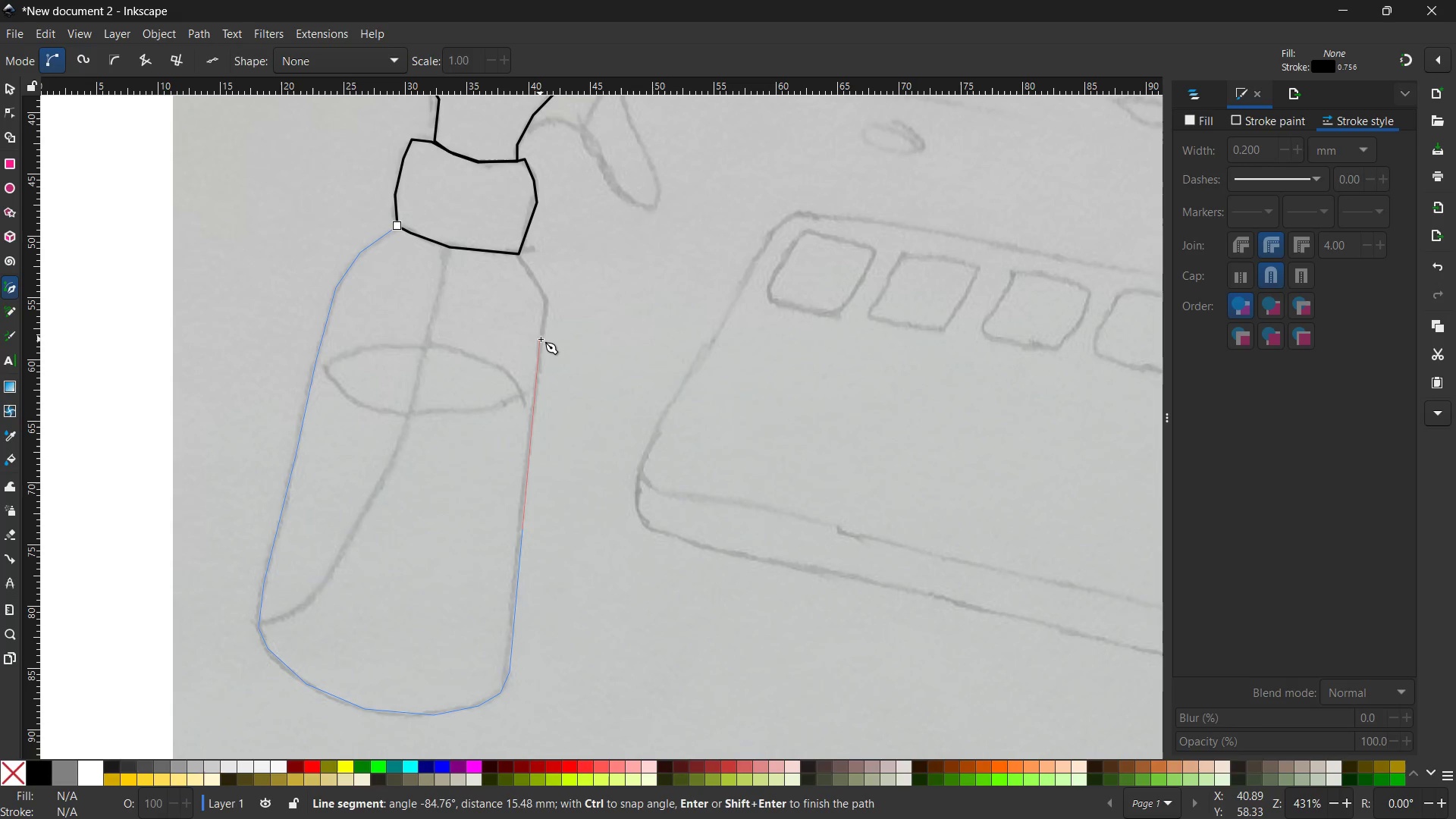 
left_click([544, 333])
 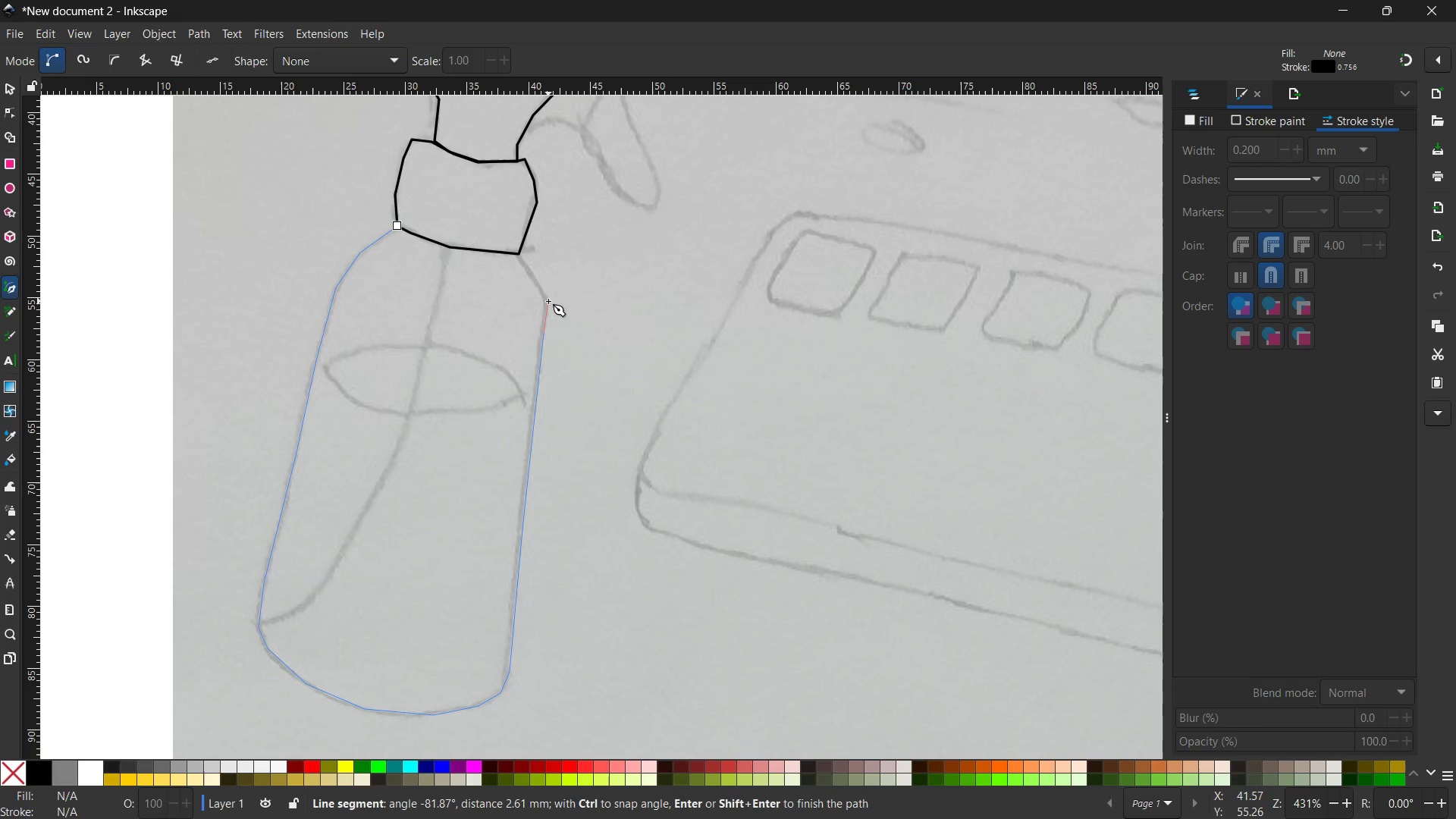 
left_click([548, 301])
 